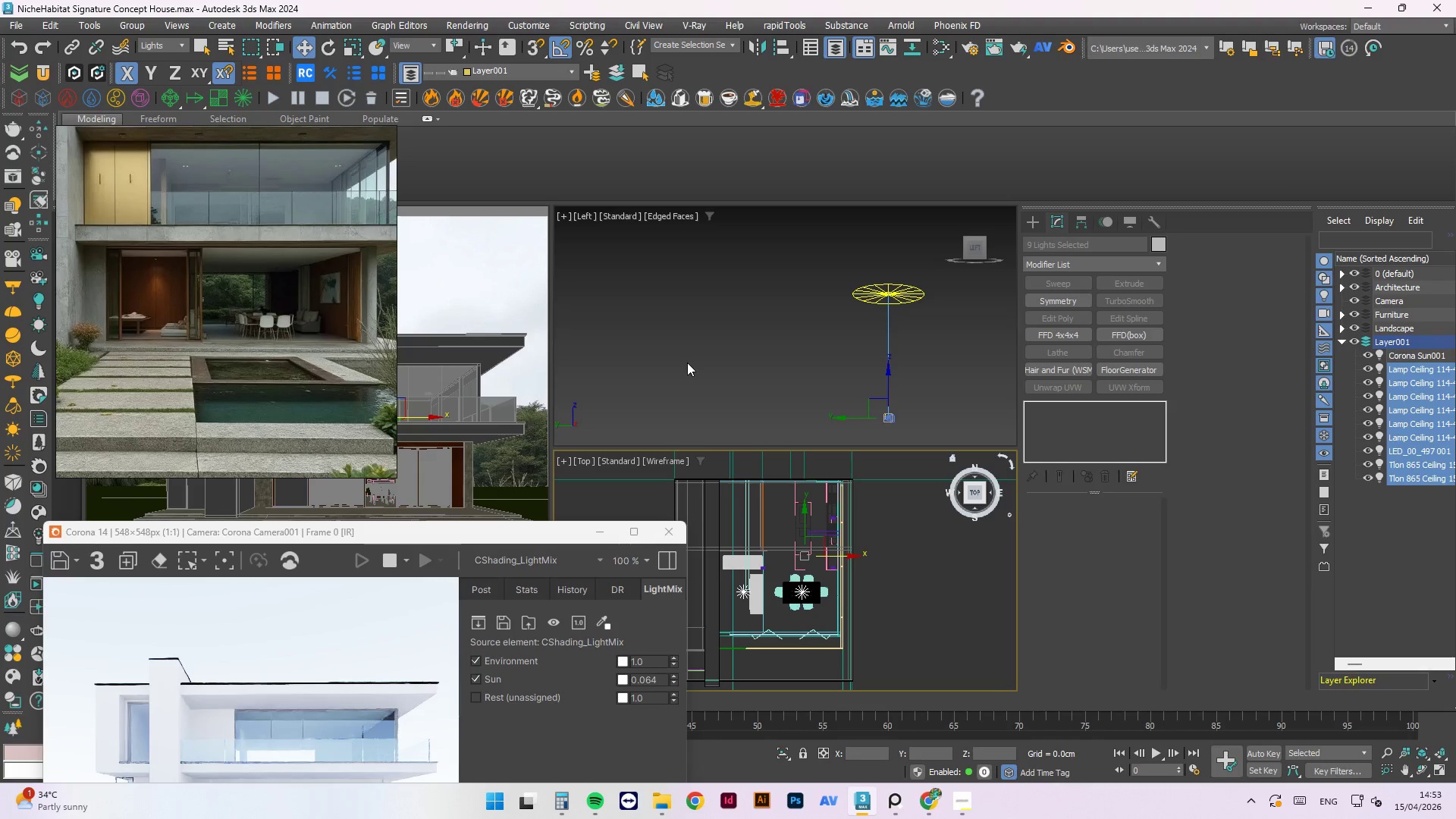 
left_click([743, 350])
 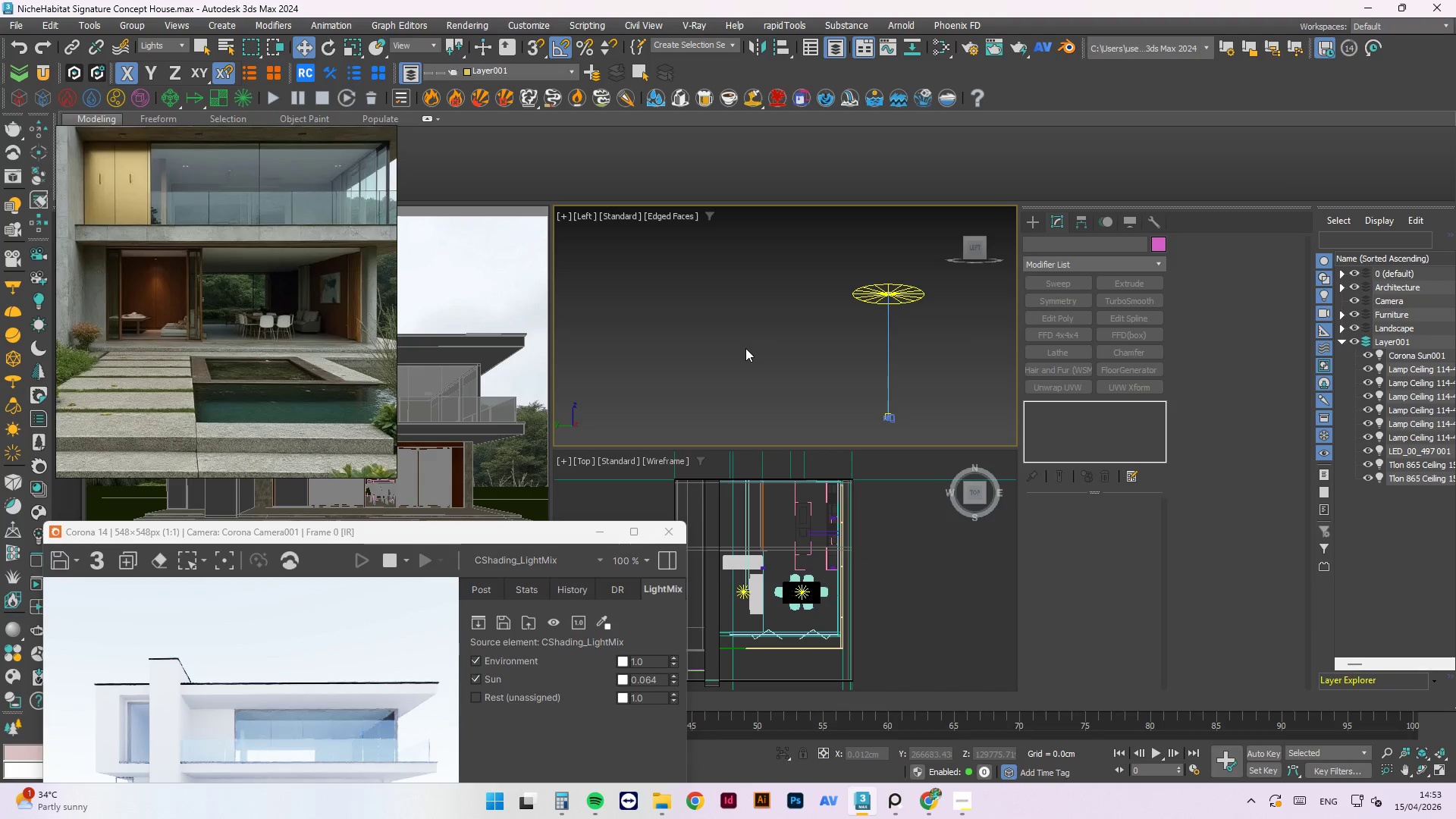 
key(Control+S)
 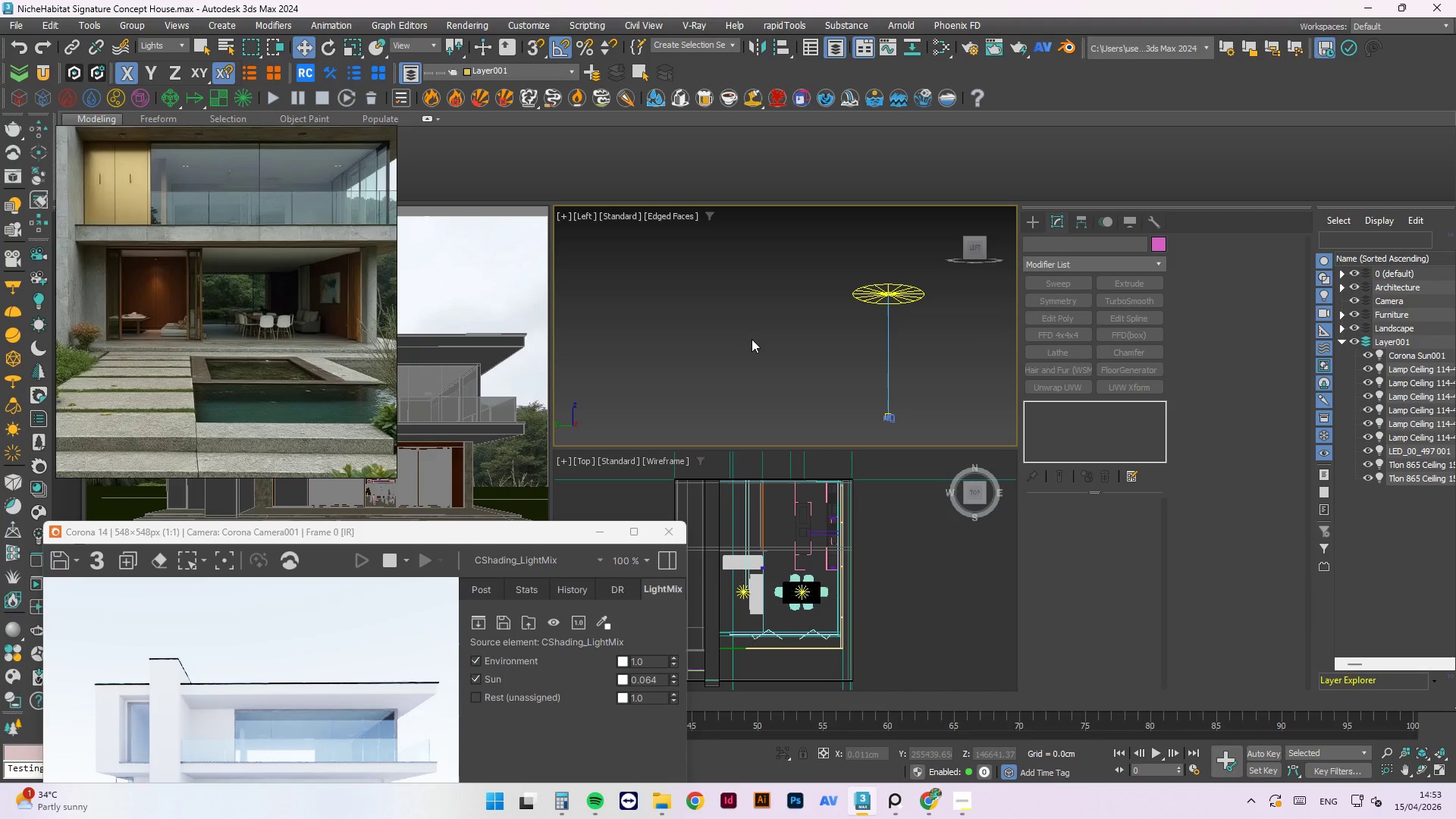 
wait(8.92)
 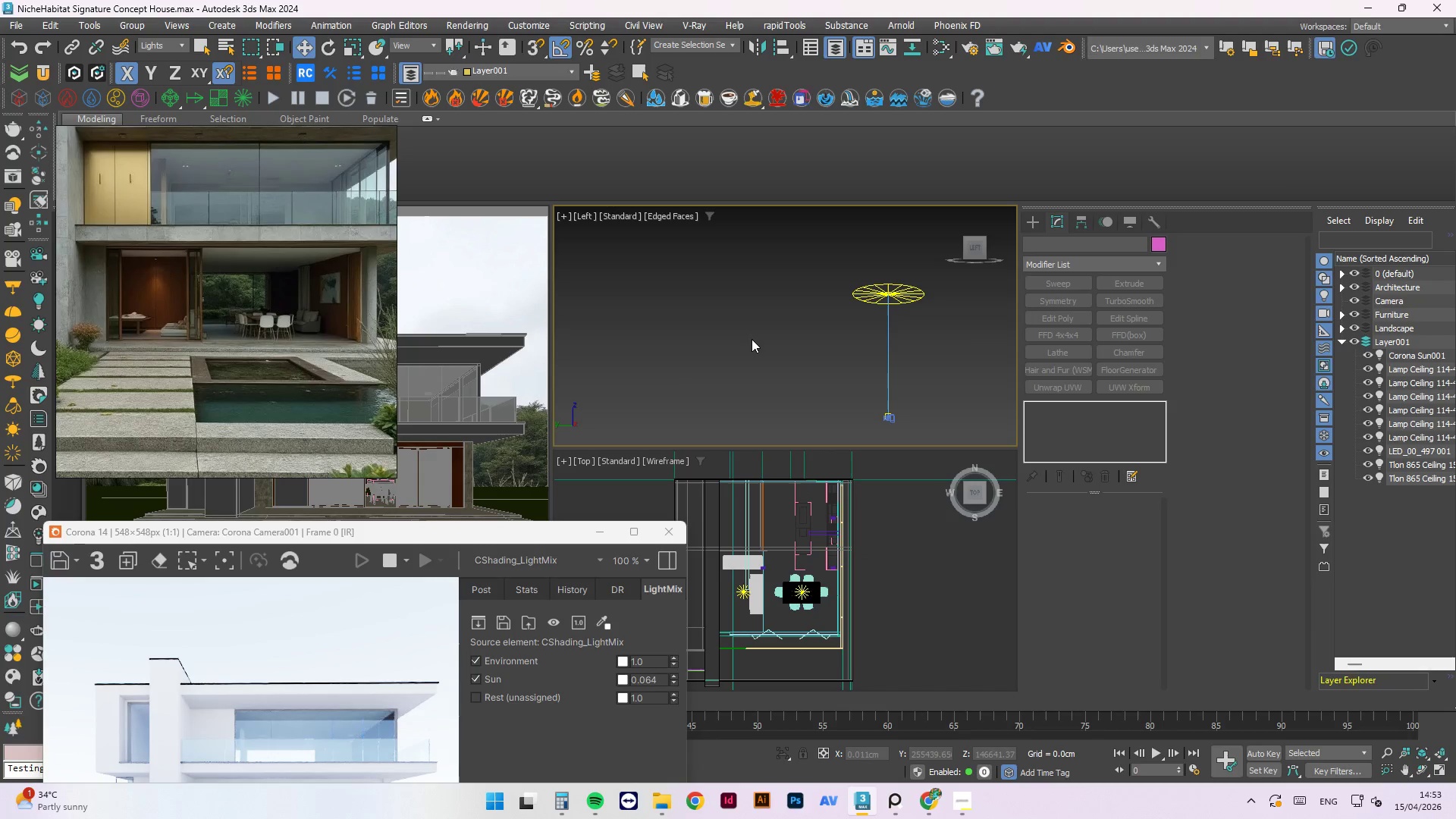 
right_click([767, 334])
 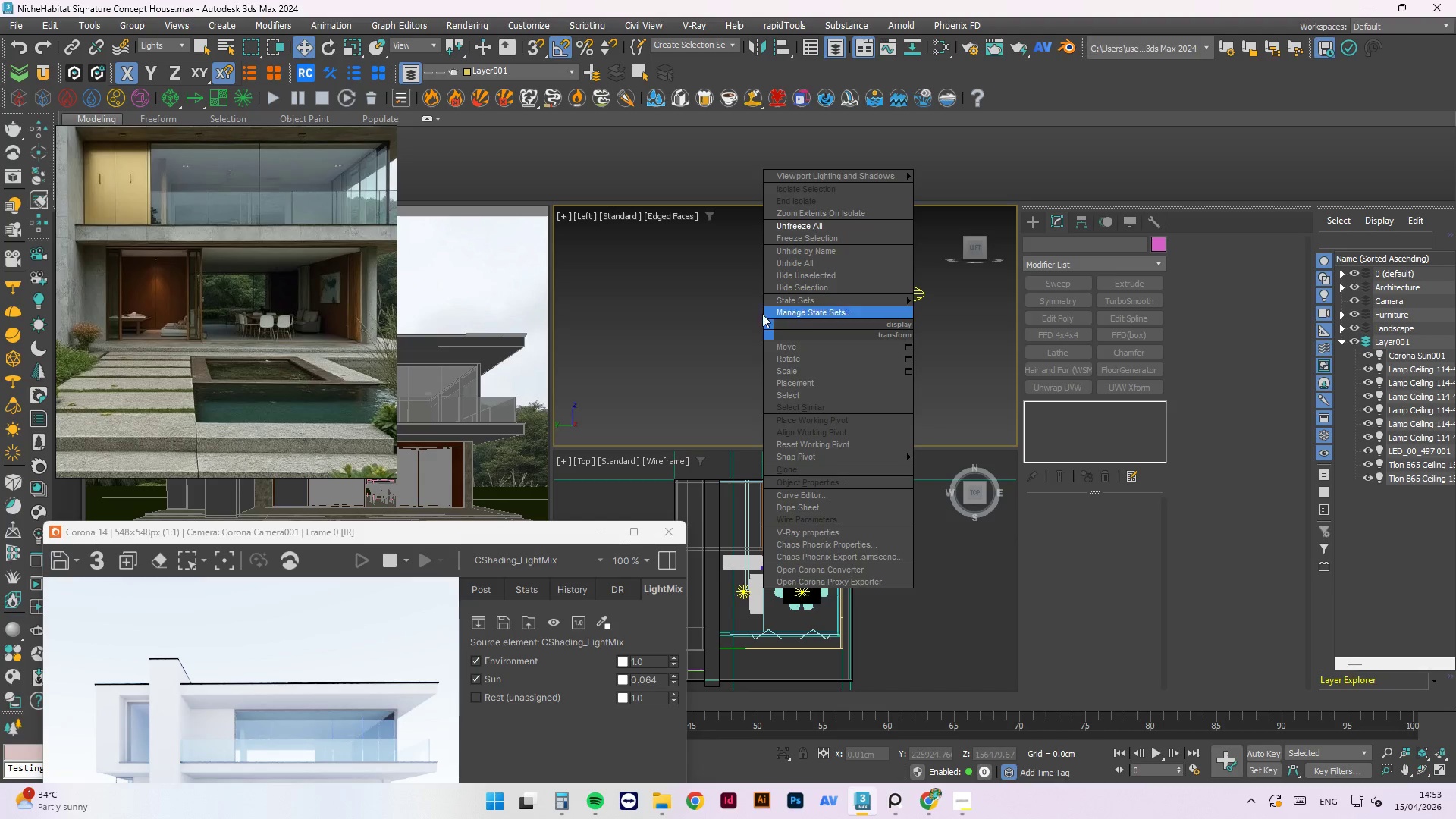 
left_click([731, 309])
 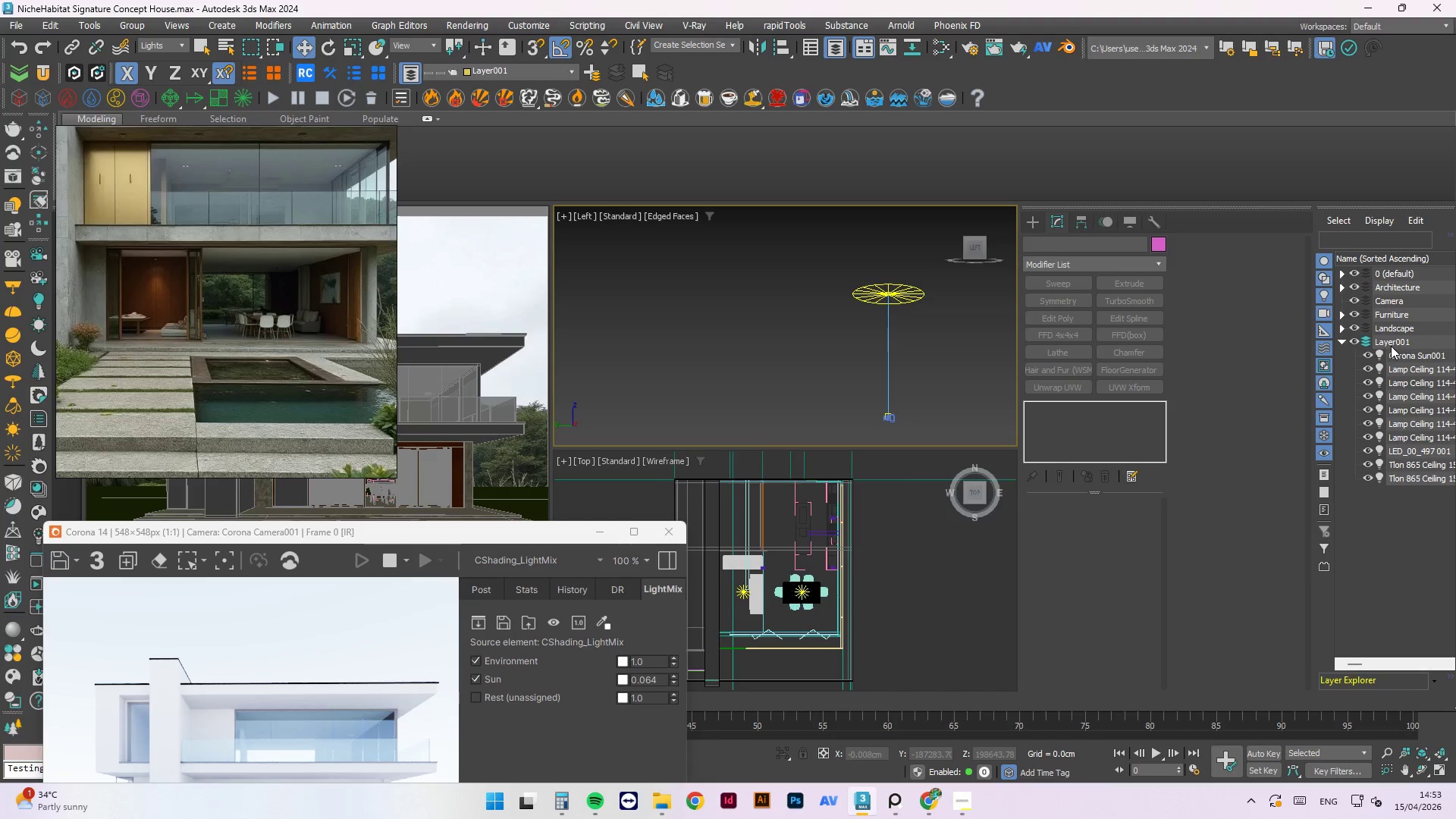 
left_click([1391, 346])
 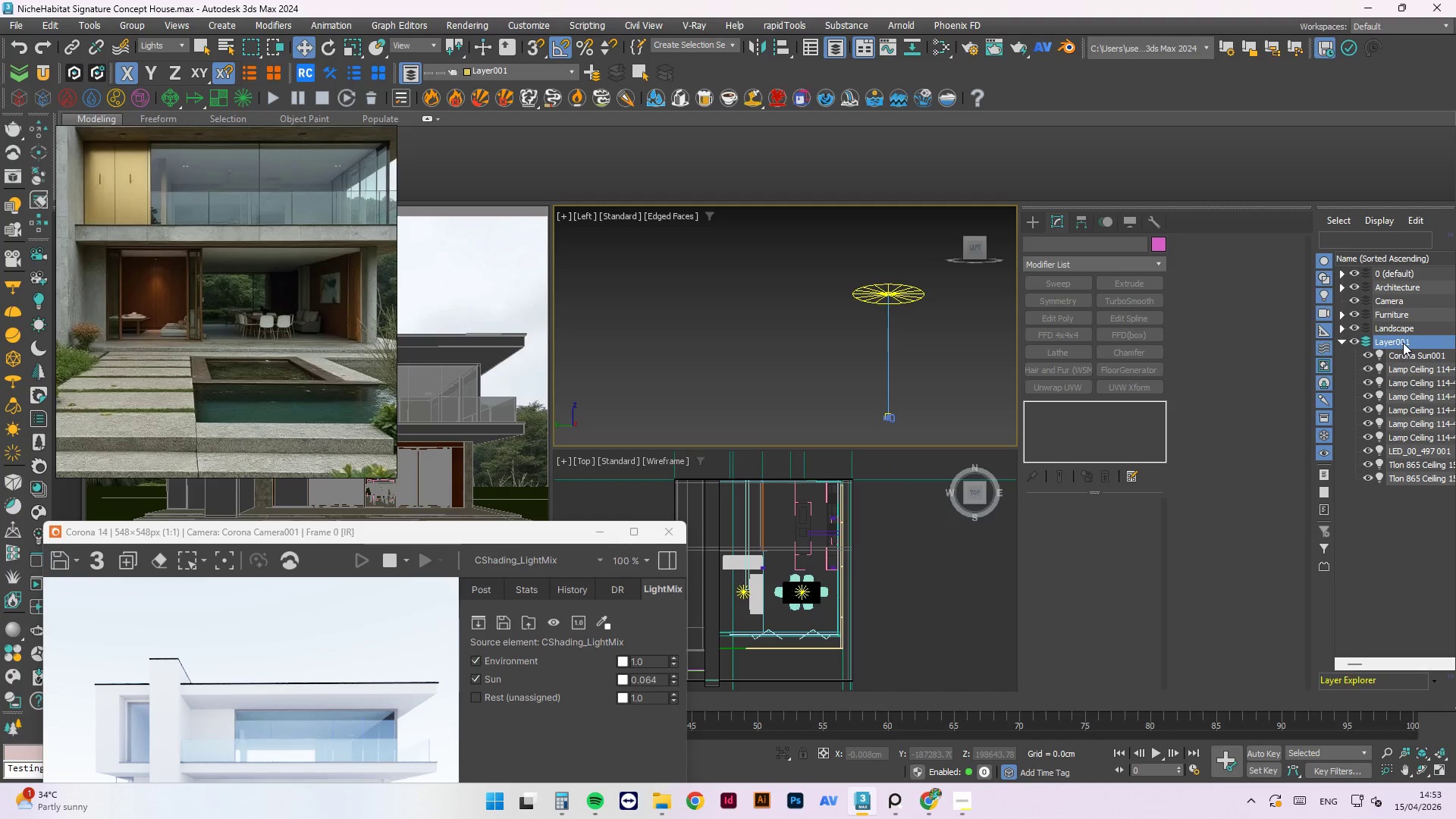 
right_click([1403, 343])
 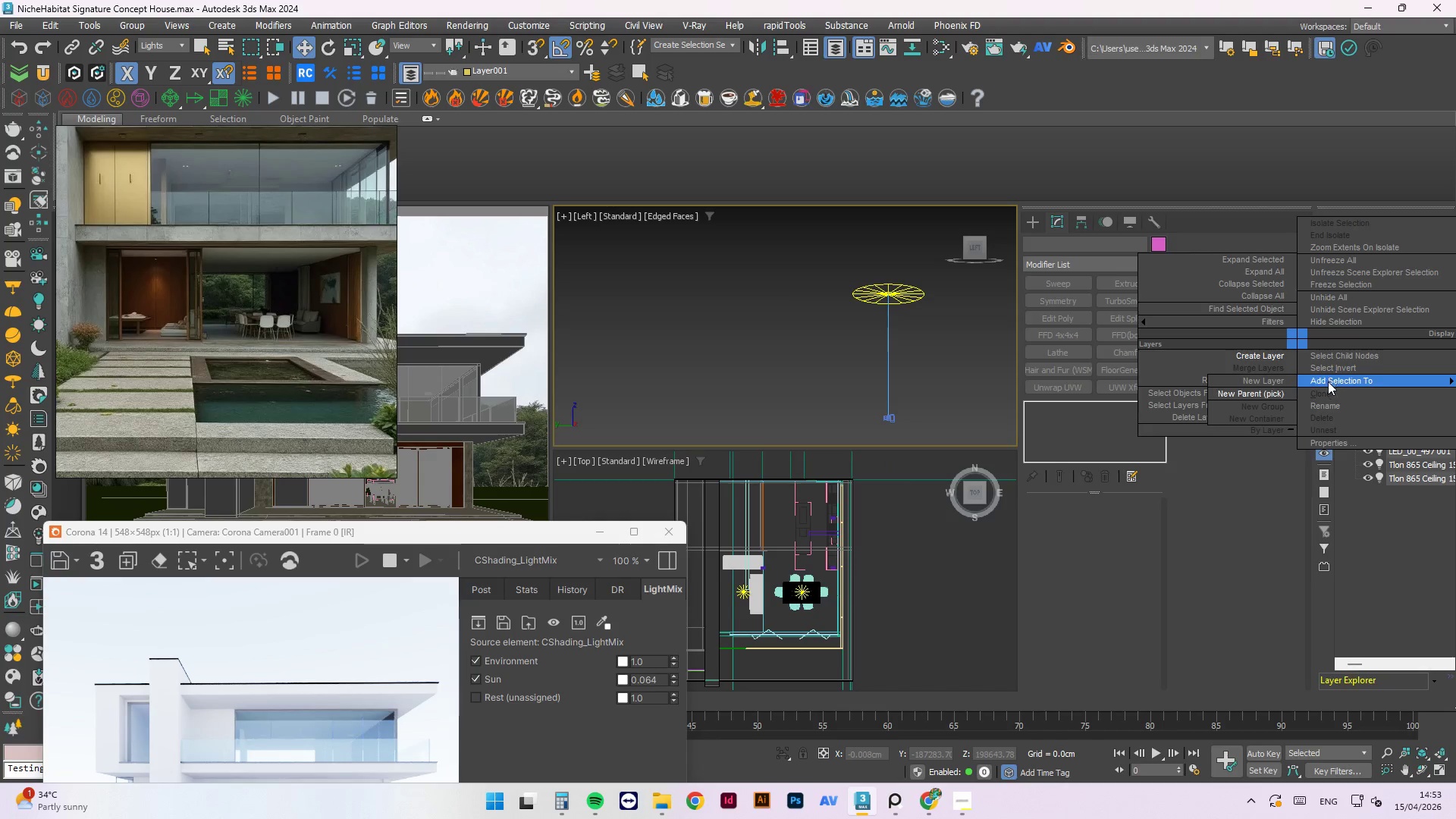 
left_click_drag(start_coordinate=[1334, 404], to_coordinate=[1436, 404])
 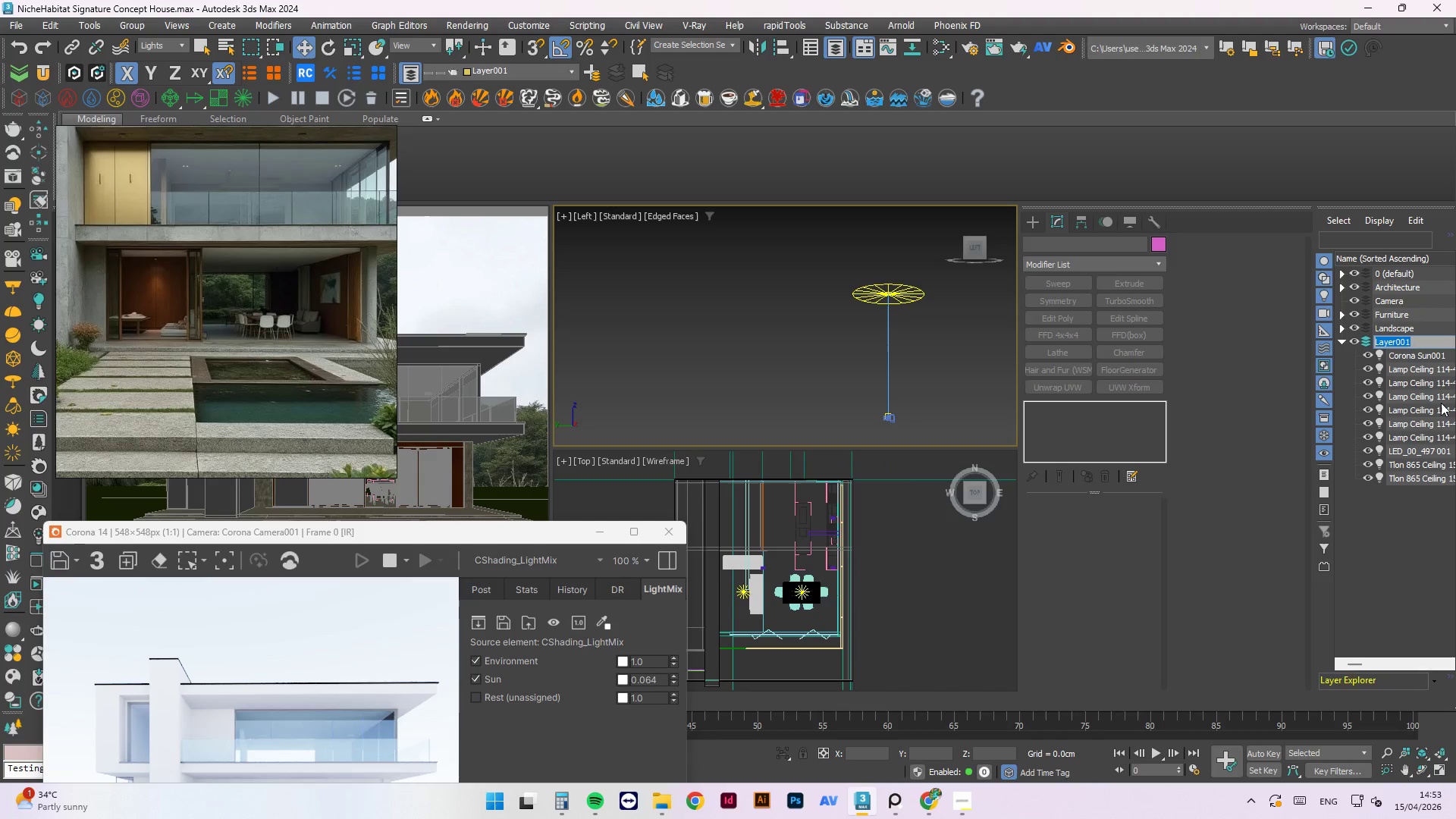 
type(Lighin)
key(Backspace)
key(Backspace)
type(ting)
 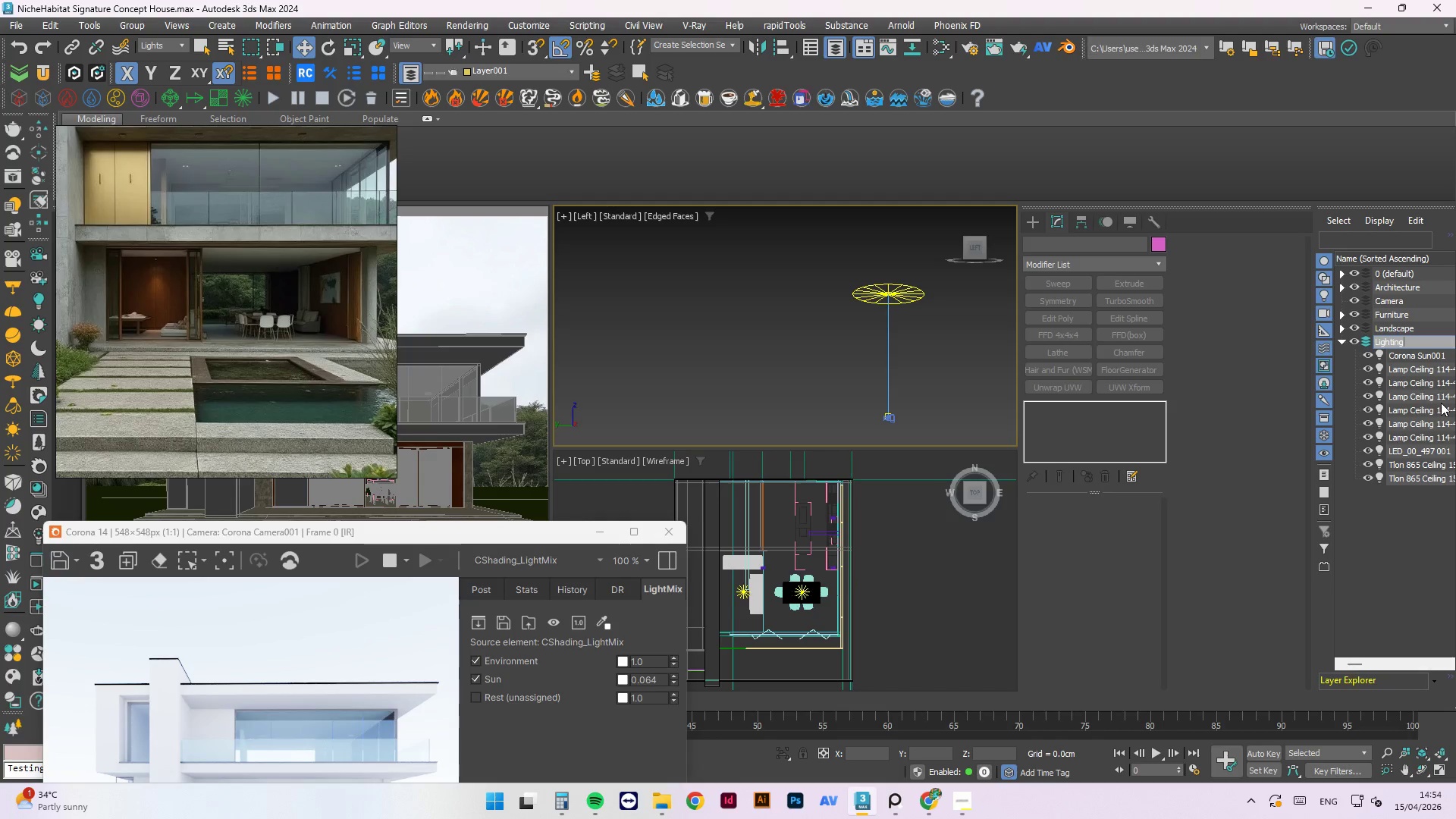 
key(Enter)
 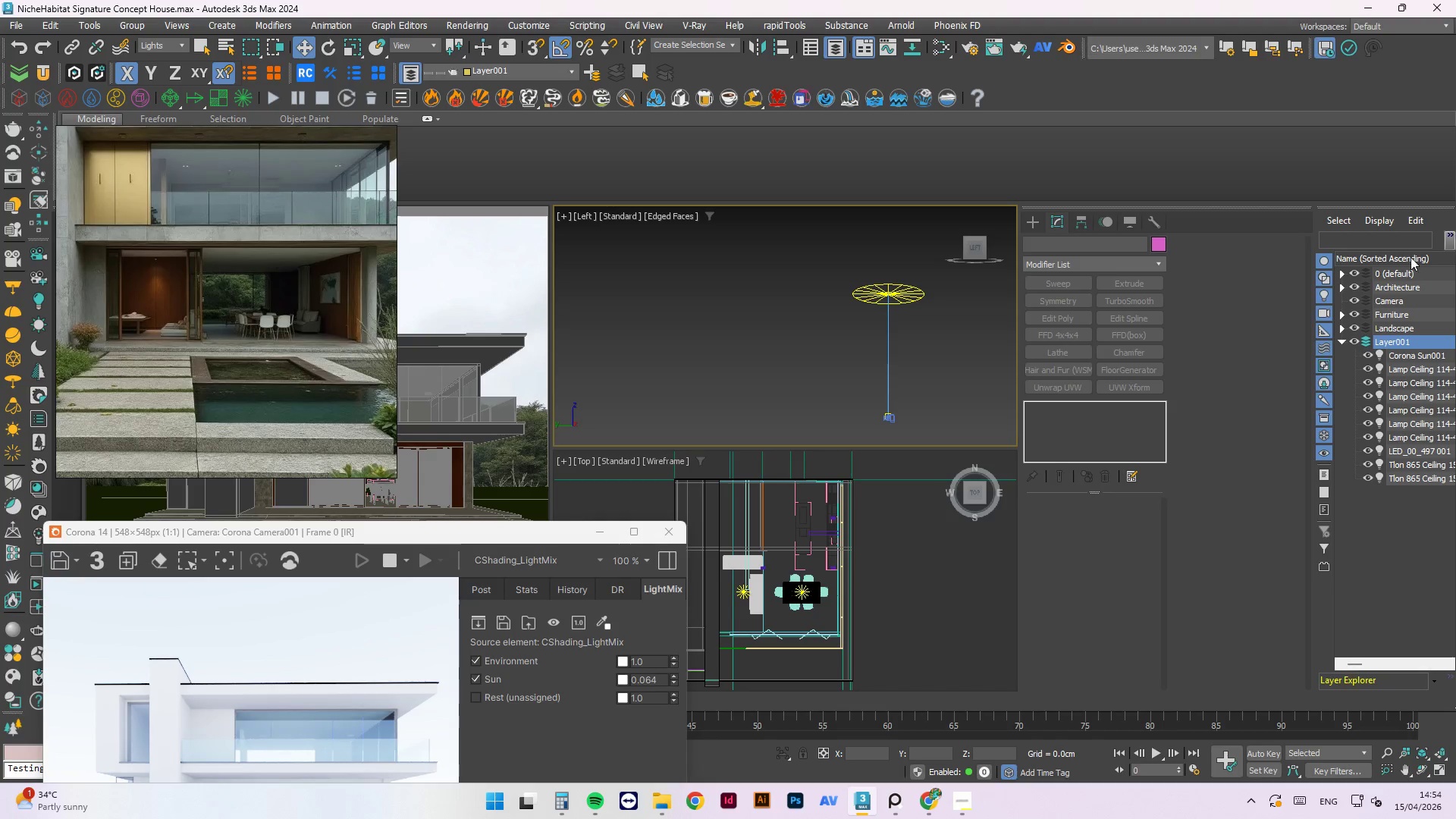 
key(Escape)
 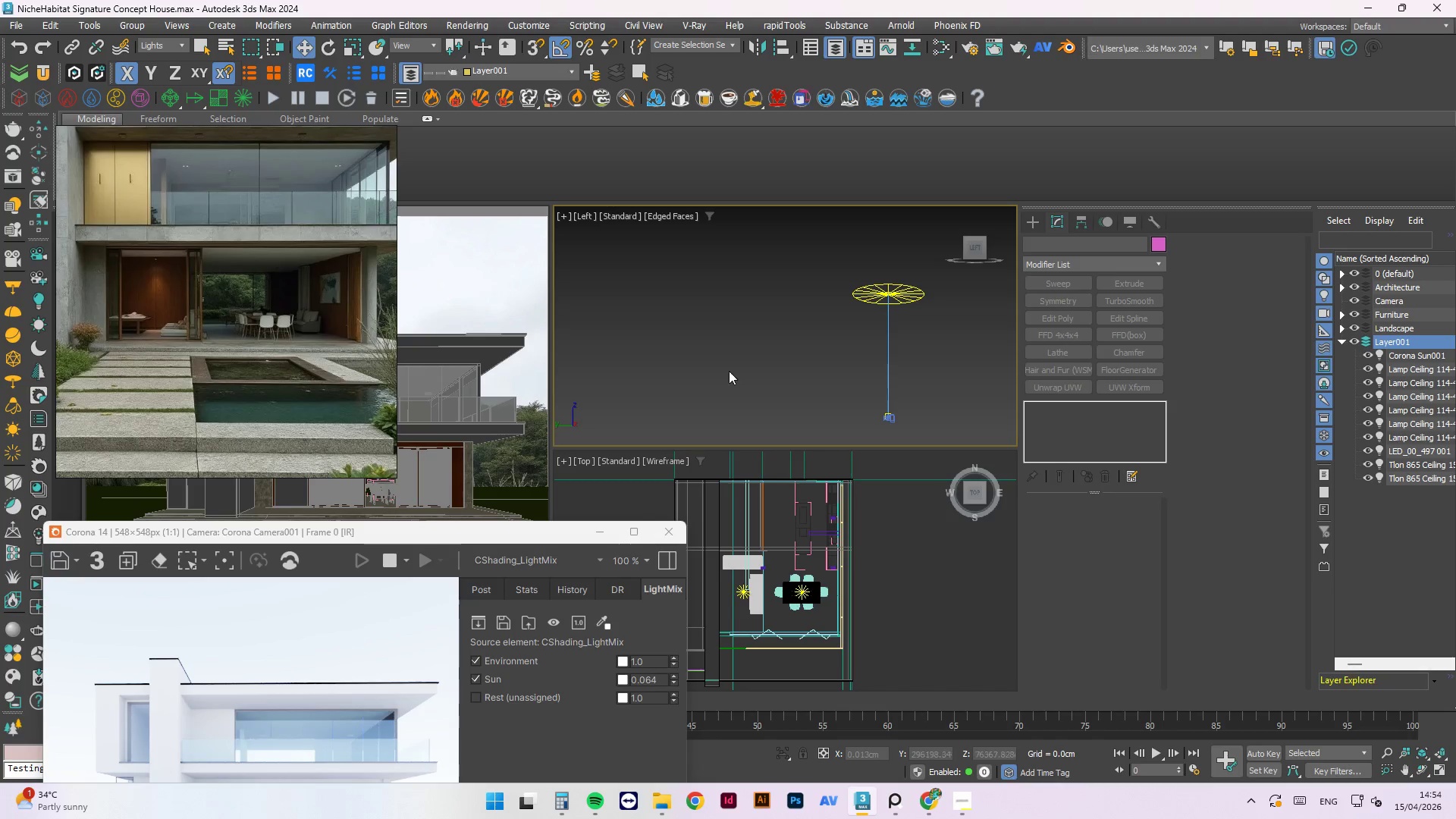 
left_click([729, 365])
 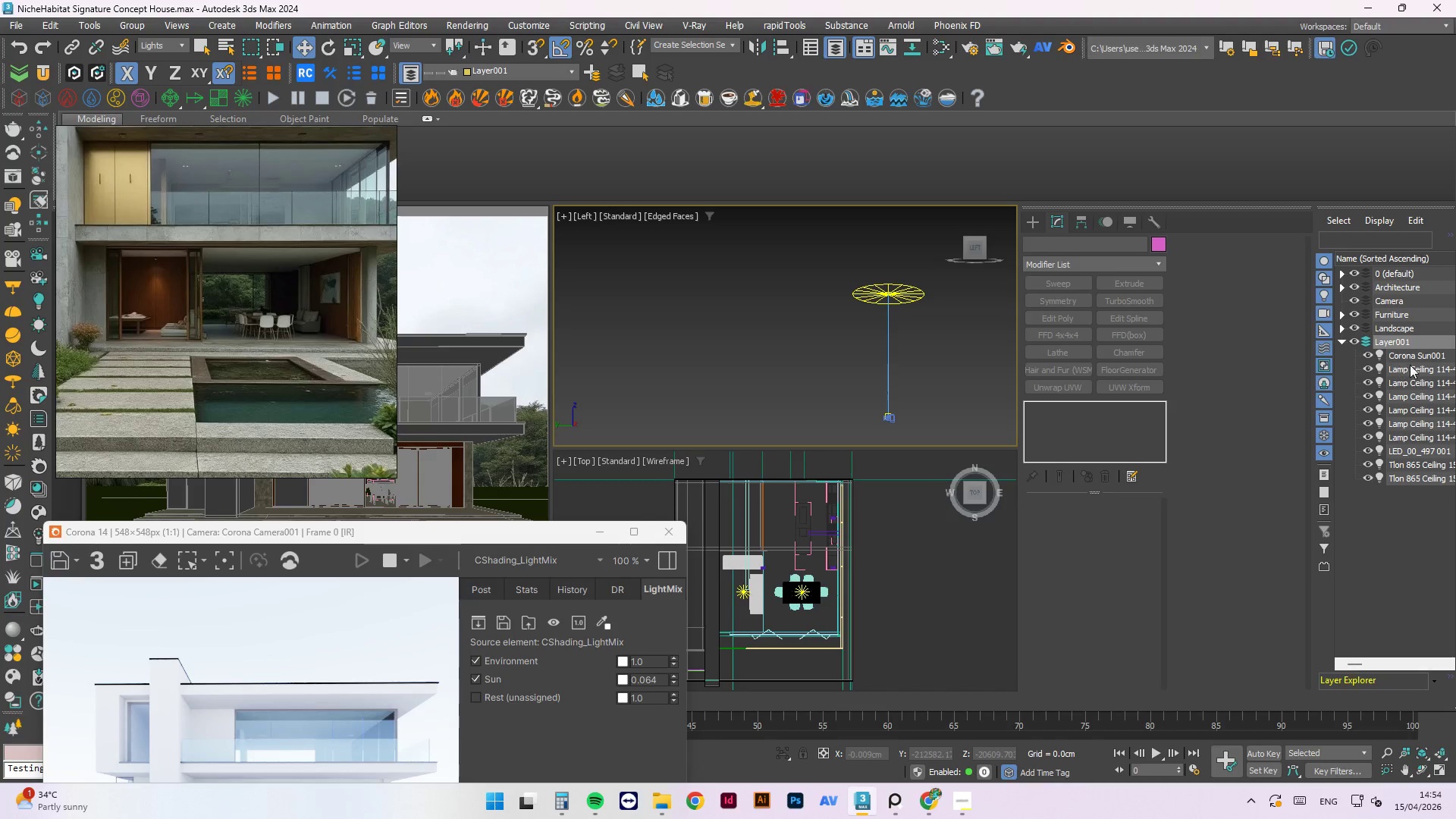 
left_click([1403, 547])
 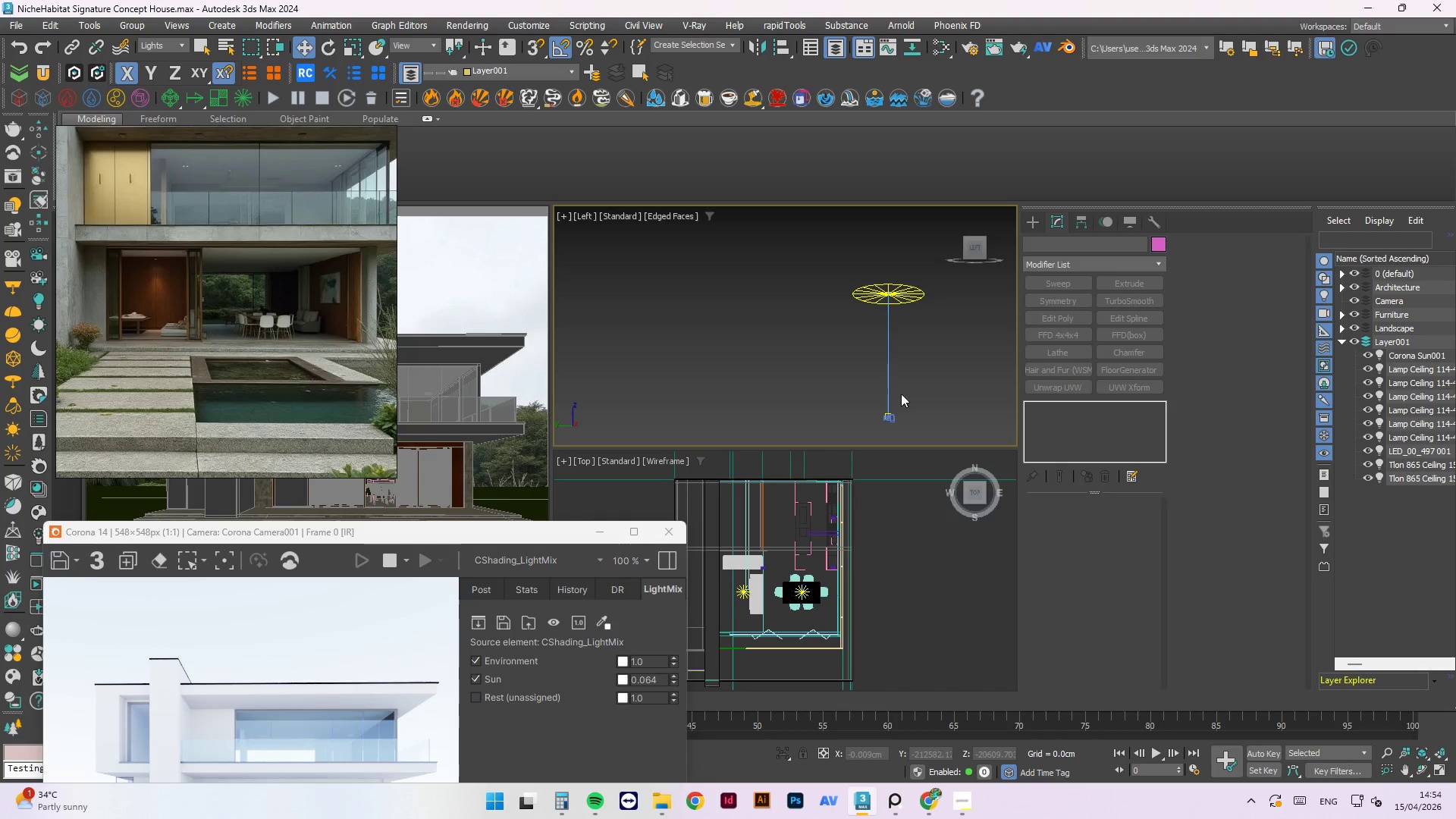 
left_click([689, 345])
 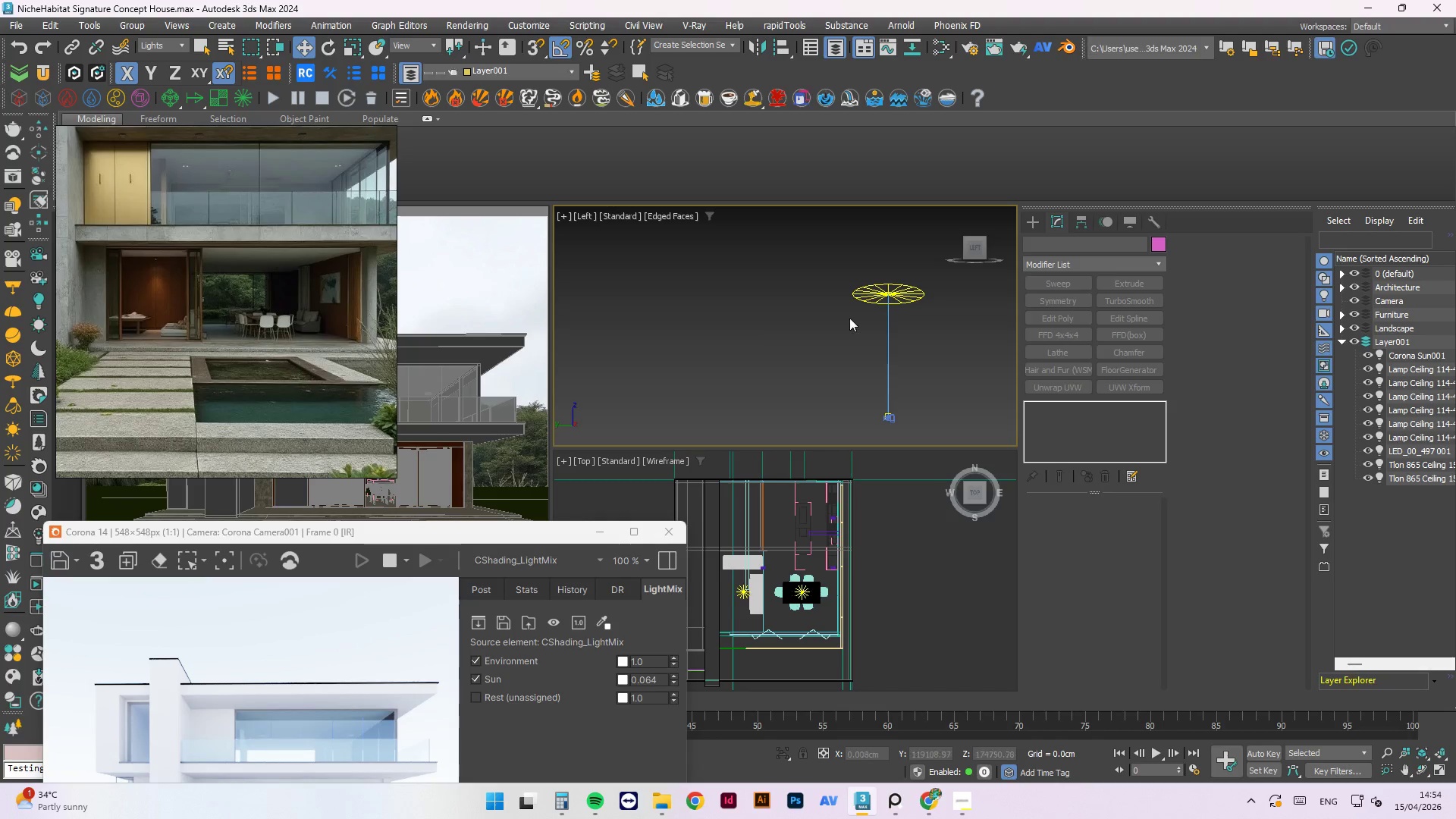 
scroll: coordinate [868, 316], scroll_direction: down, amount: 2.0
 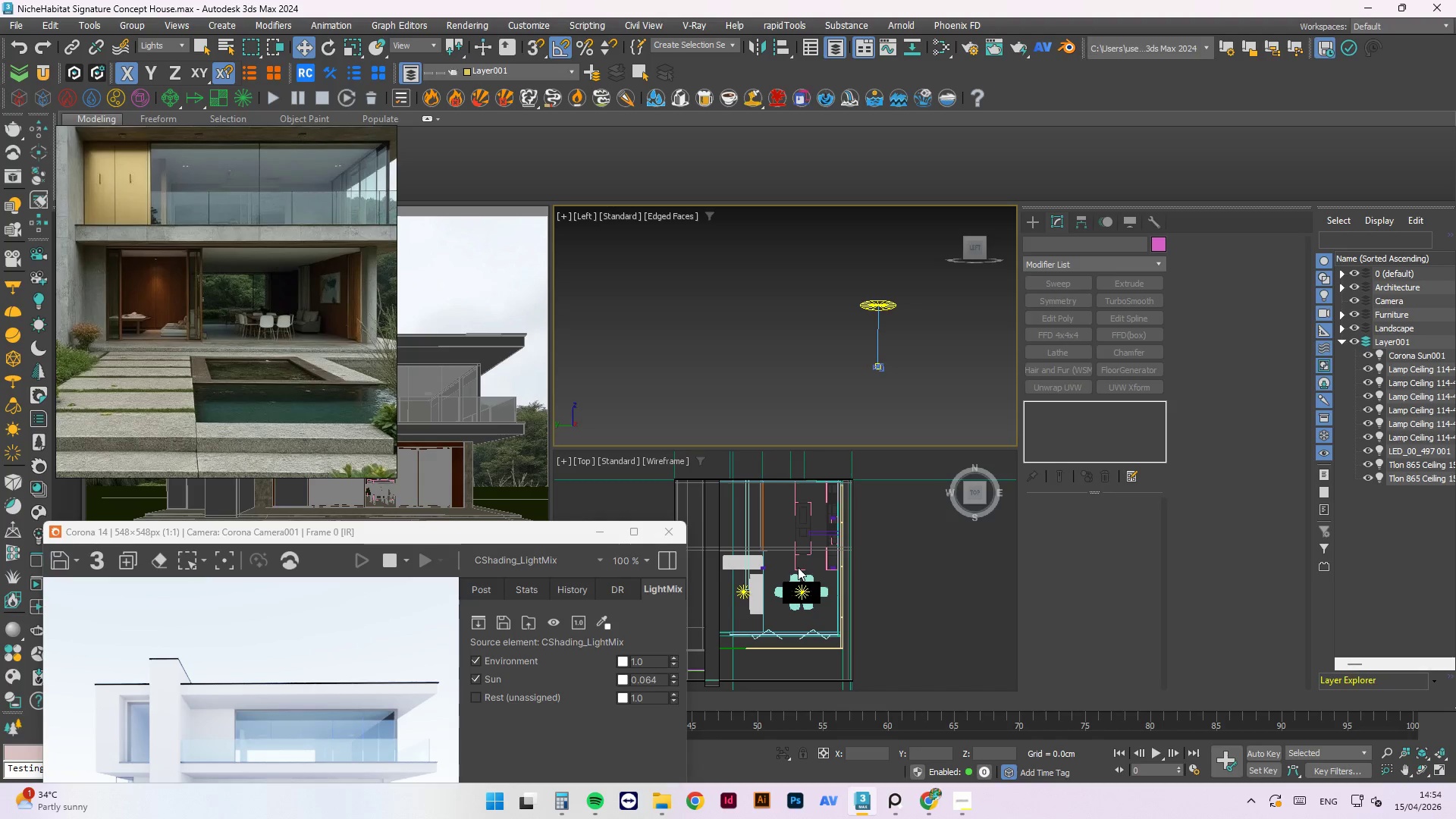 
scroll: coordinate [811, 530], scroll_direction: up, amount: 2.0
 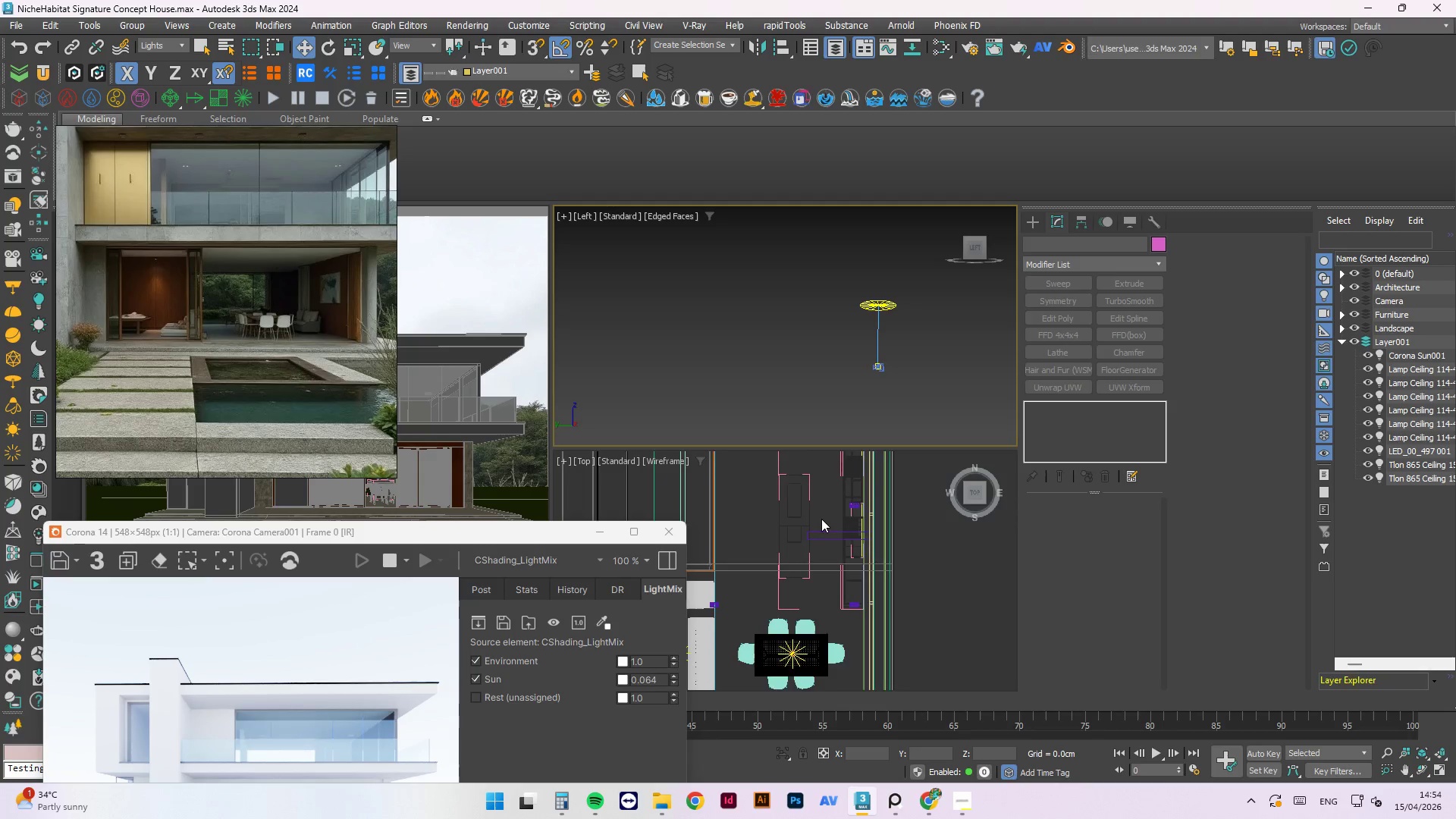 
scroll: coordinate [830, 518], scroll_direction: down, amount: 5.0
 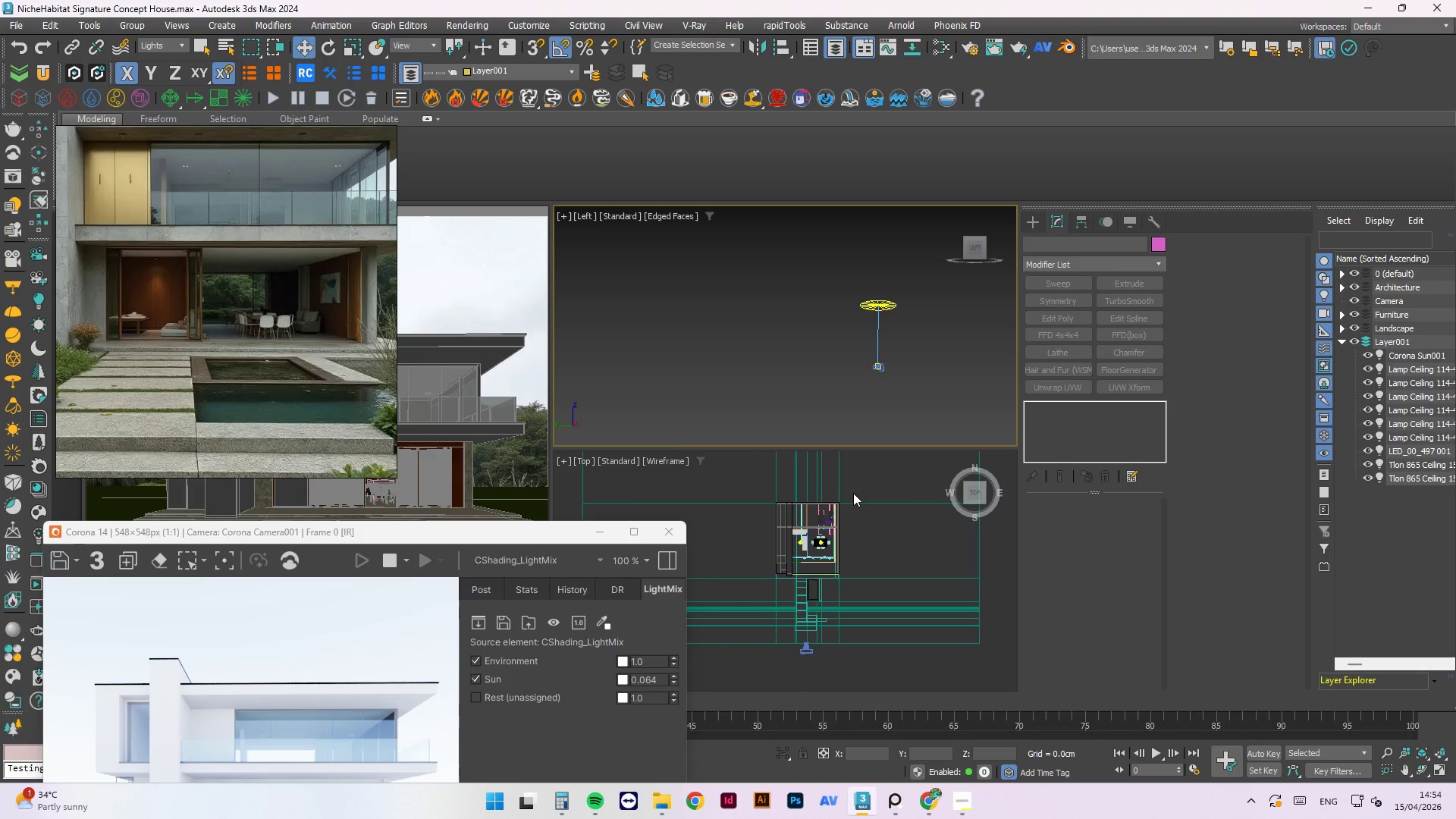 
left_click_drag(start_coordinate=[872, 471], to_coordinate=[745, 617])
 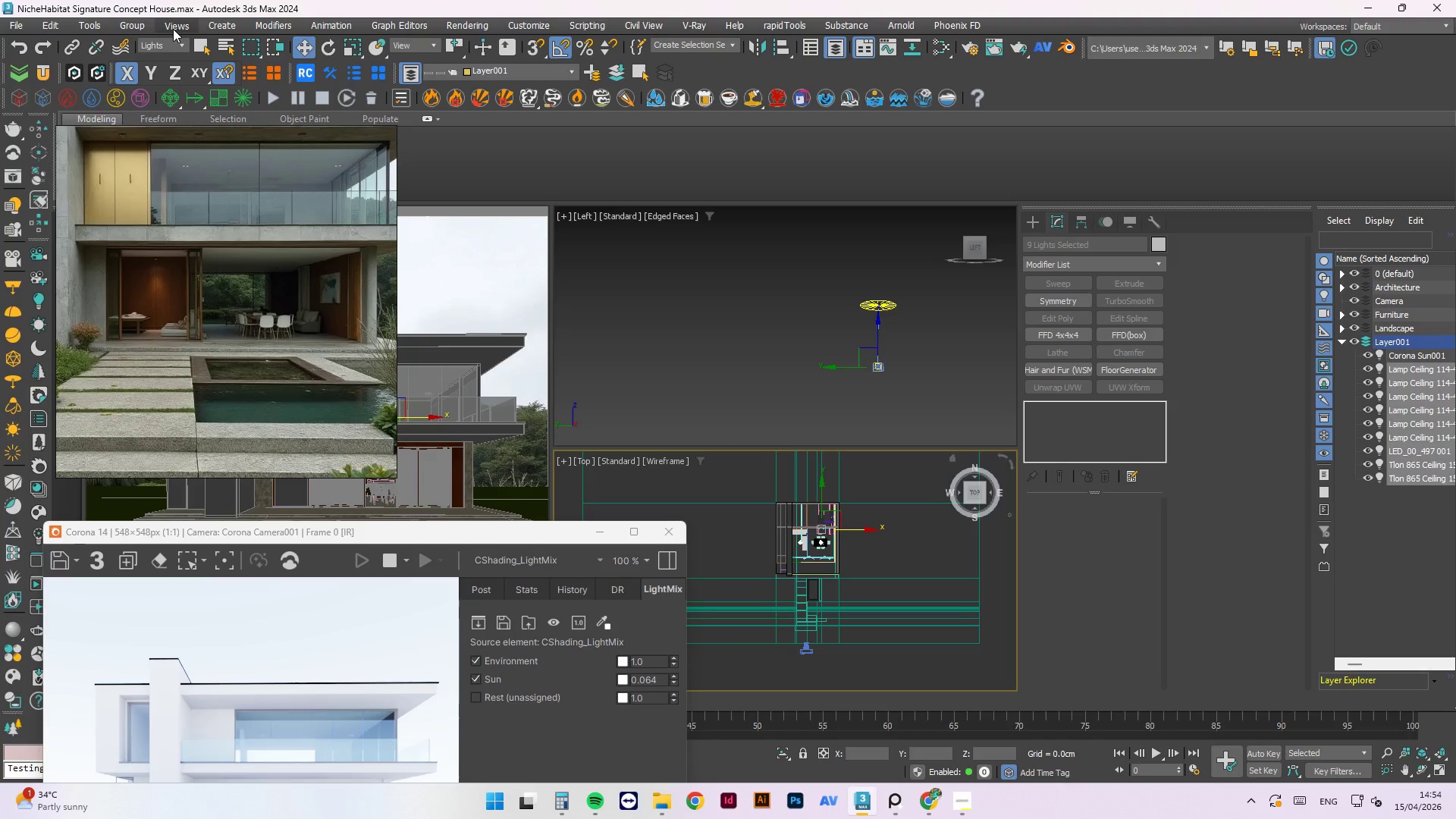 
left_click([141, 33])
 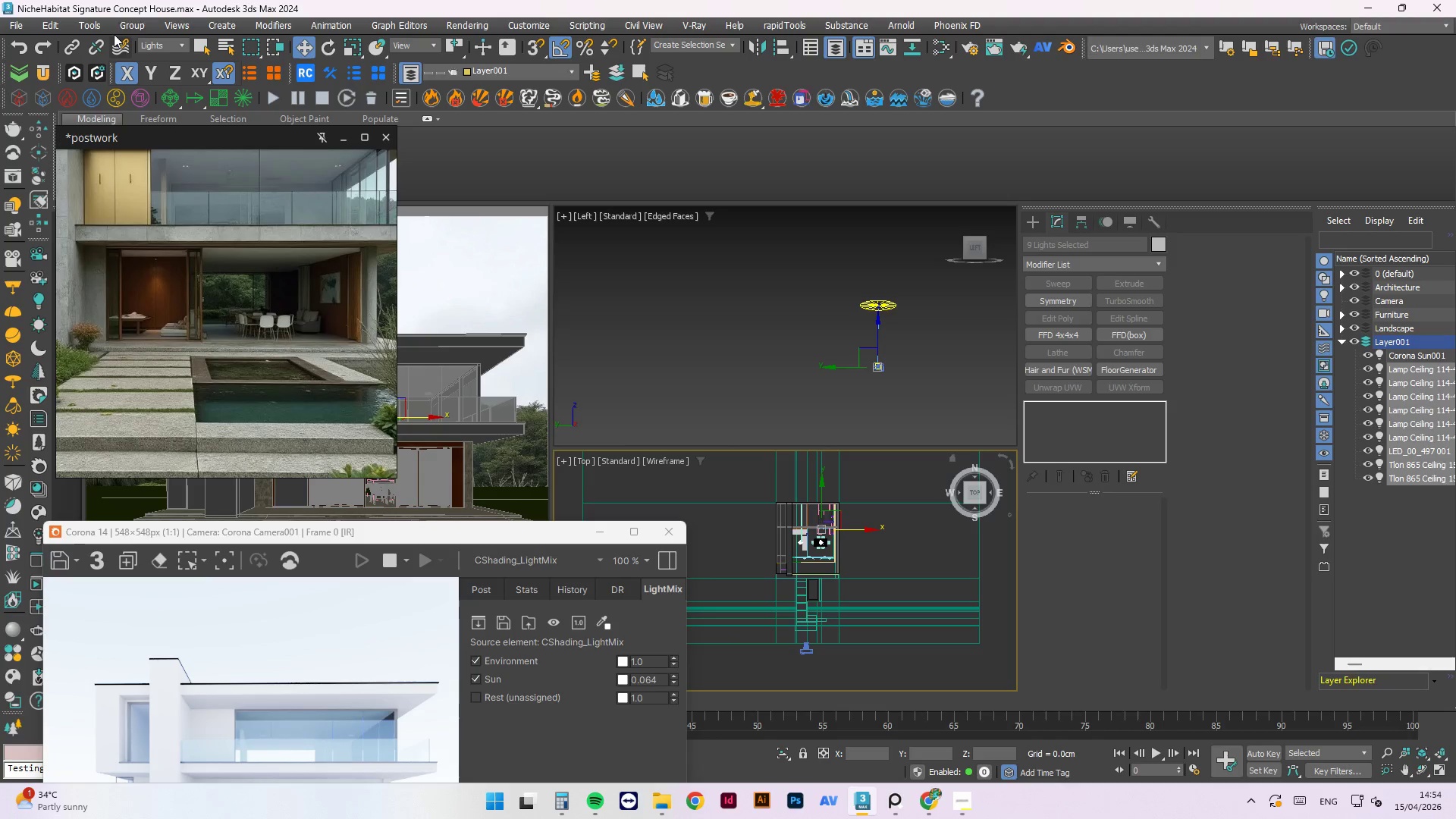 
left_click([124, 20])
 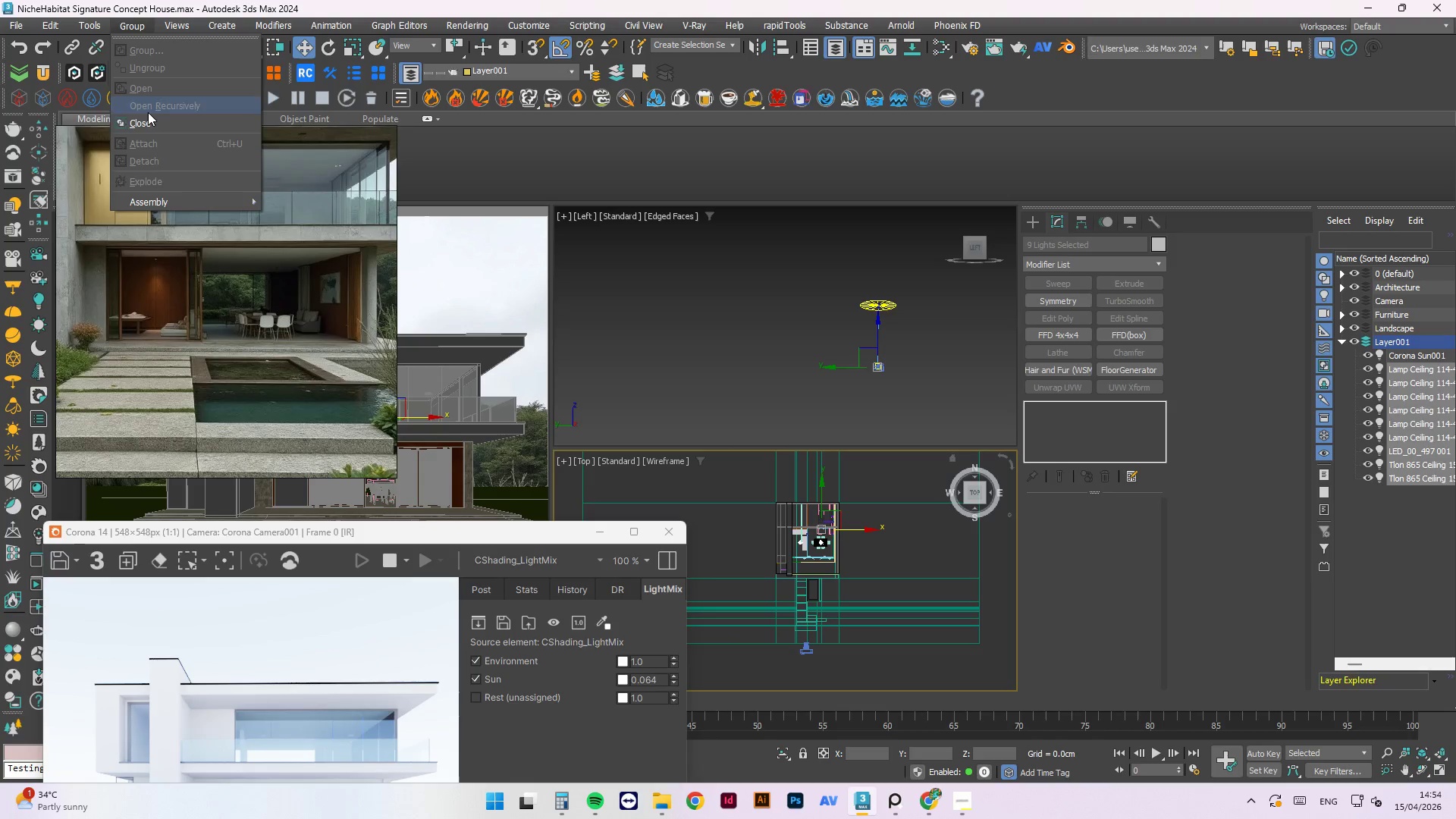 
left_click([151, 122])
 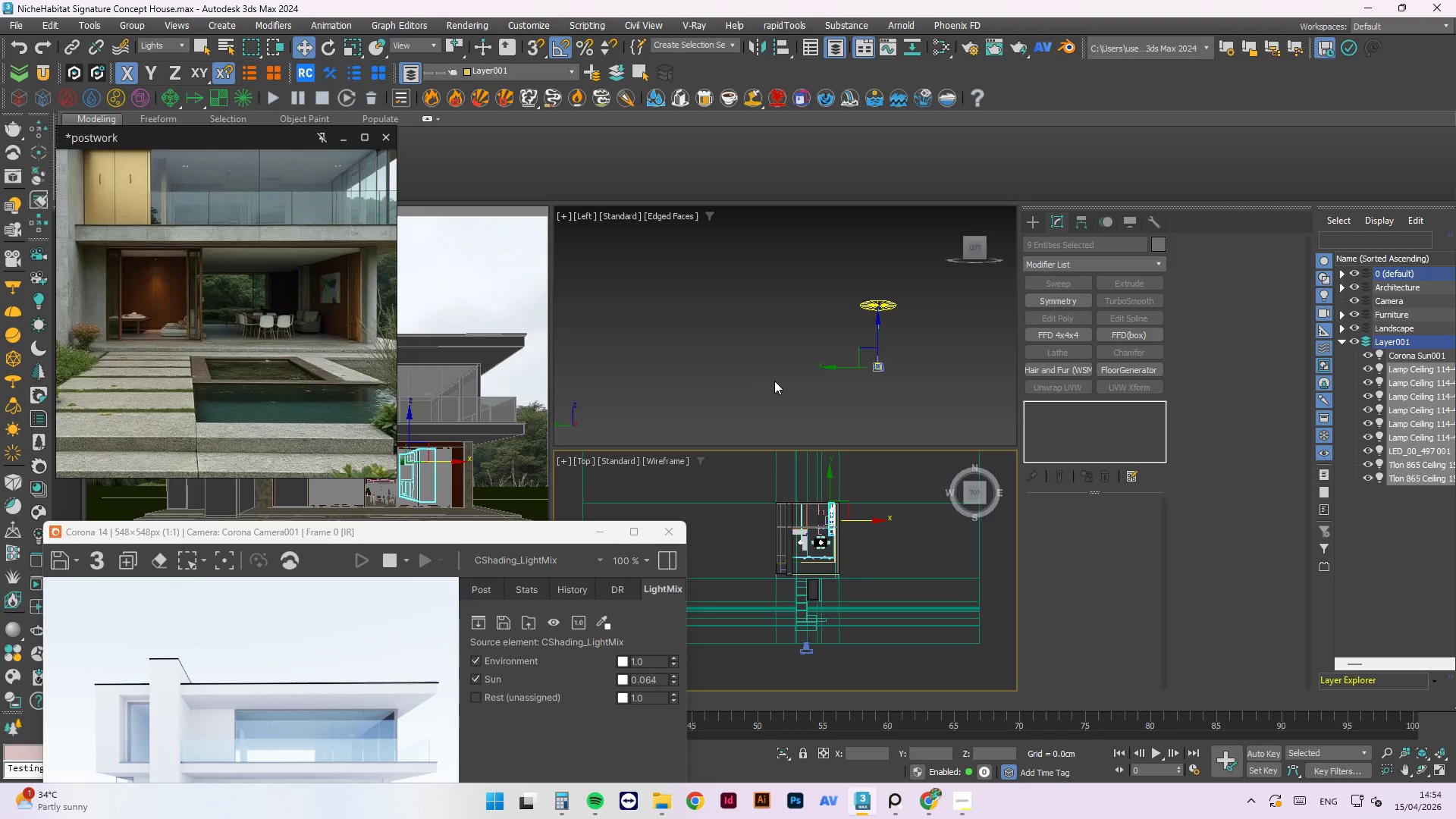 
left_click([776, 378])
 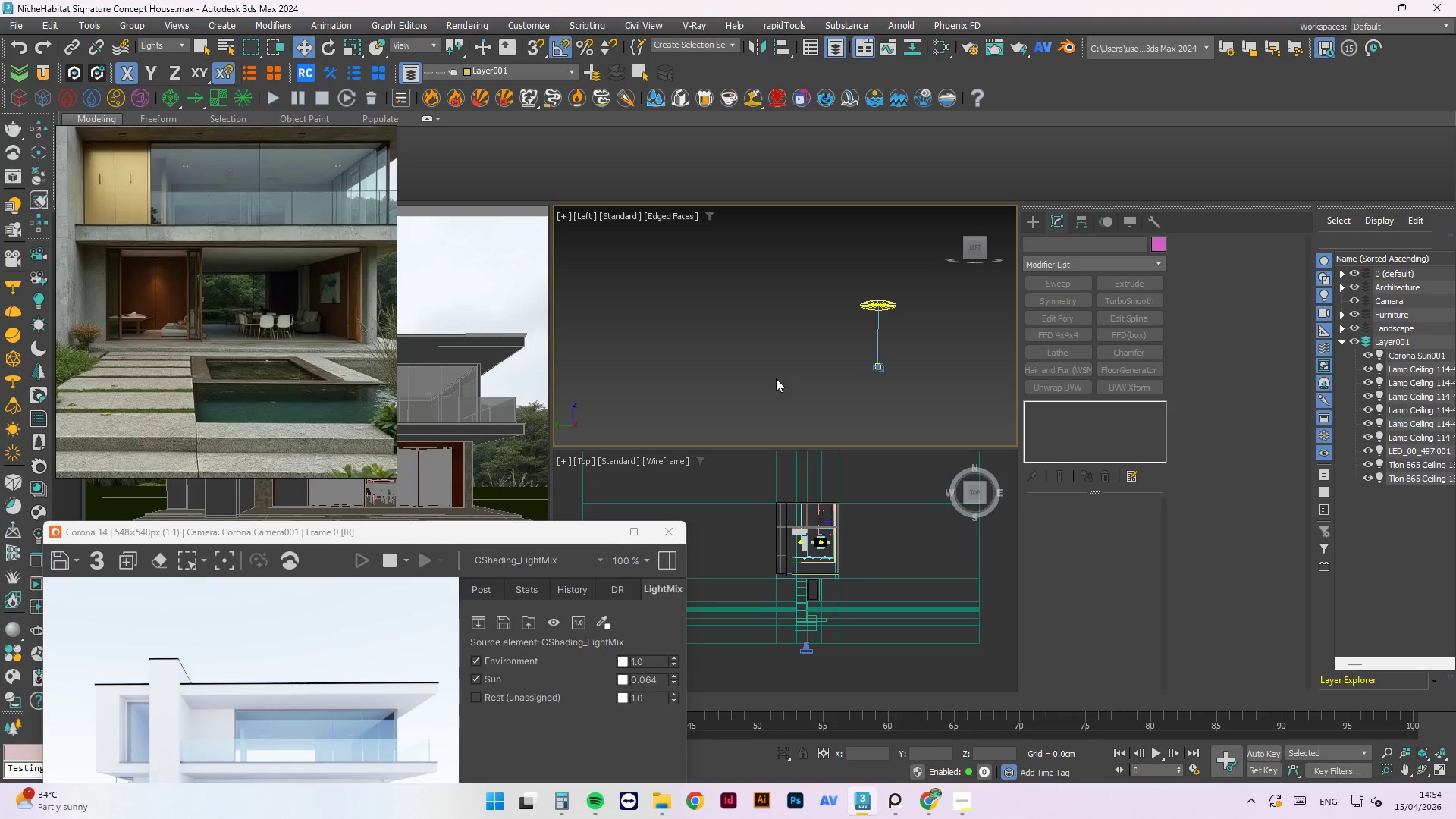 
key(Control+S)
 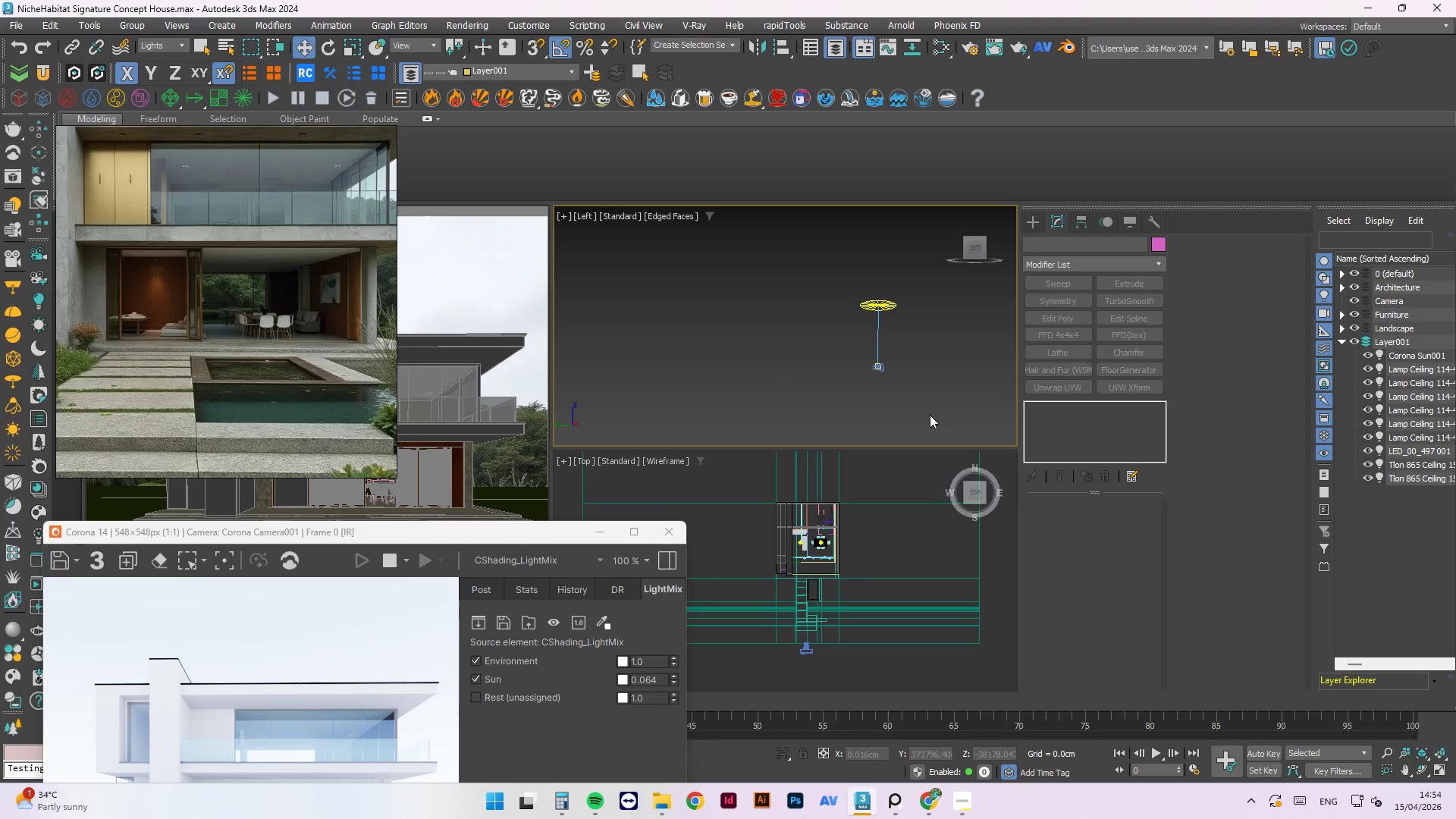 
scroll: coordinate [839, 582], scroll_direction: up, amount: 2.0
 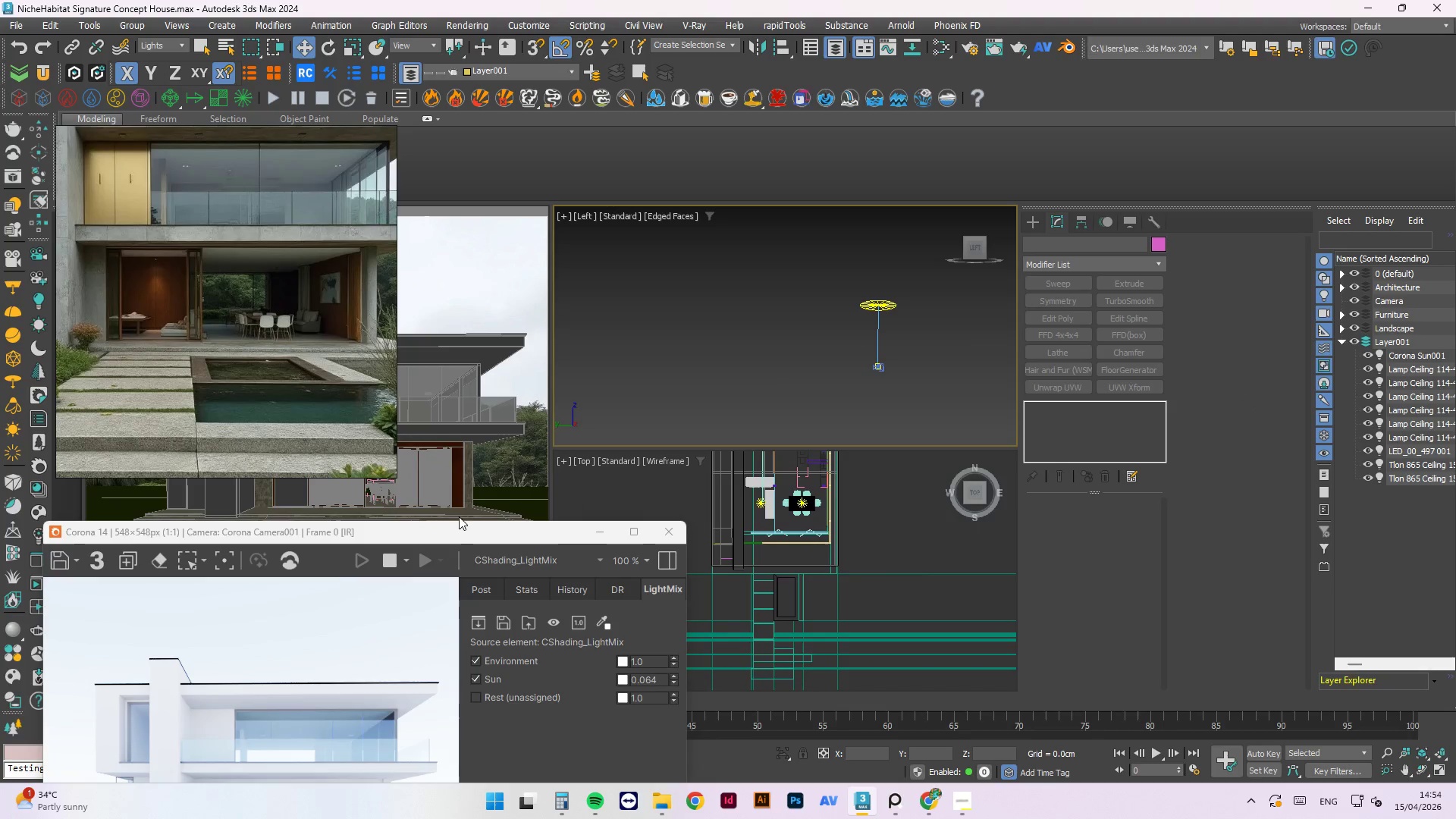 
left_click_drag(start_coordinate=[463, 532], to_coordinate=[463, 98])
 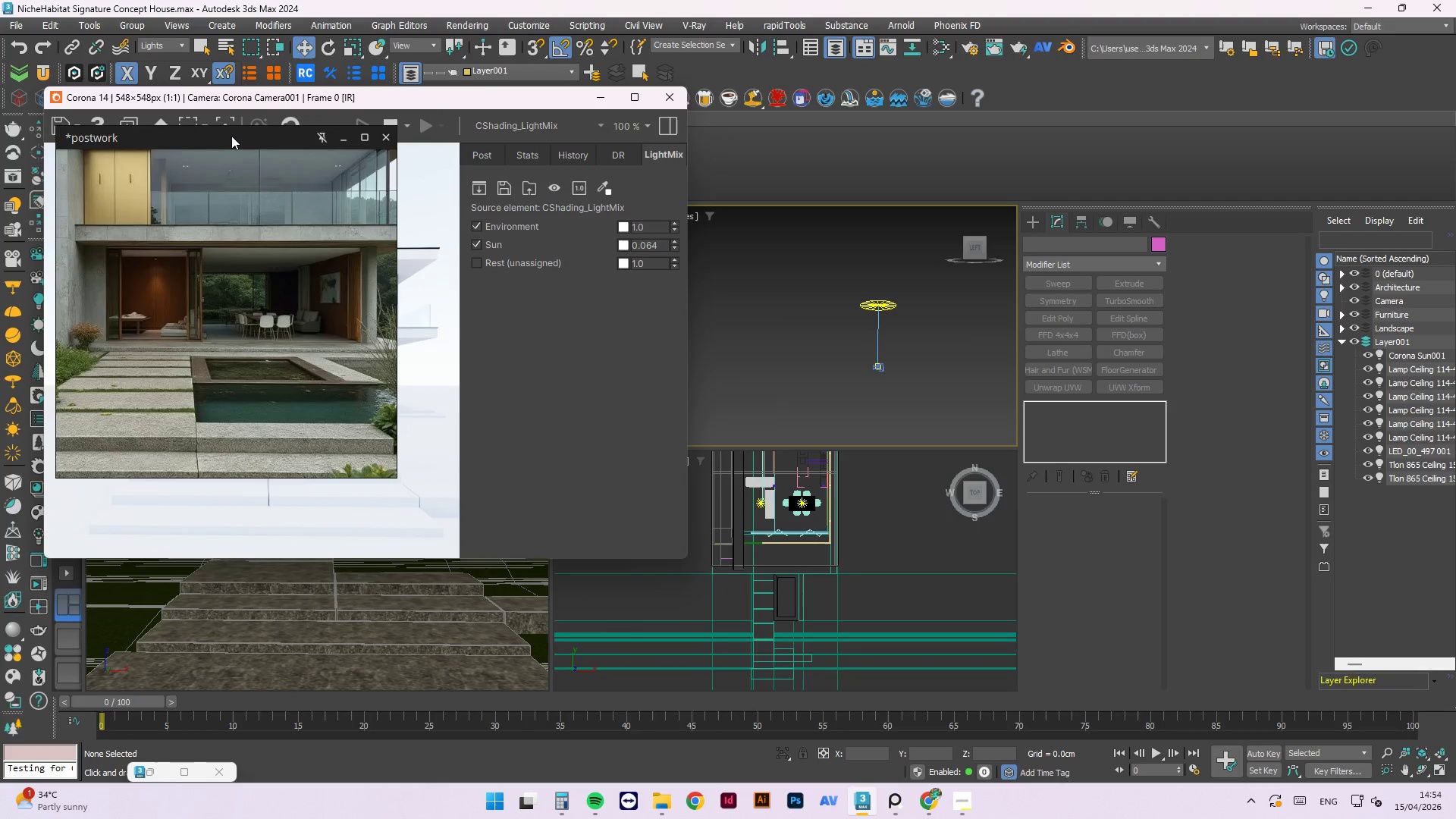 
left_click_drag(start_coordinate=[231, 136], to_coordinate=[1210, 128])
 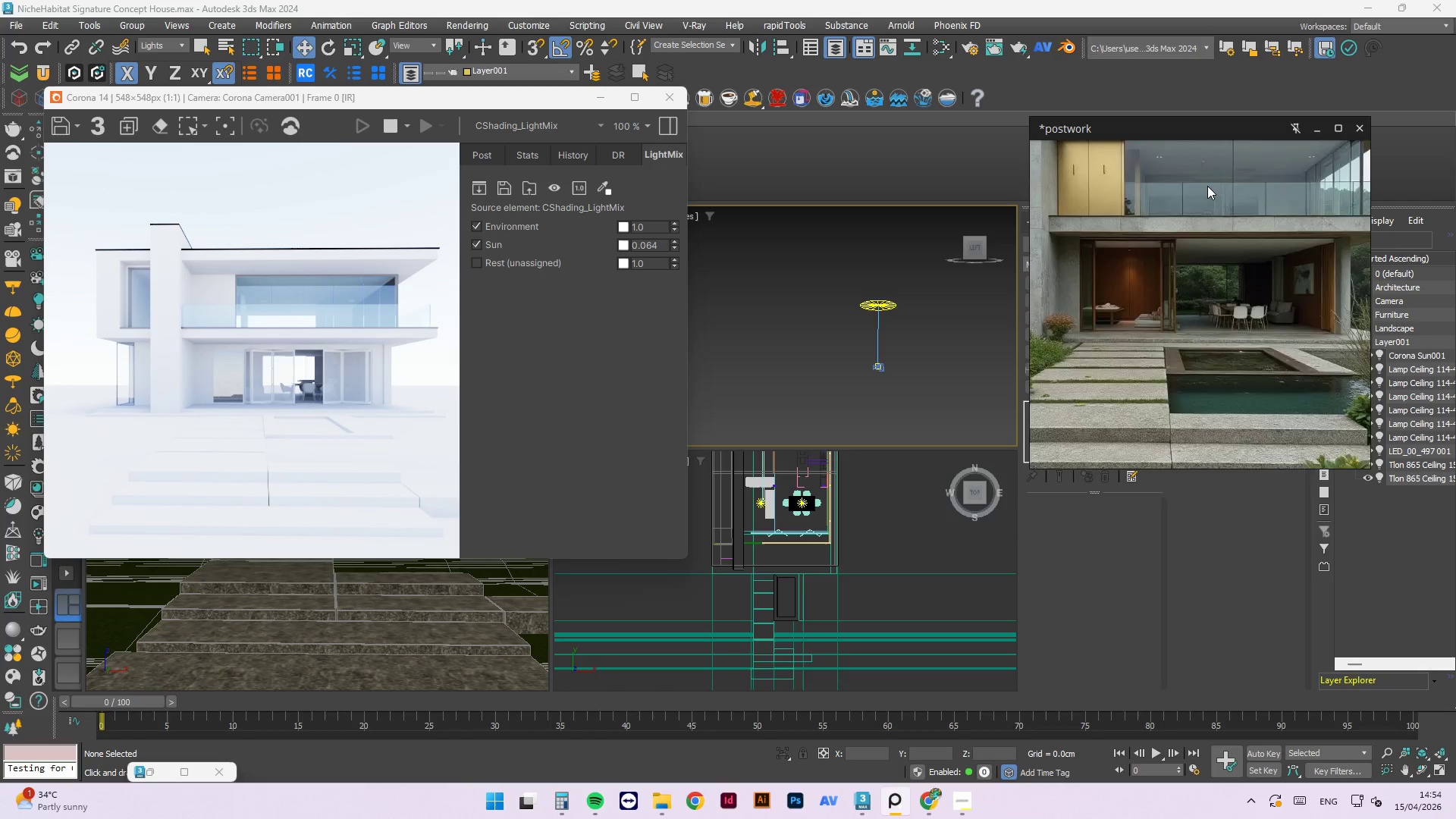 
scroll: coordinate [1216, 218], scroll_direction: down, amount: 3.0
 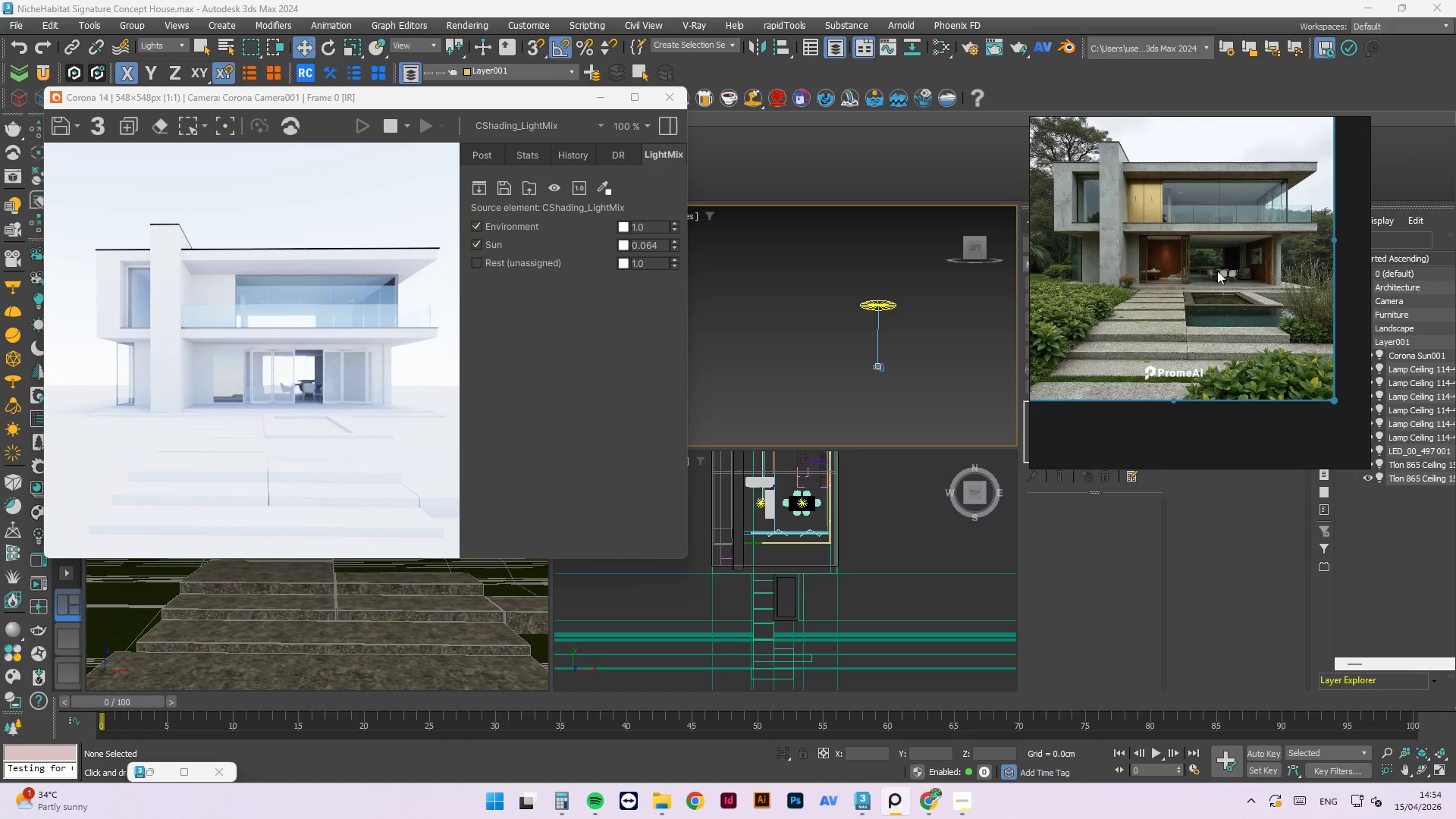 
left_click_drag(start_coordinate=[1211, 132], to_coordinate=[292, 438])
 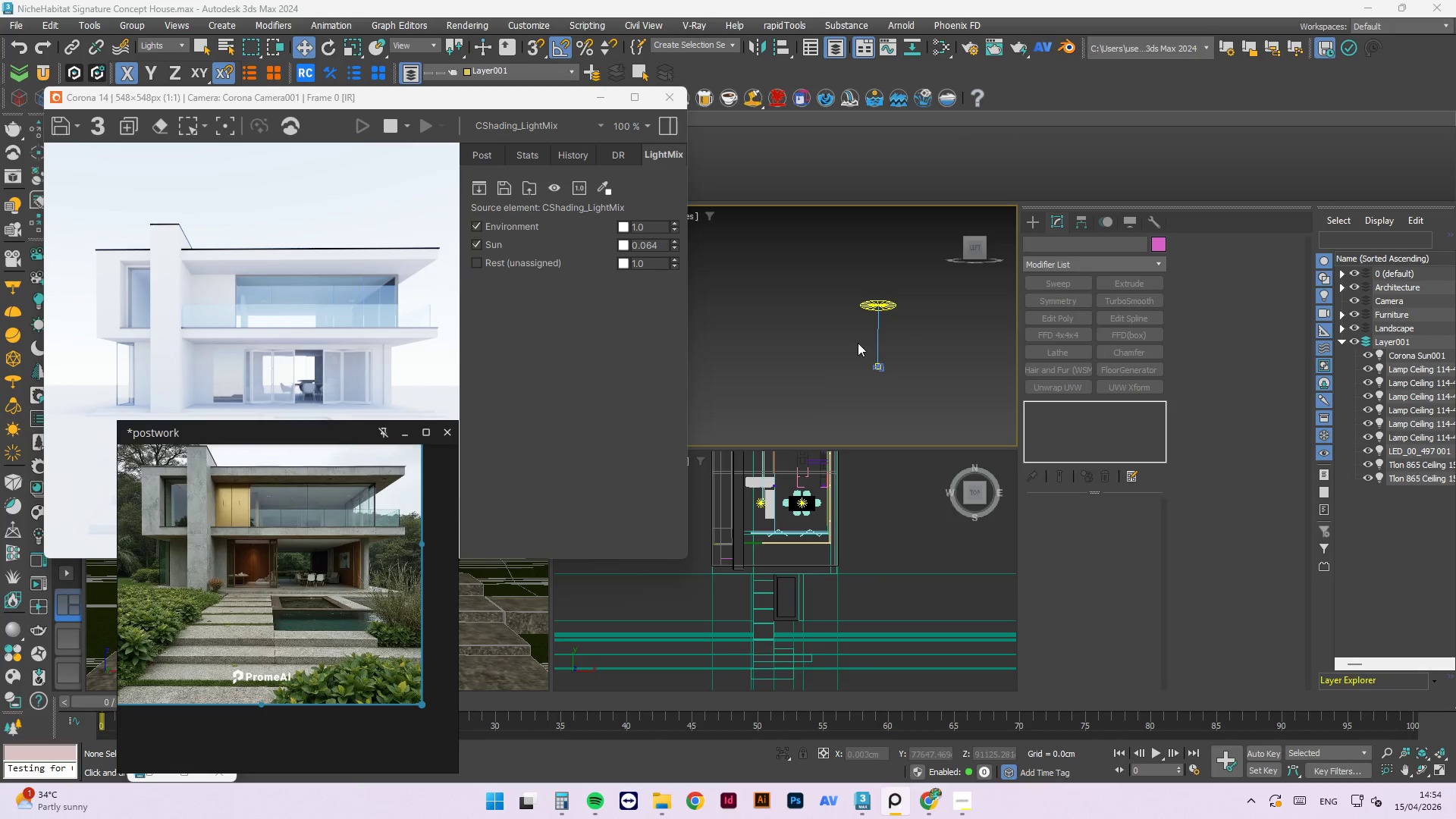 
scroll: coordinate [946, 346], scroll_direction: up, amount: 18.0
 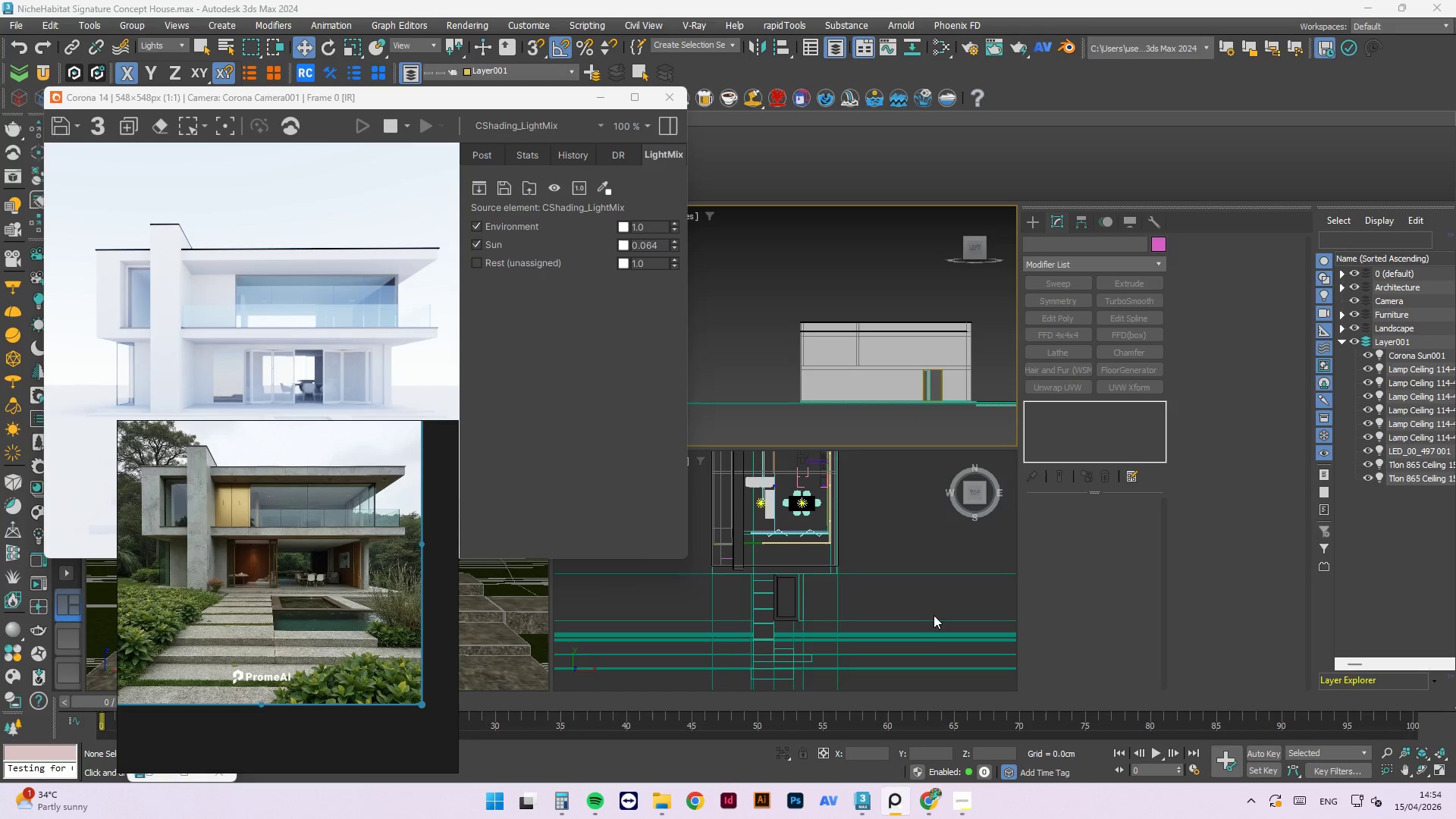 
scroll: coordinate [925, 598], scroll_direction: down, amount: 3.0
 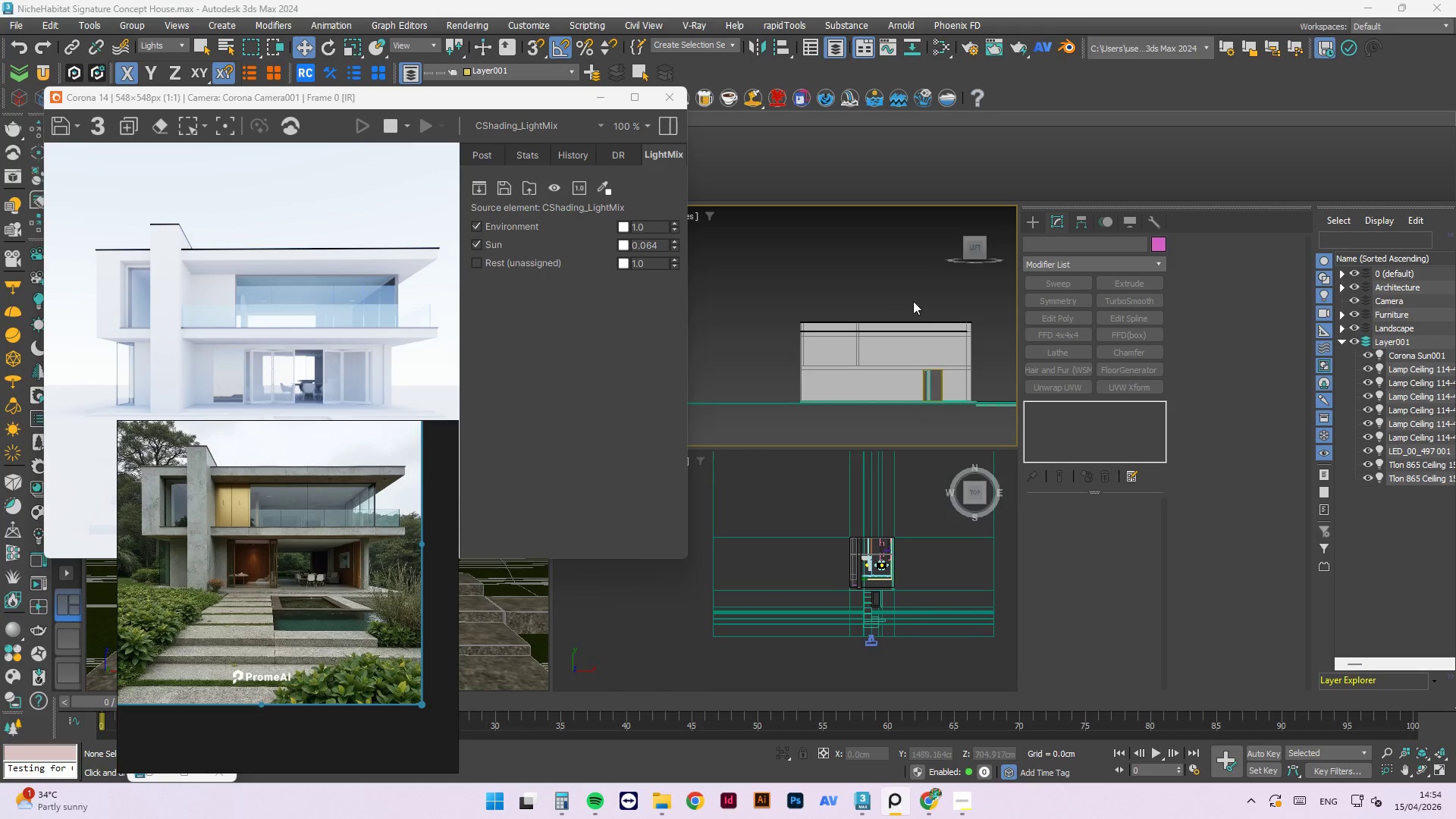 
left_click([891, 287])
 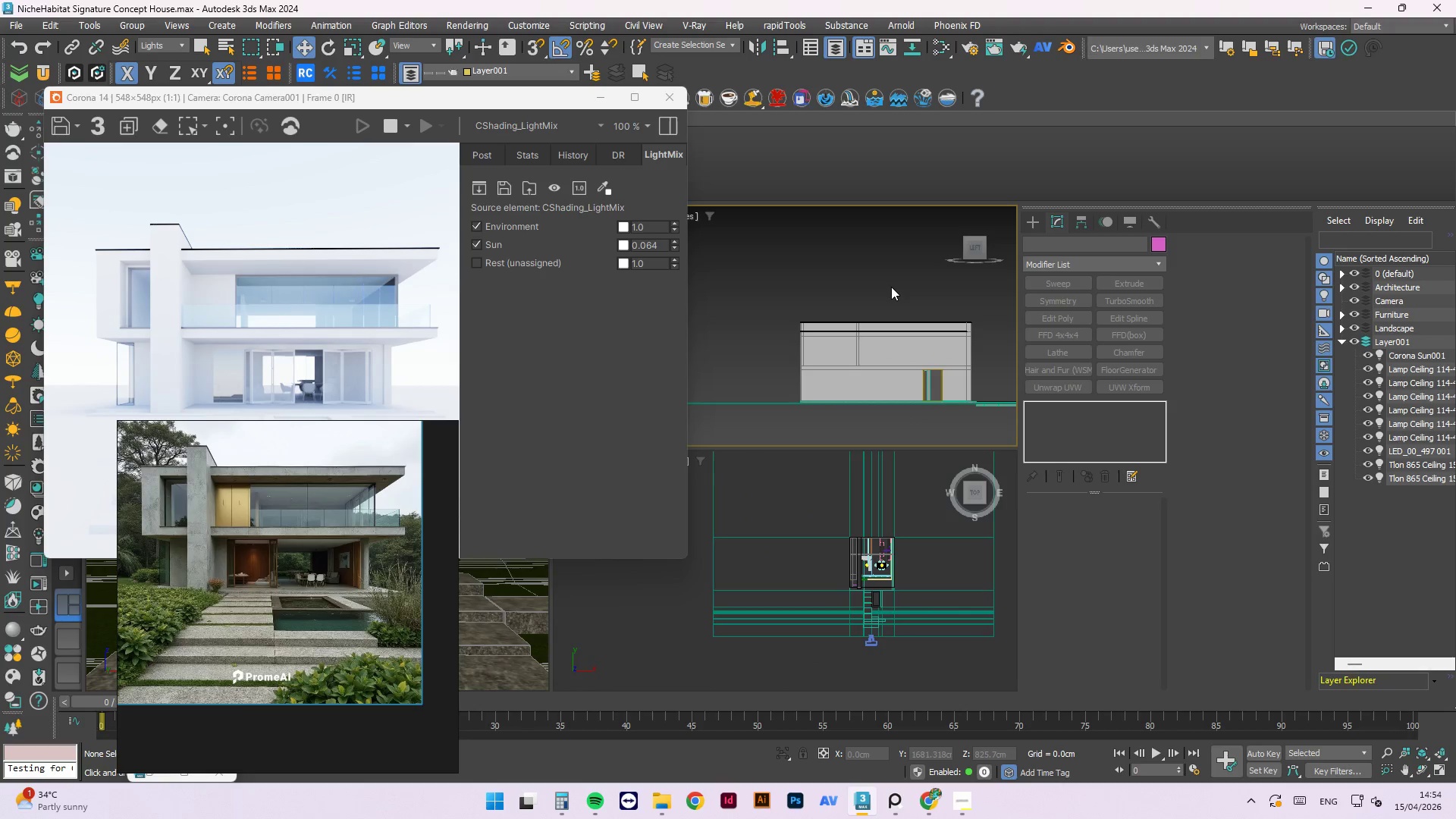 
key(F)
 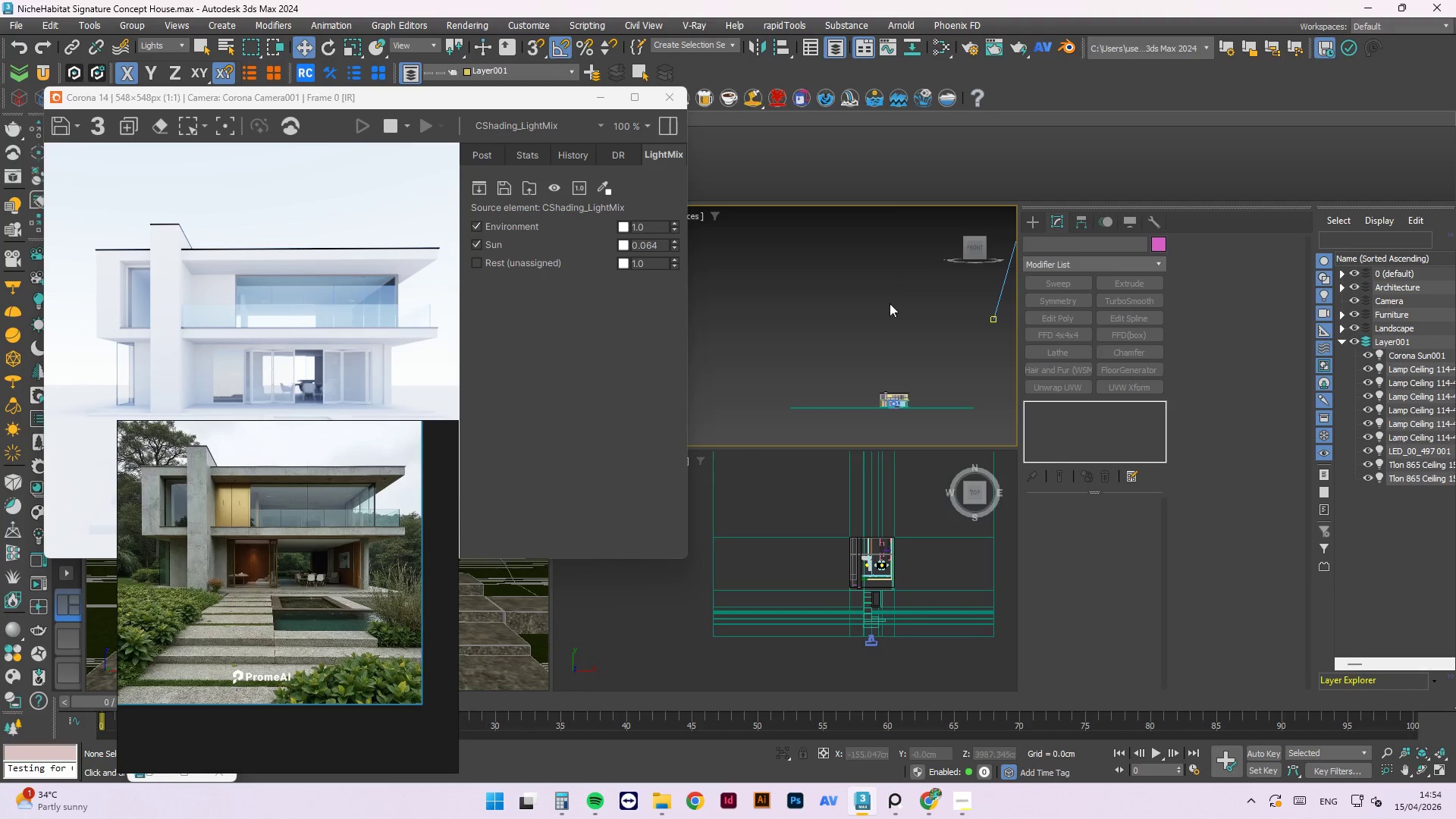 
key(Z)
 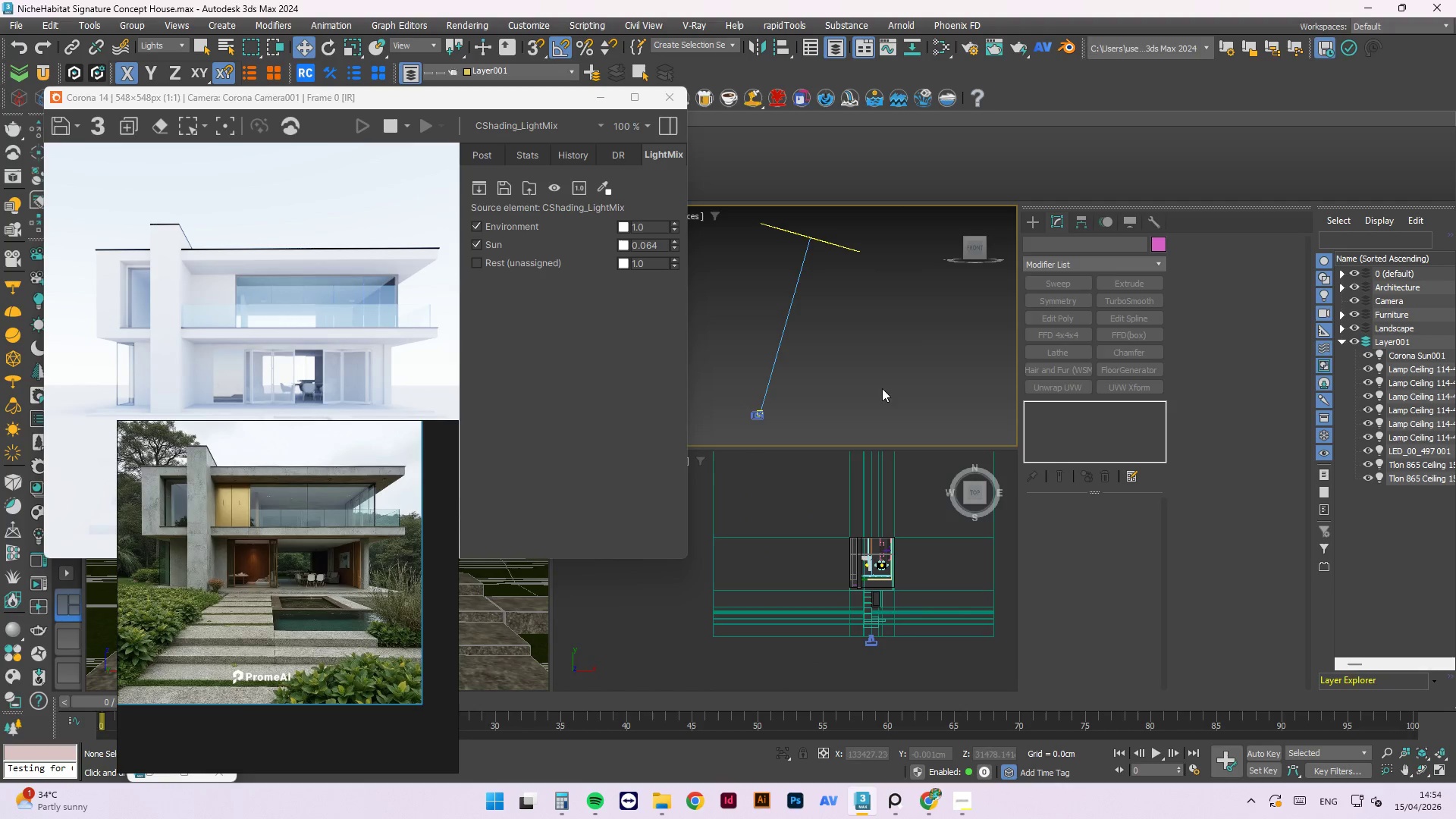 
scroll: coordinate [864, 388], scroll_direction: down, amount: 1.0
 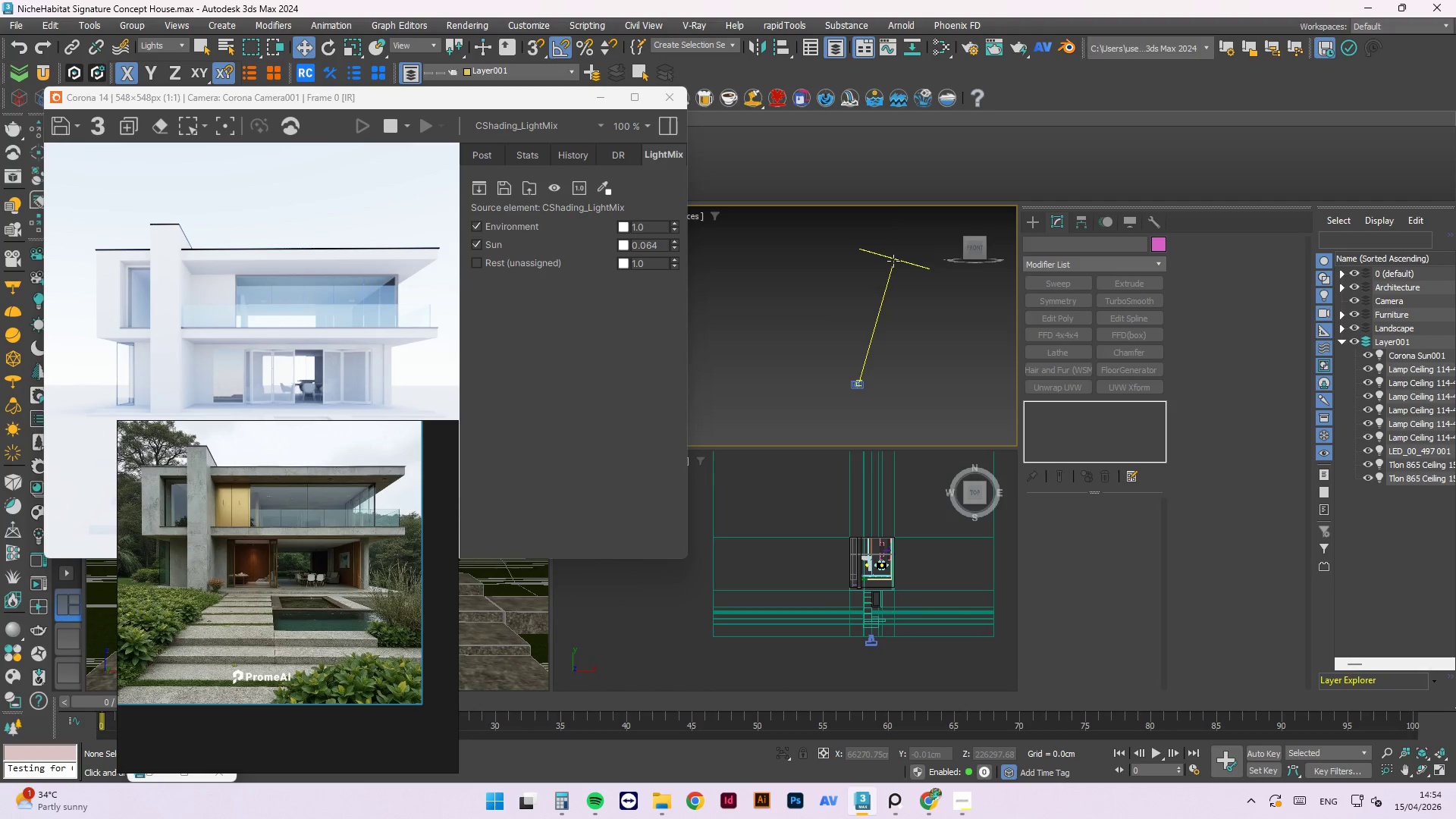 
left_click([893, 261])
 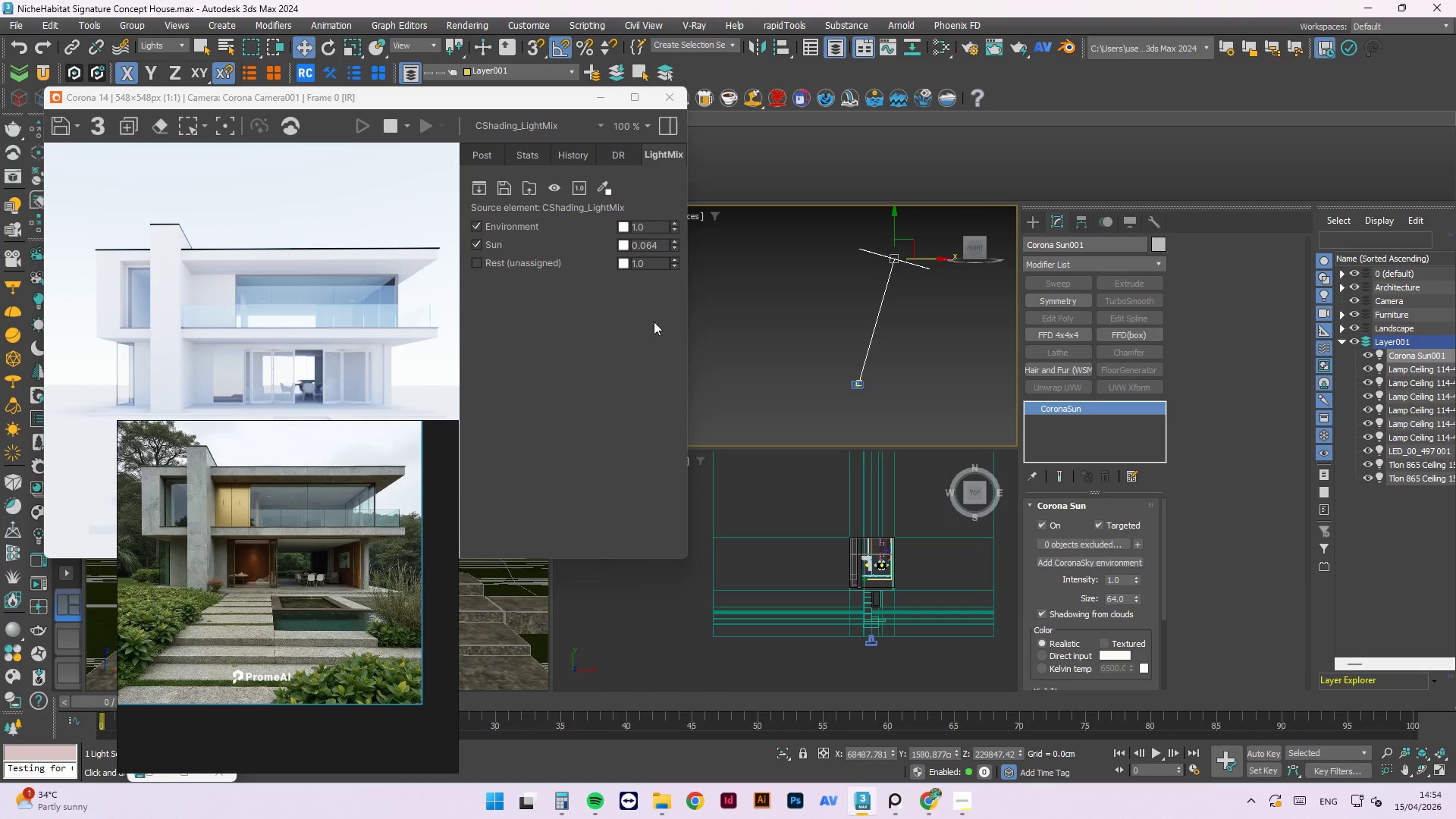 
wait(5.75)
 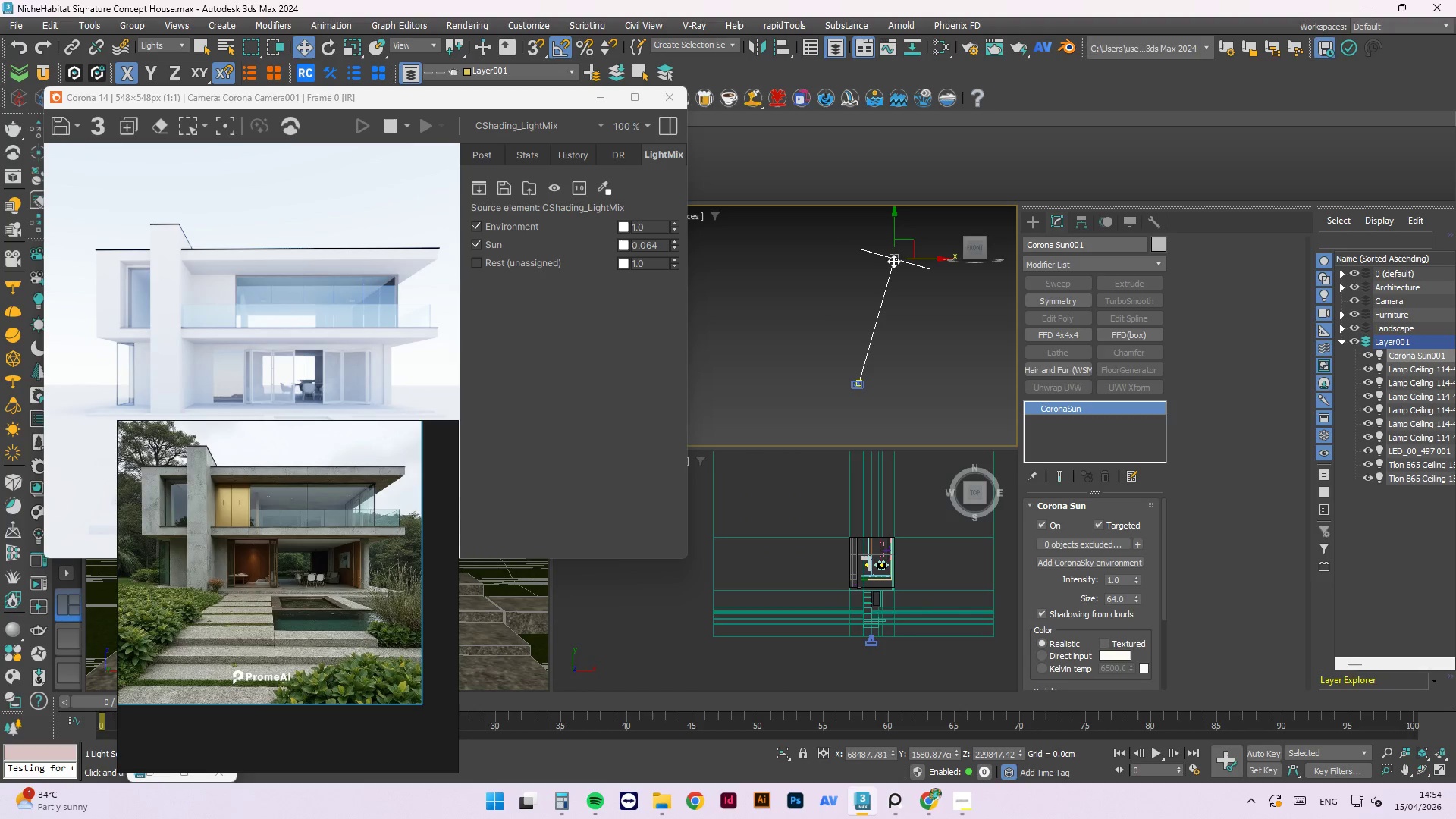 
left_click_drag(start_coordinate=[919, 259], to_coordinate=[891, 254])
 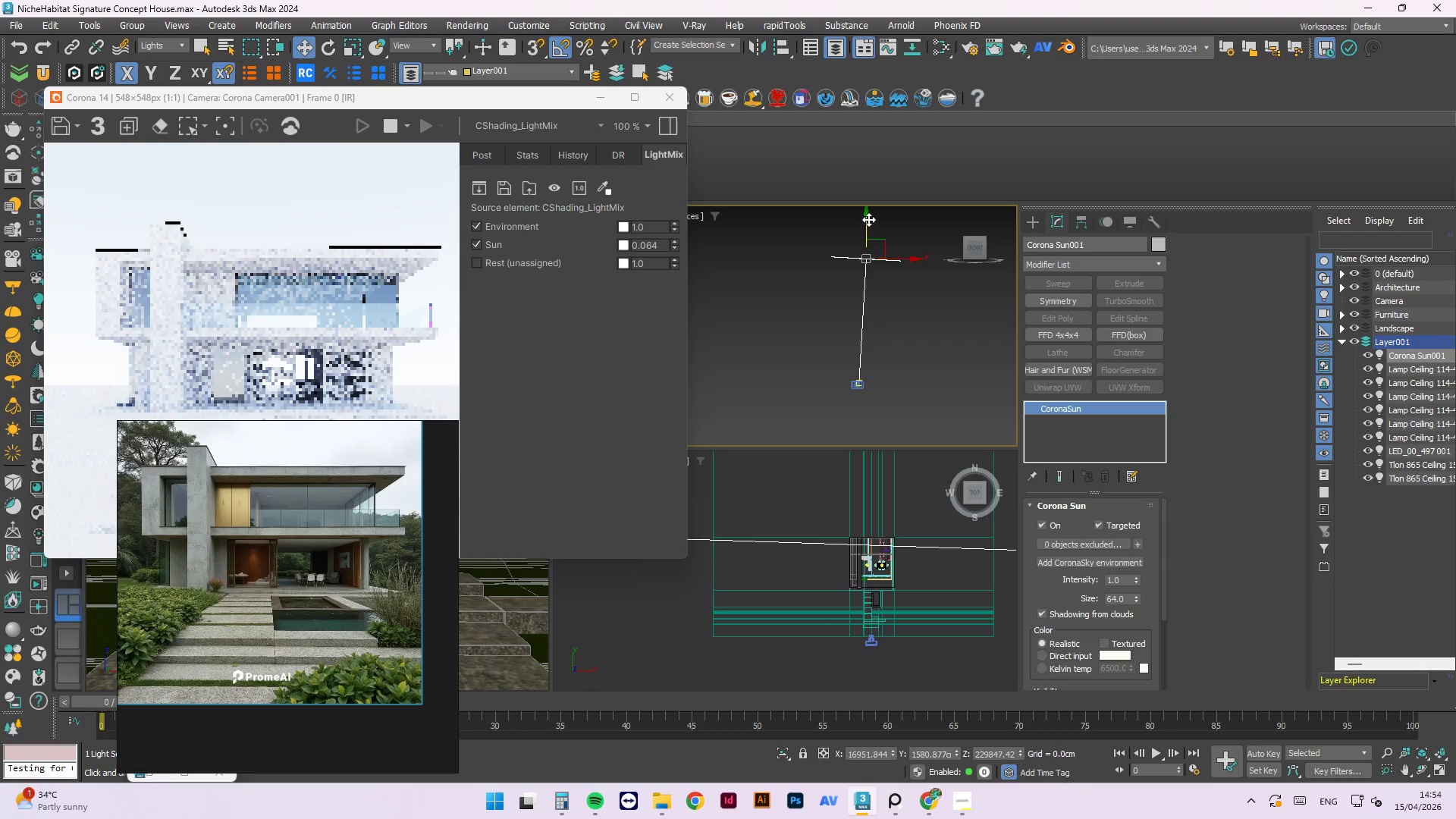 
left_click_drag(start_coordinate=[868, 218], to_coordinate=[869, 277])
 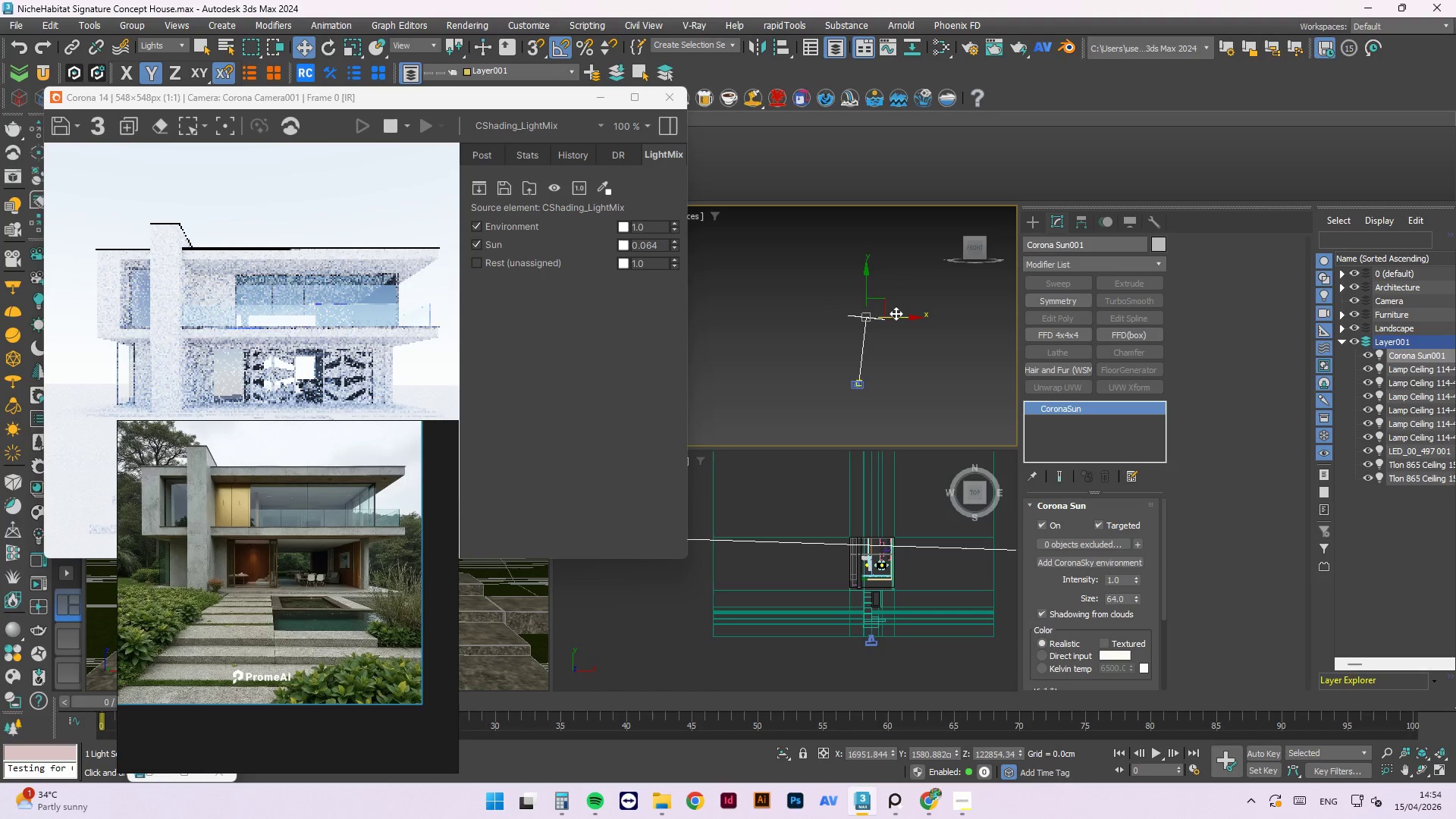 
left_click_drag(start_coordinate=[902, 318], to_coordinate=[893, 312])
 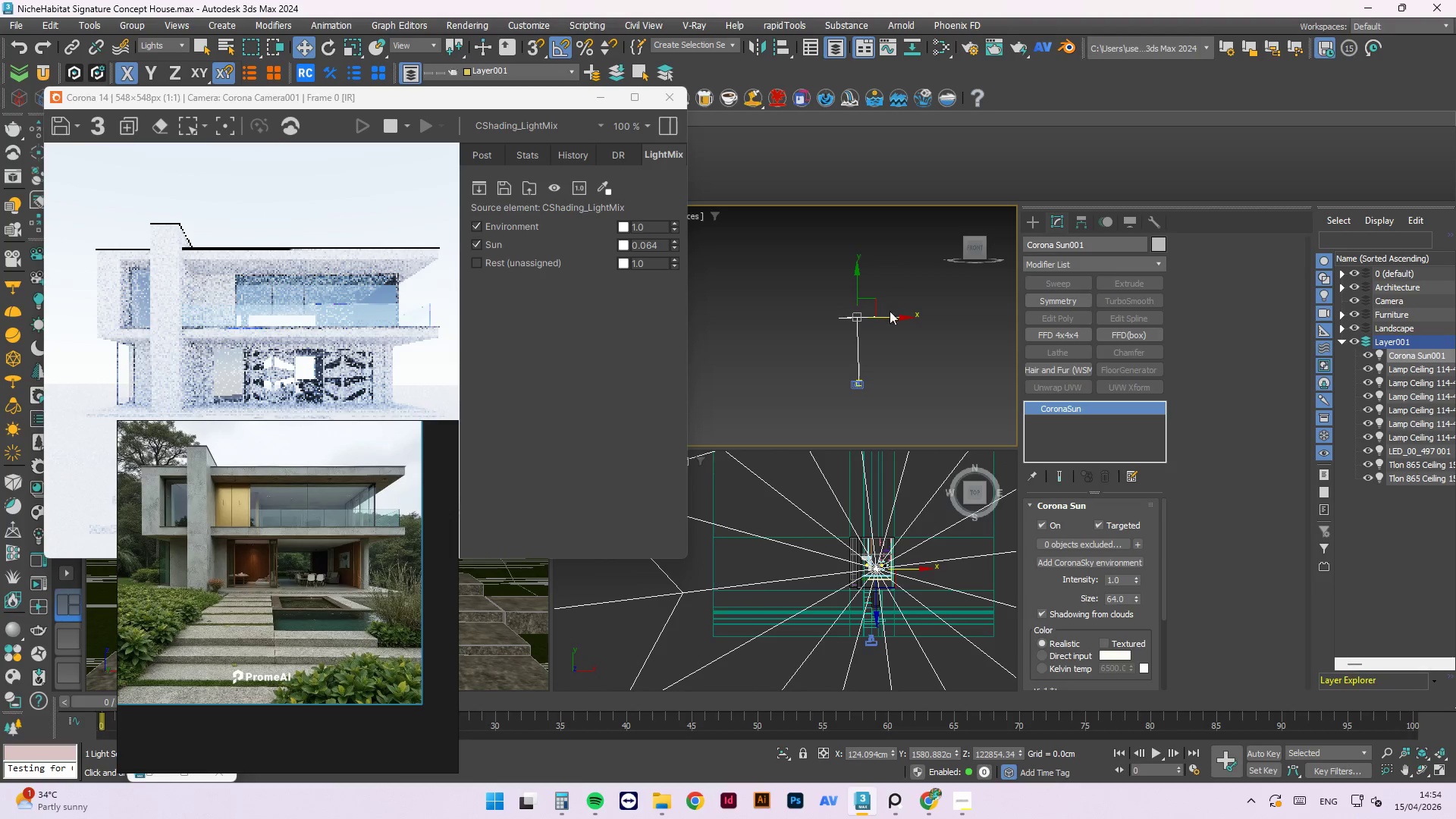 
scroll: coordinate [842, 388], scroll_direction: down, amount: 6.0
 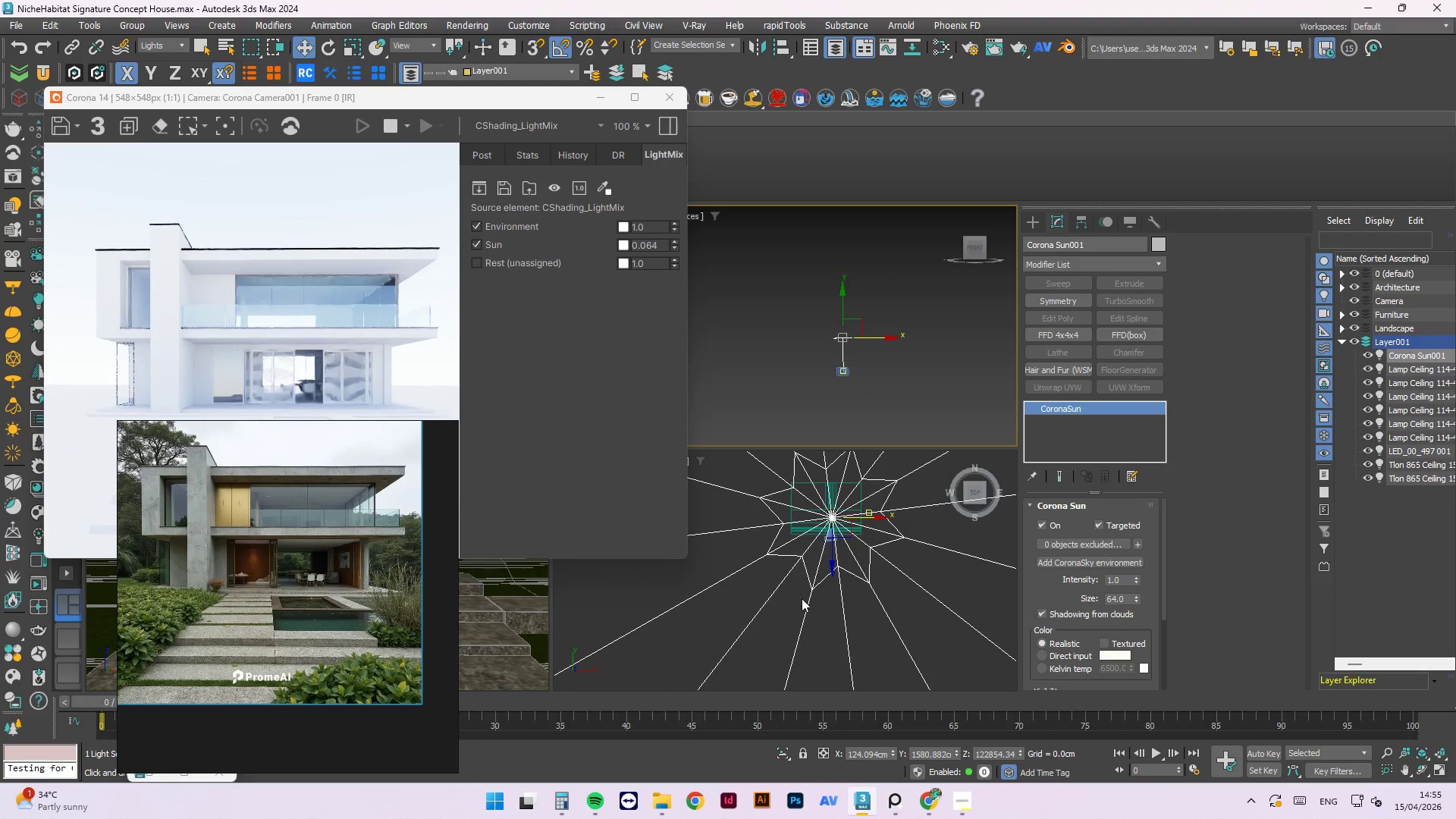 
hold_key(key=AltLeft, duration=0.42)
 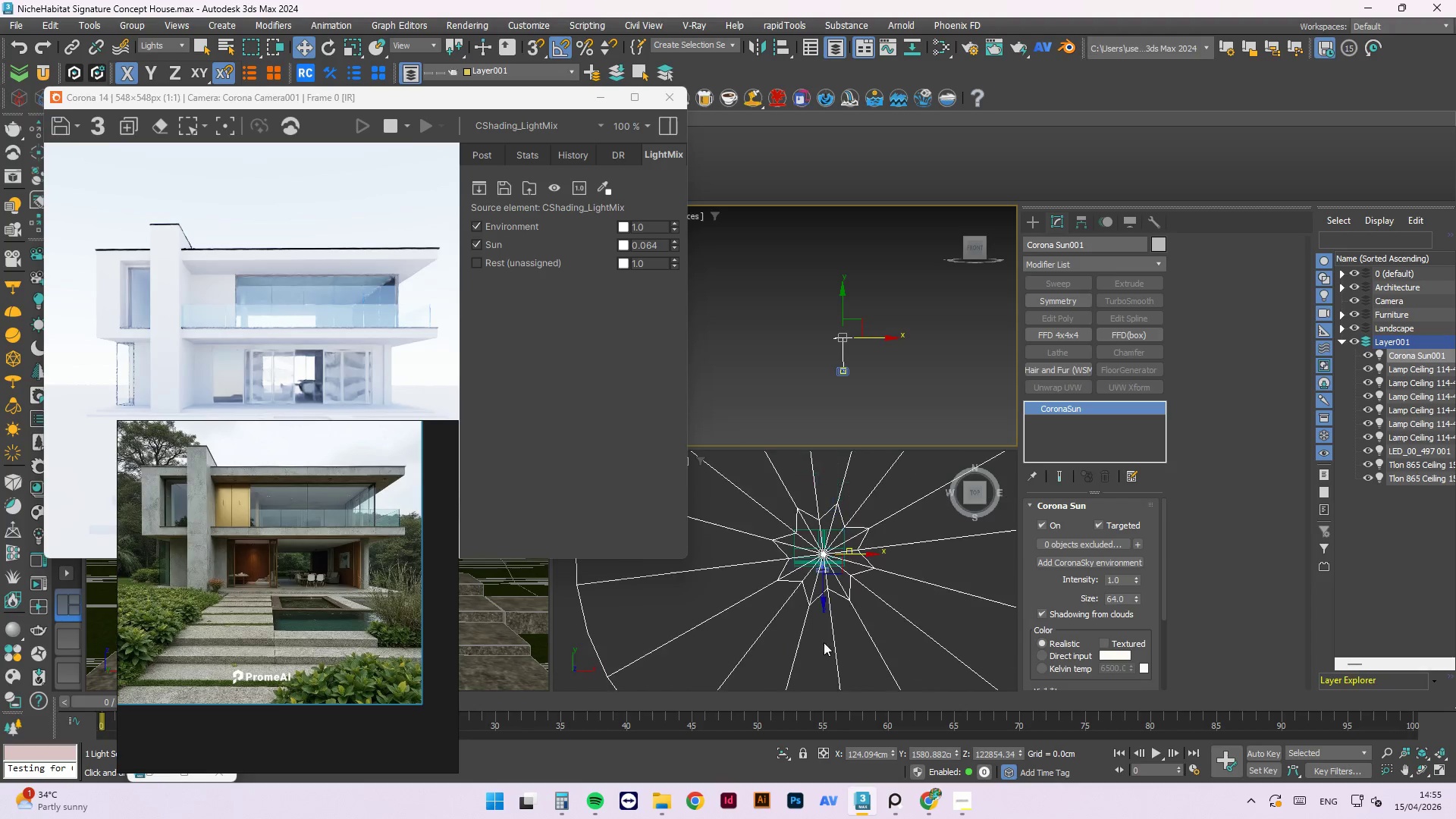 
scroll: coordinate [802, 642], scroll_direction: down, amount: 1.0
 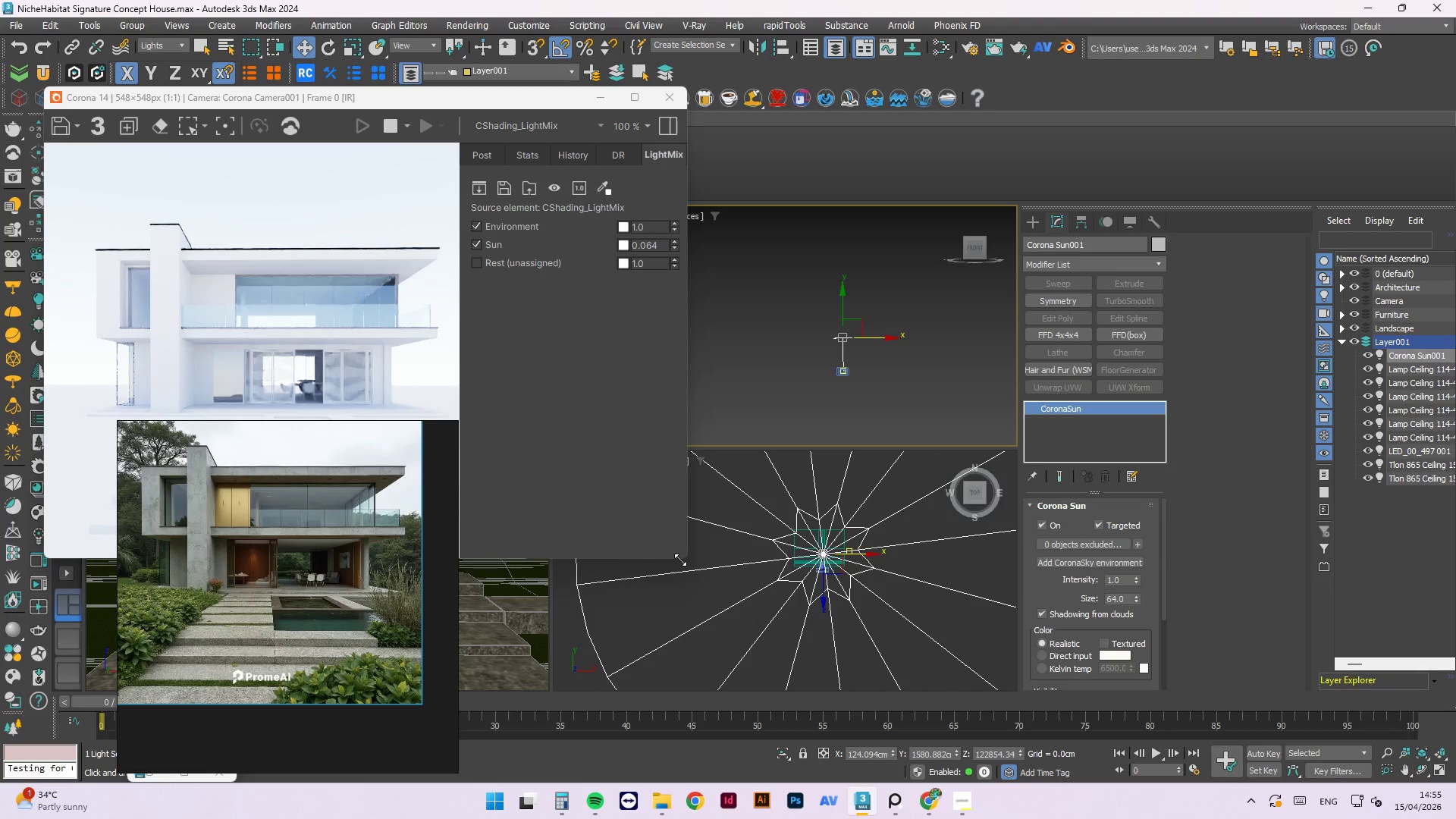 
left_click_drag(start_coordinate=[681, 560], to_coordinate=[626, 514])
 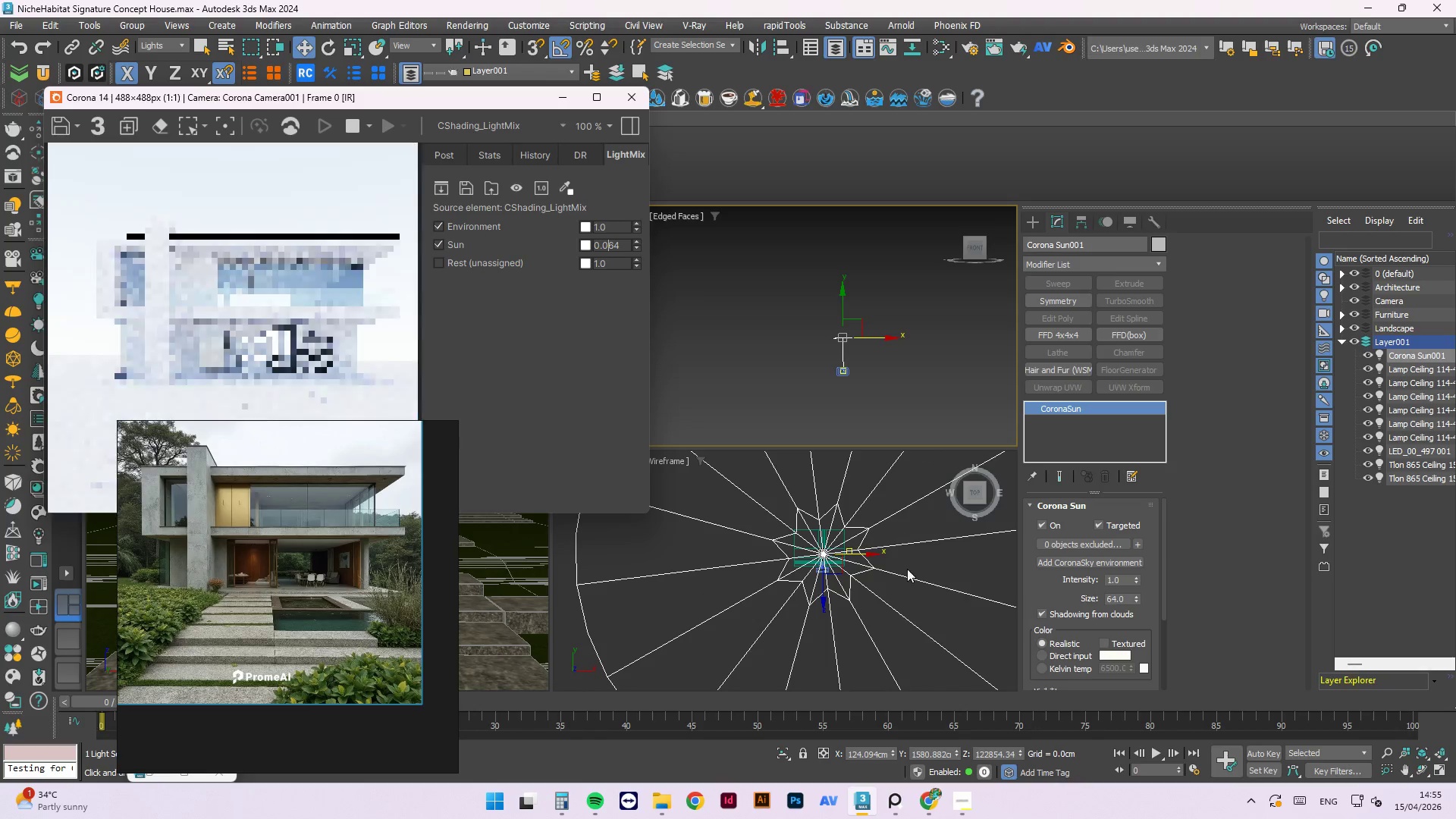 
scroll: coordinate [865, 561], scroll_direction: down, amount: 2.0
 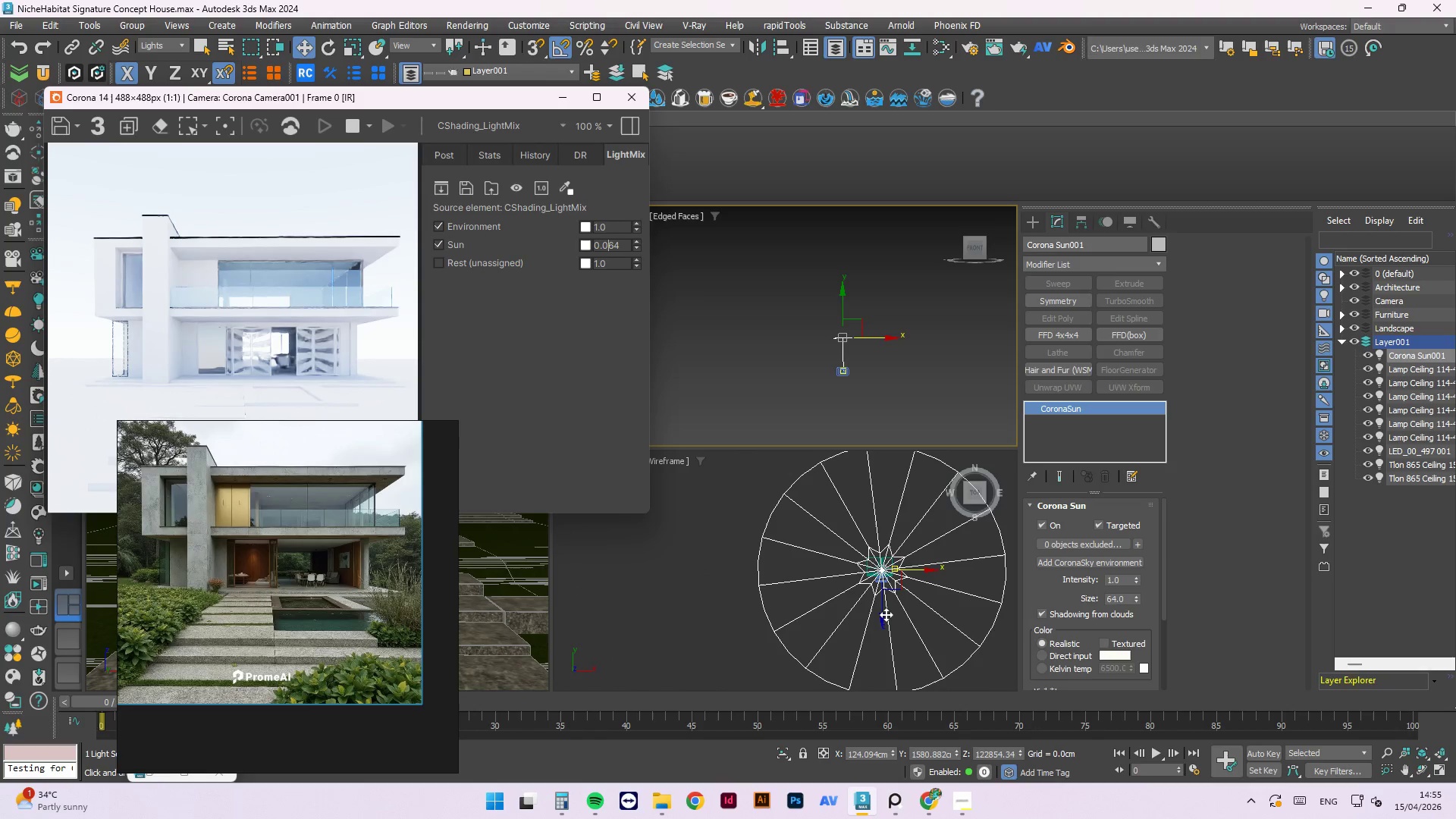 
left_click_drag(start_coordinate=[886, 614], to_coordinate=[880, 651])
 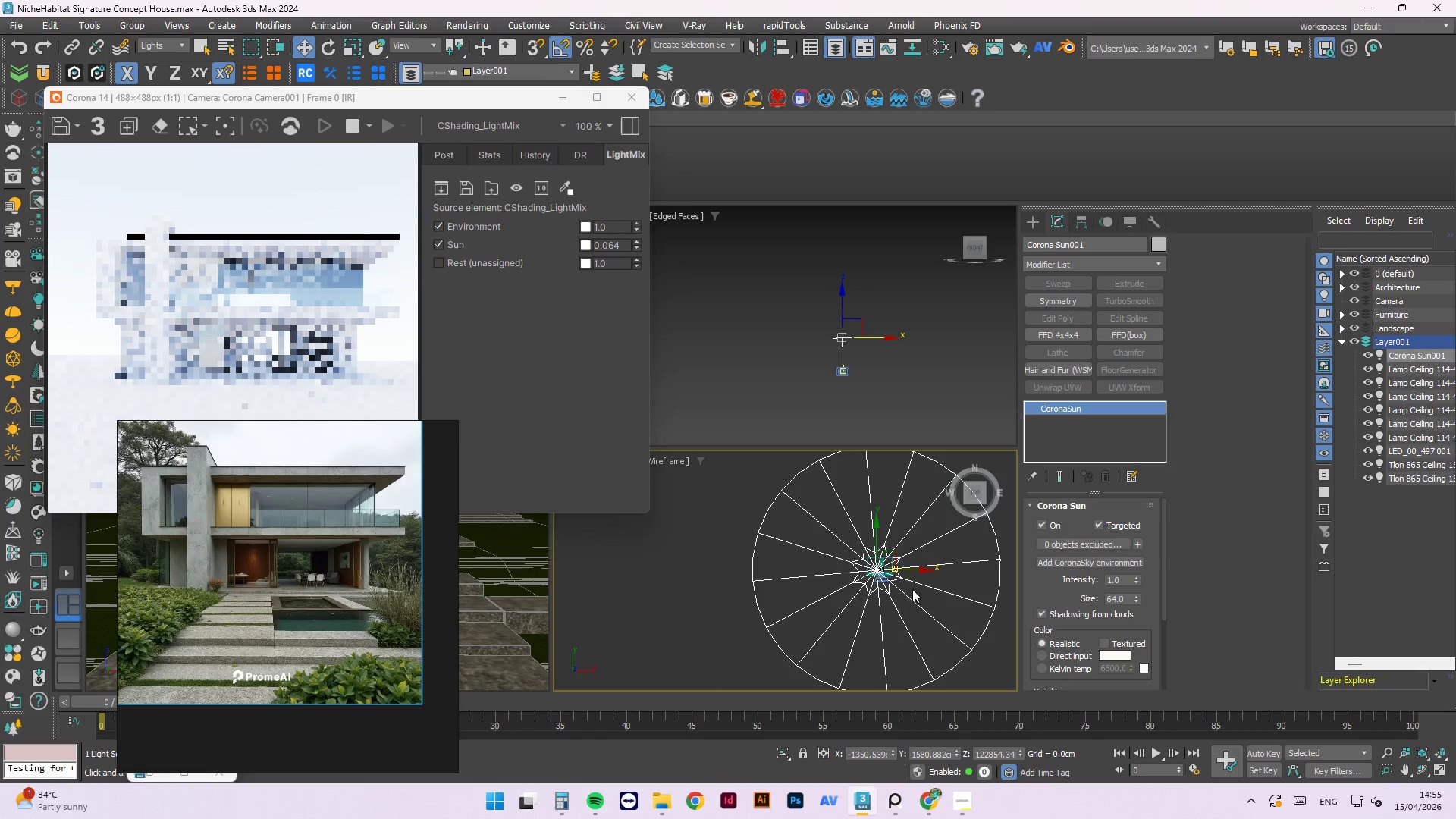 
key(Control+Z)
 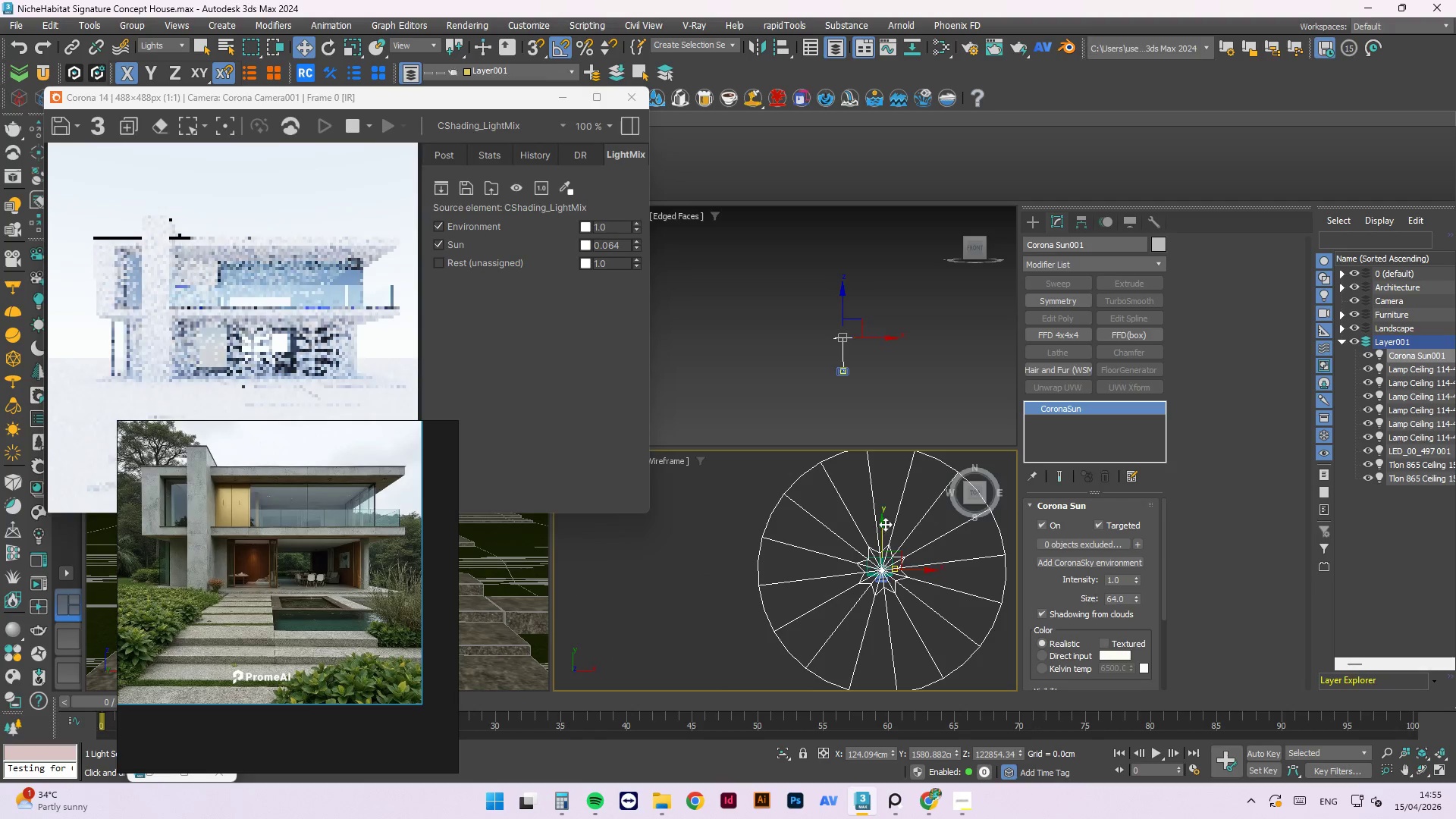 
left_click_drag(start_coordinate=[885, 524], to_coordinate=[908, 428])
 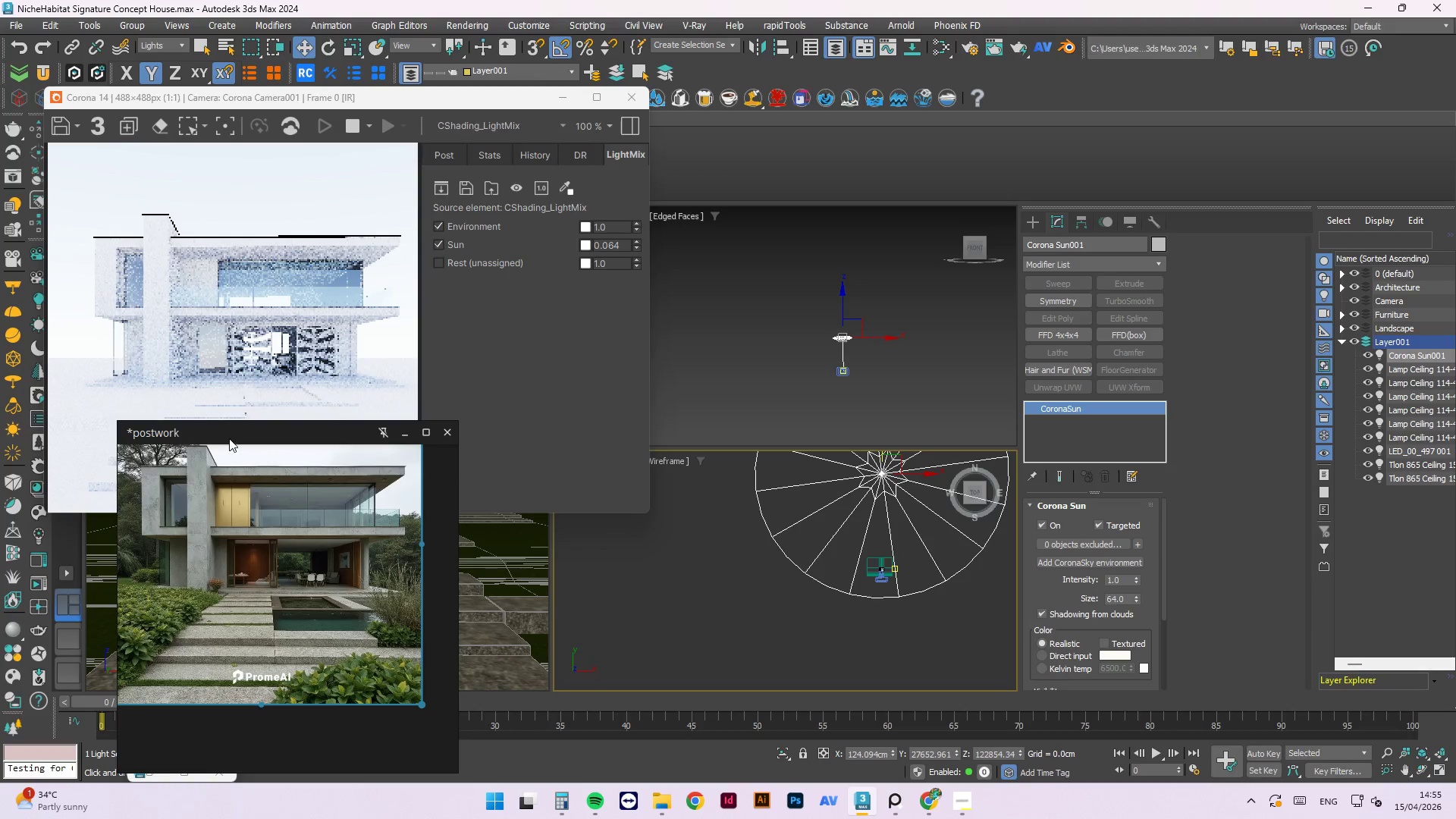 
left_click_drag(start_coordinate=[240, 433], to_coordinate=[1191, 105])
 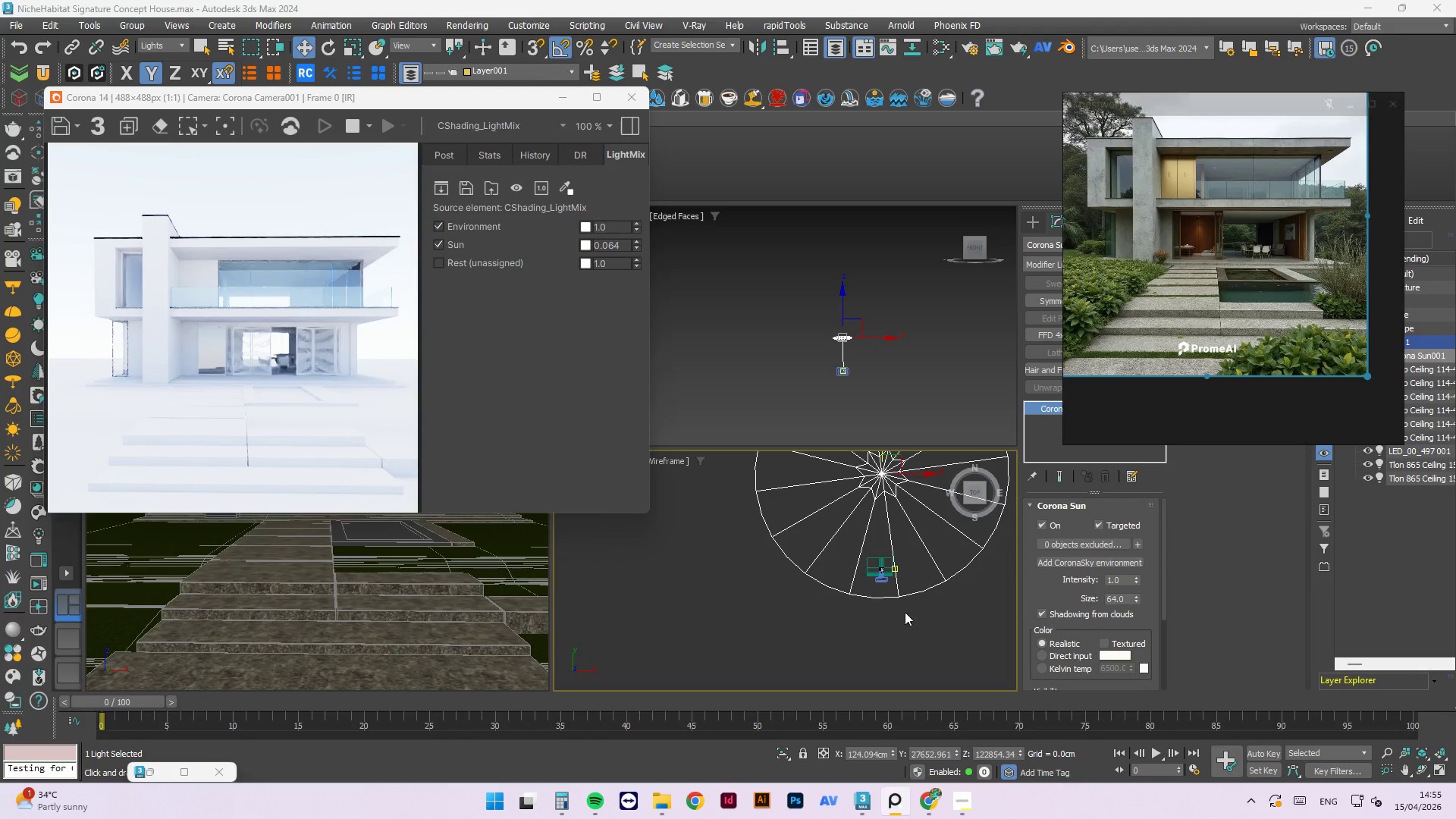 
scroll: coordinate [890, 585], scroll_direction: down, amount: 1.0
 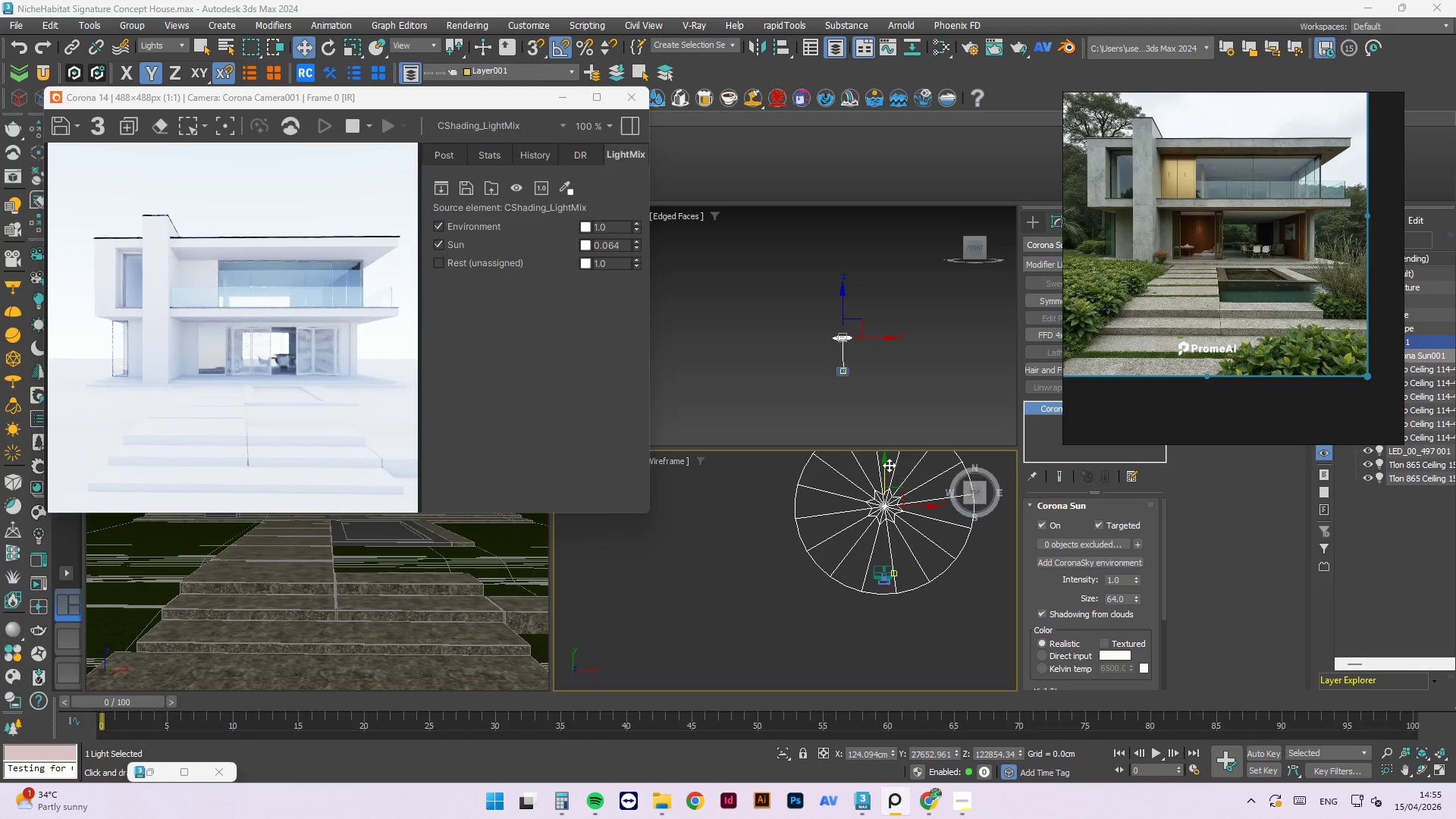 
left_click_drag(start_coordinate=[886, 467], to_coordinate=[875, 599])
 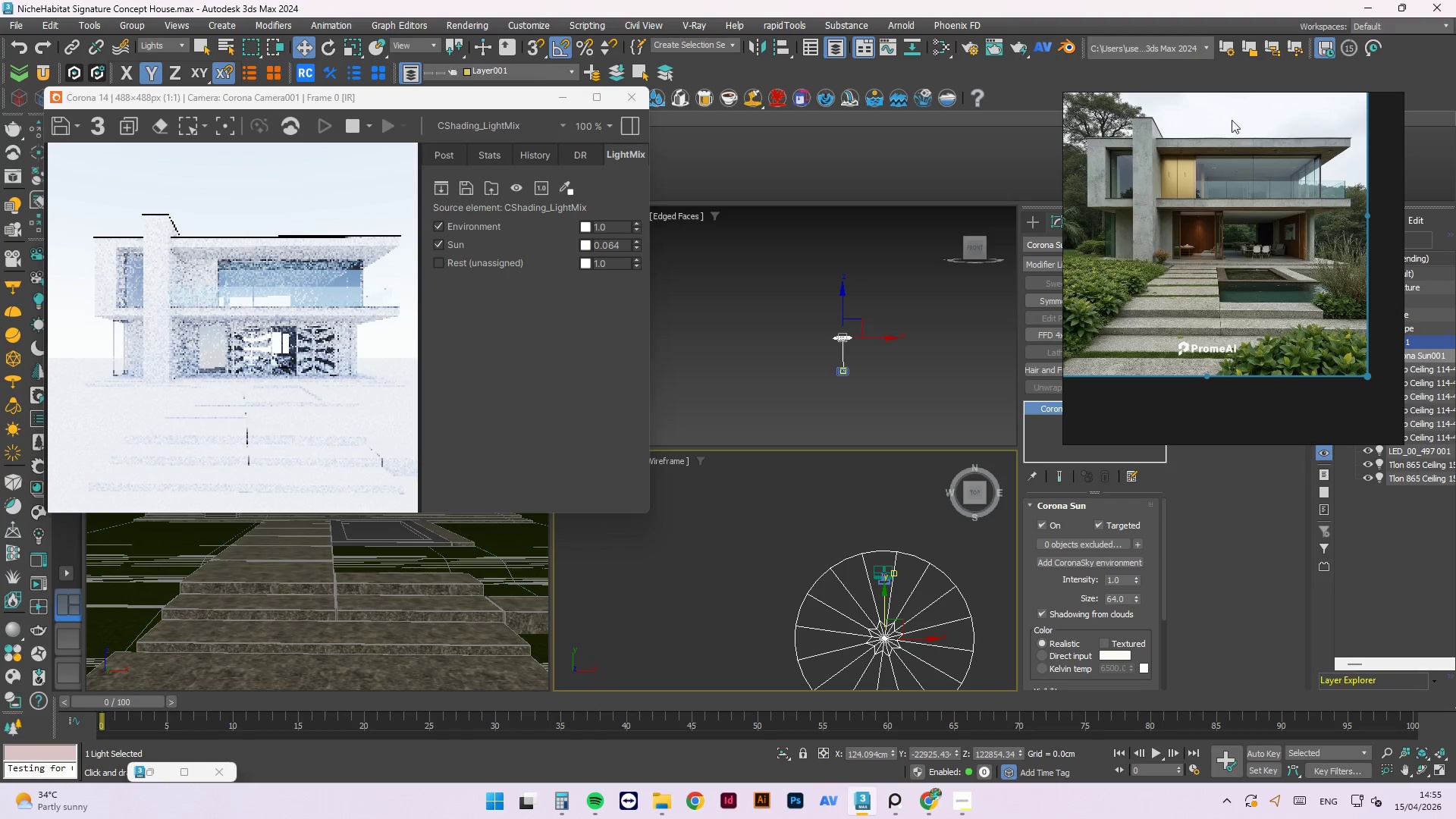 
left_click_drag(start_coordinate=[1230, 102], to_coordinate=[369, 409])
 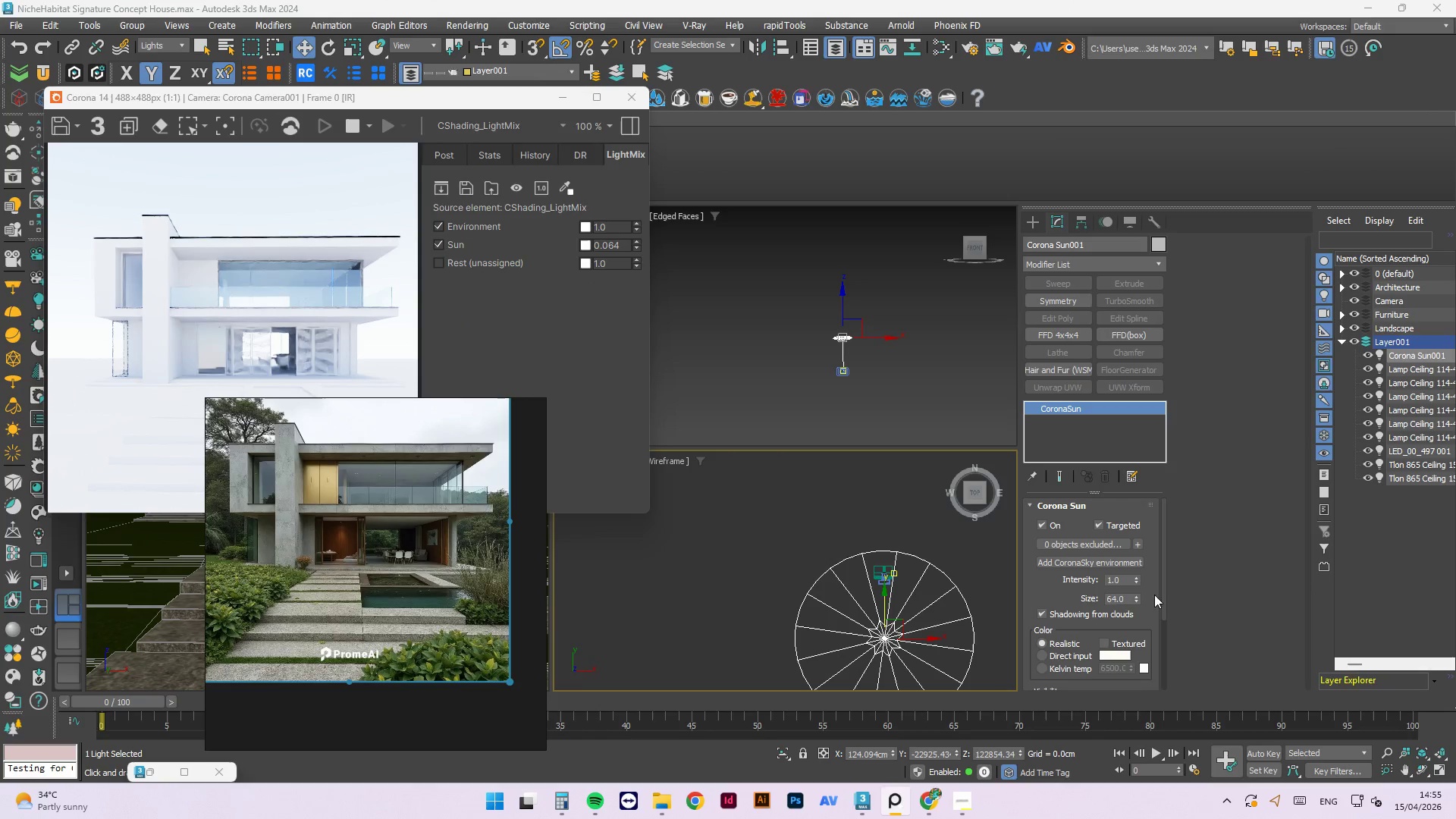 
left_click_drag(start_coordinate=[1163, 563], to_coordinate=[1175, 553])
 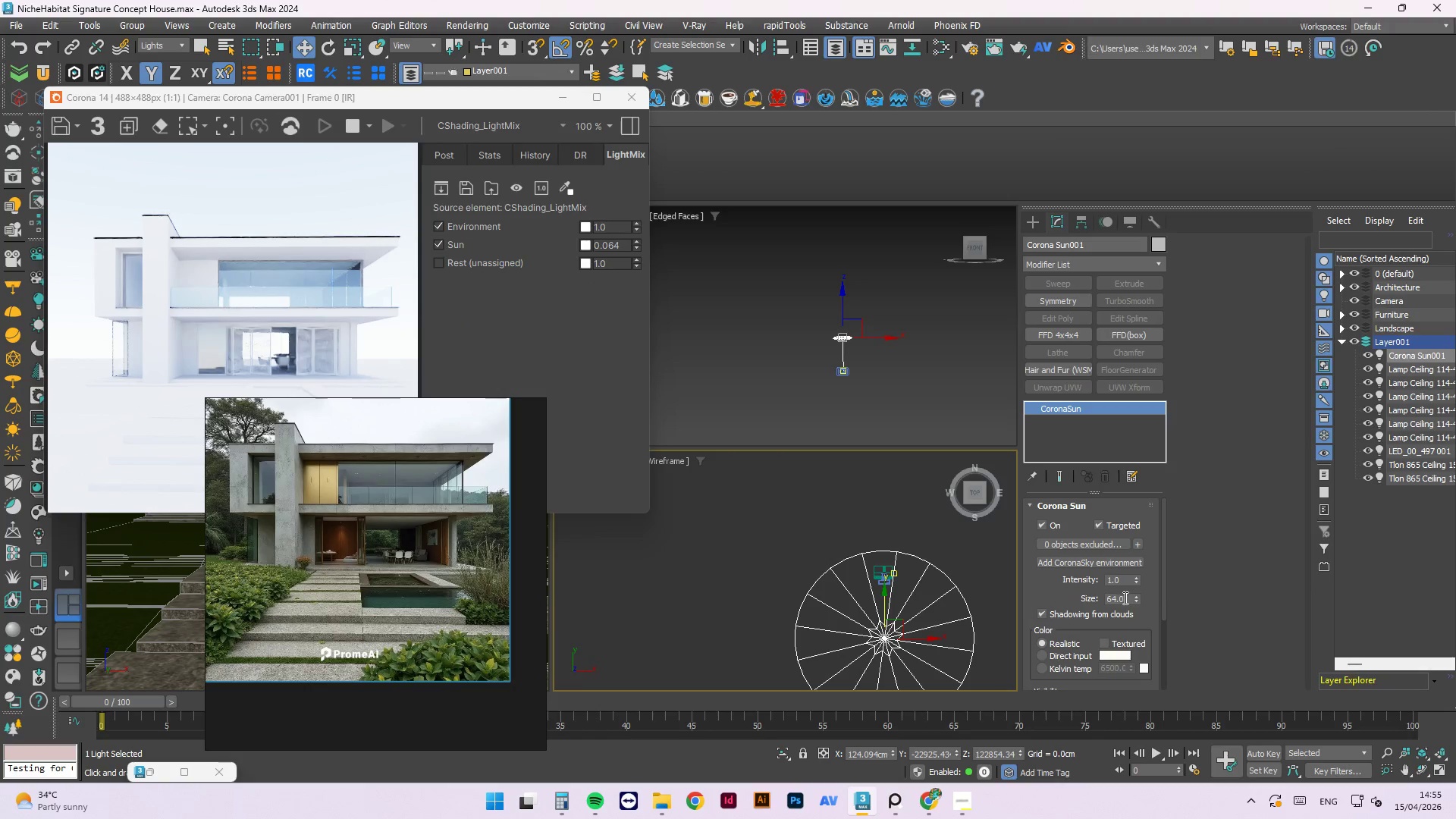 
left_click_drag(start_coordinate=[1126, 602], to_coordinate=[1027, 596])
 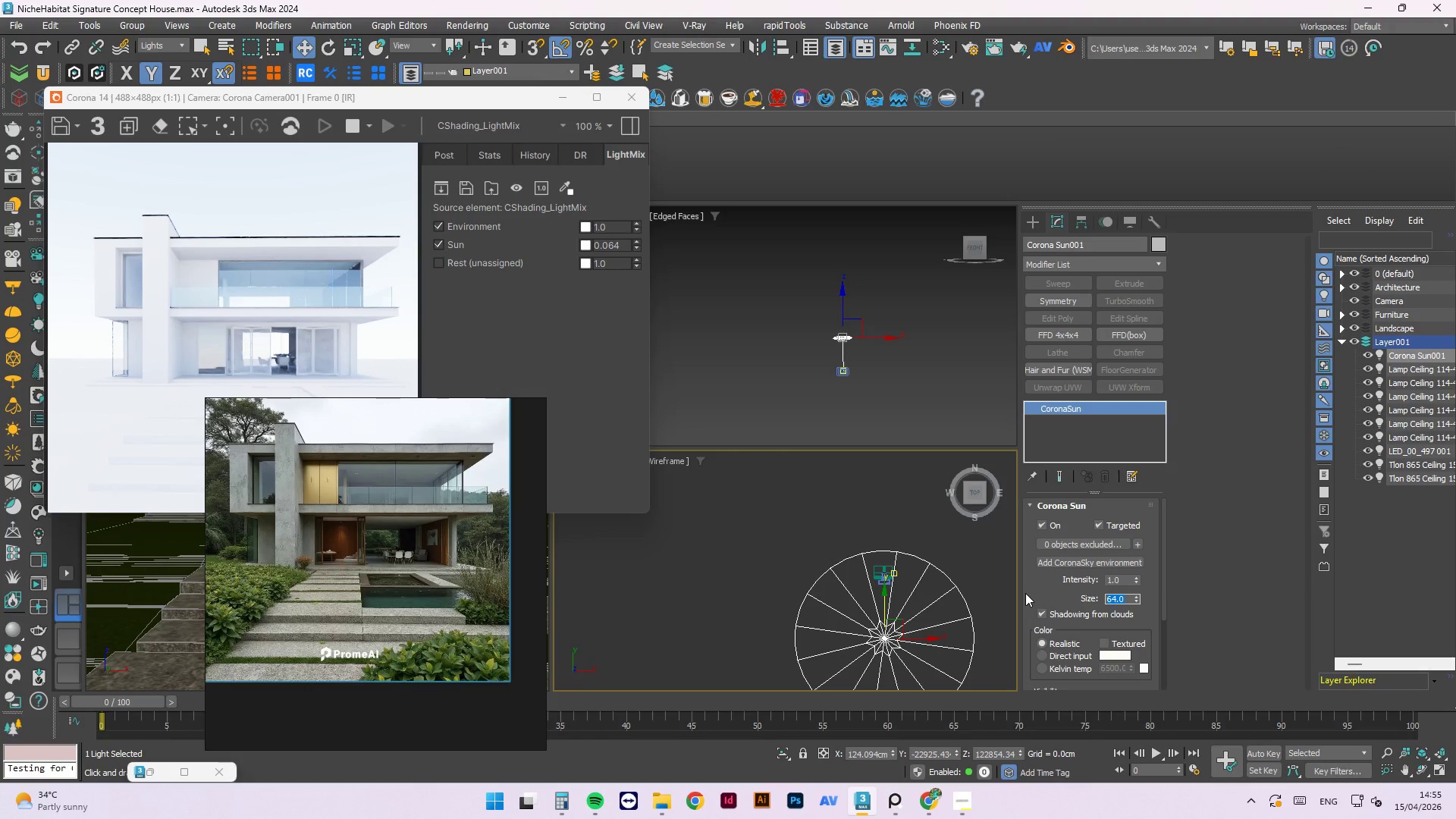 
key(Numpad3)
 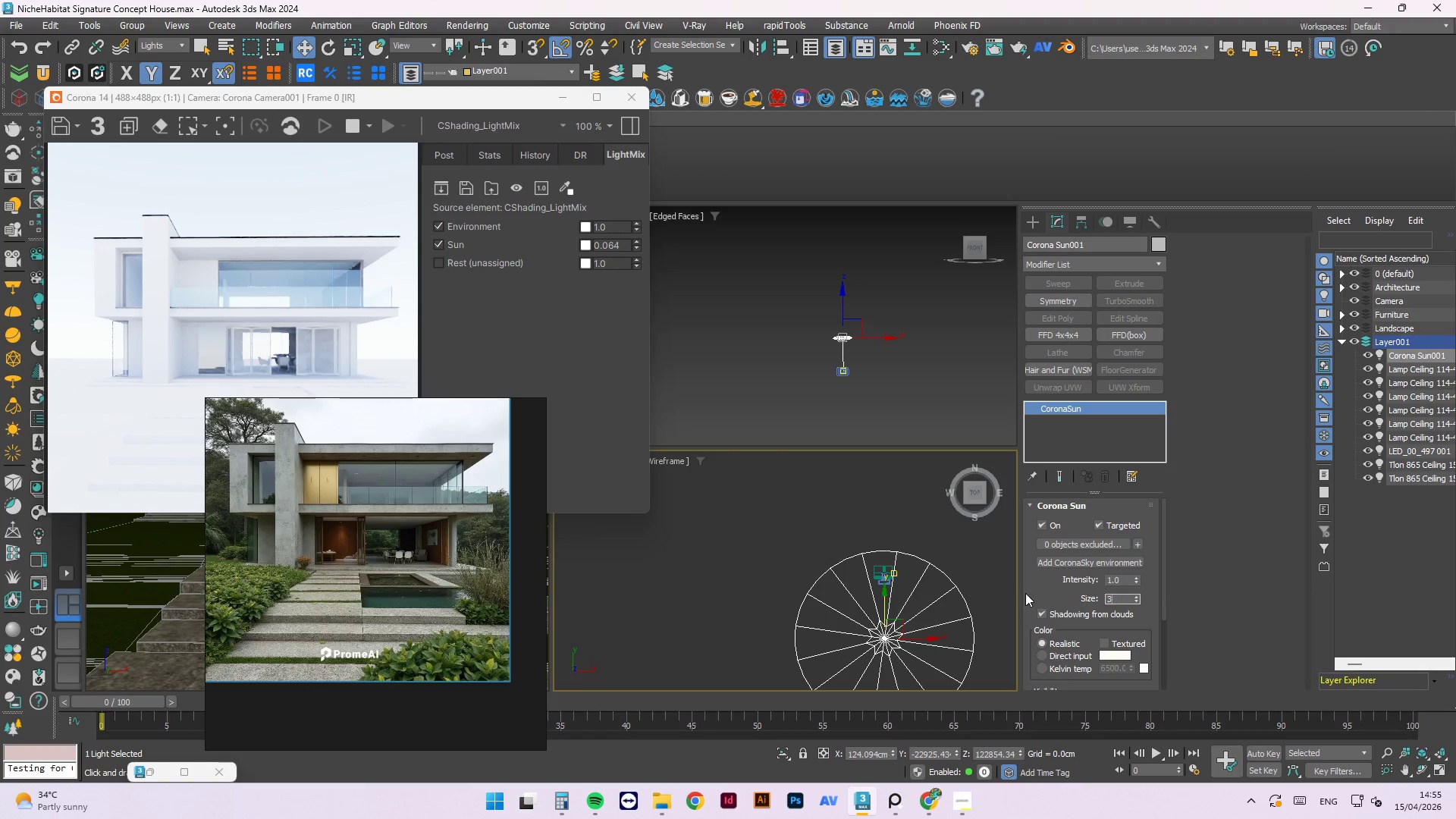 
key(Numpad2)
 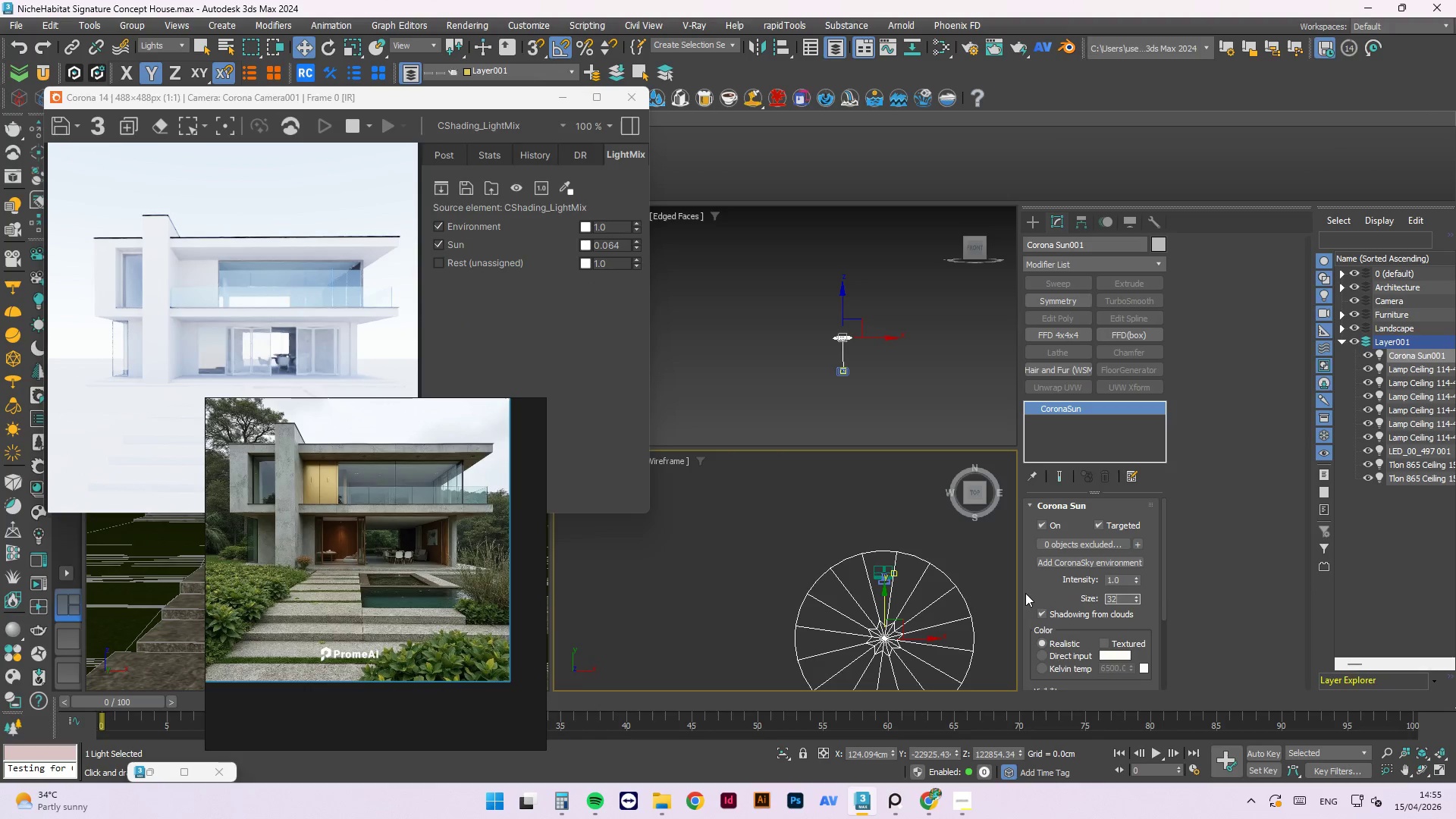 
key(NumpadEnter)
 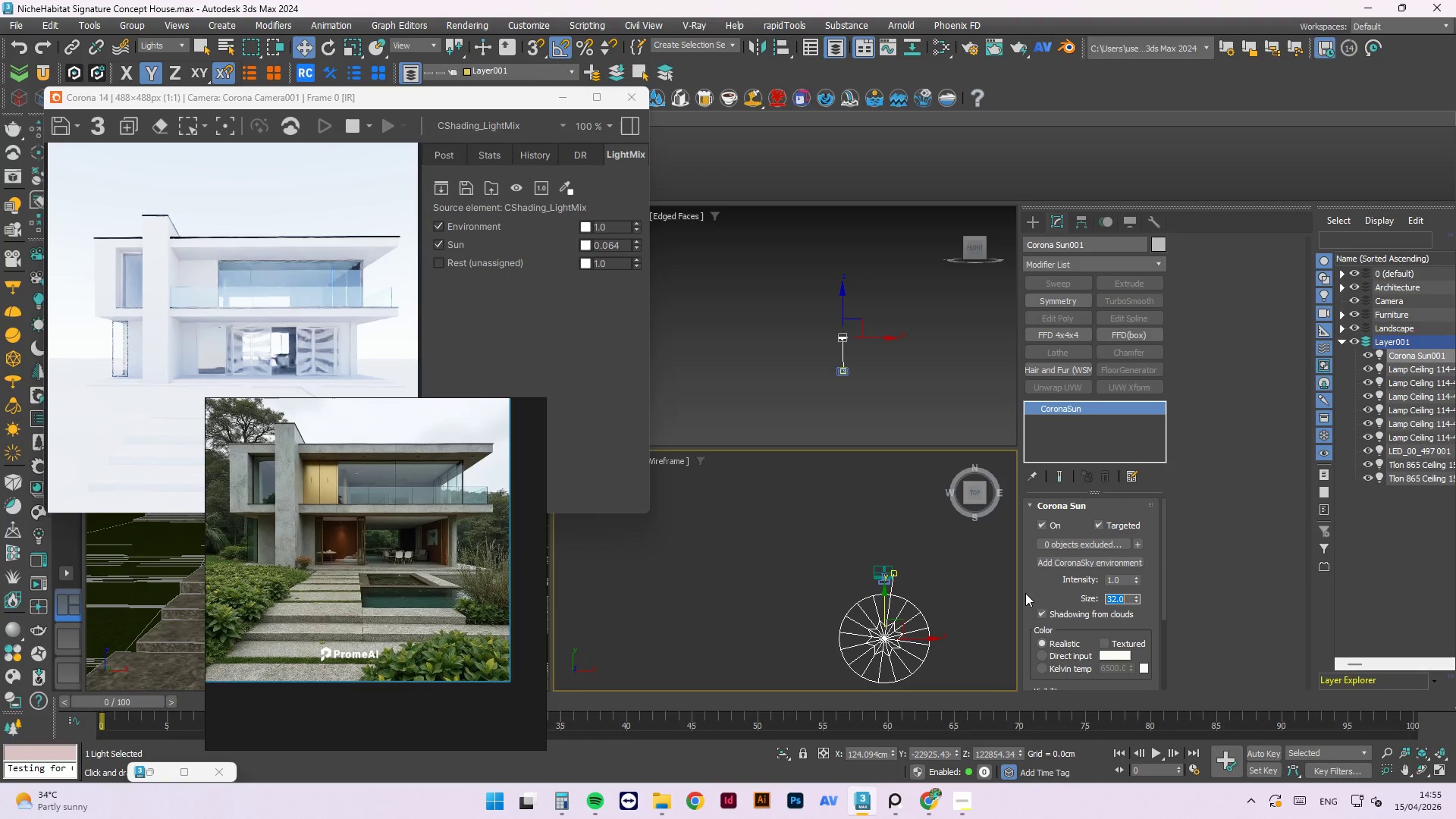 
key(Numpad1)
 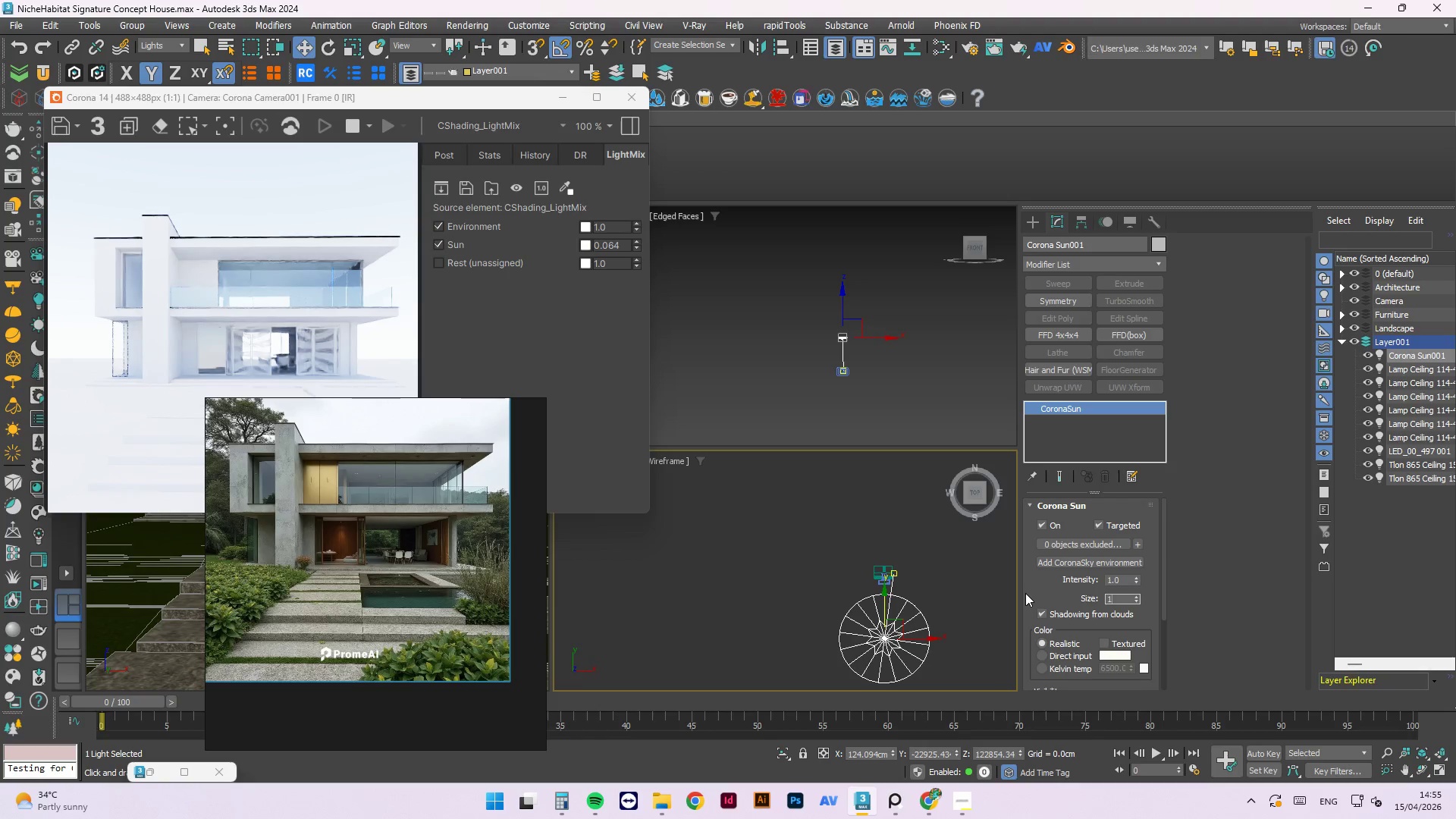 
key(NumpadEnter)
 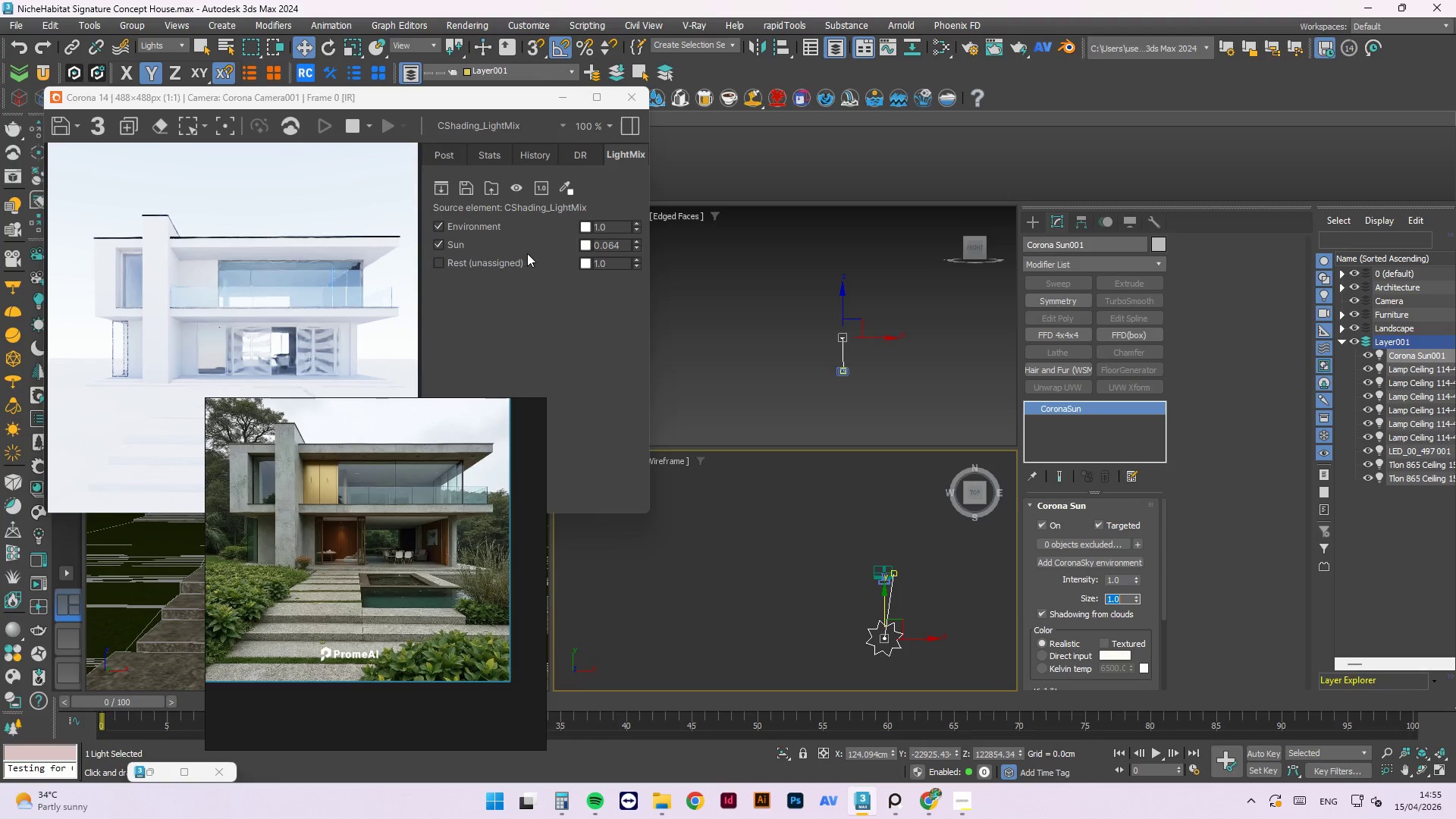 
left_click_drag(start_coordinate=[397, 408], to_coordinate=[601, 421])
 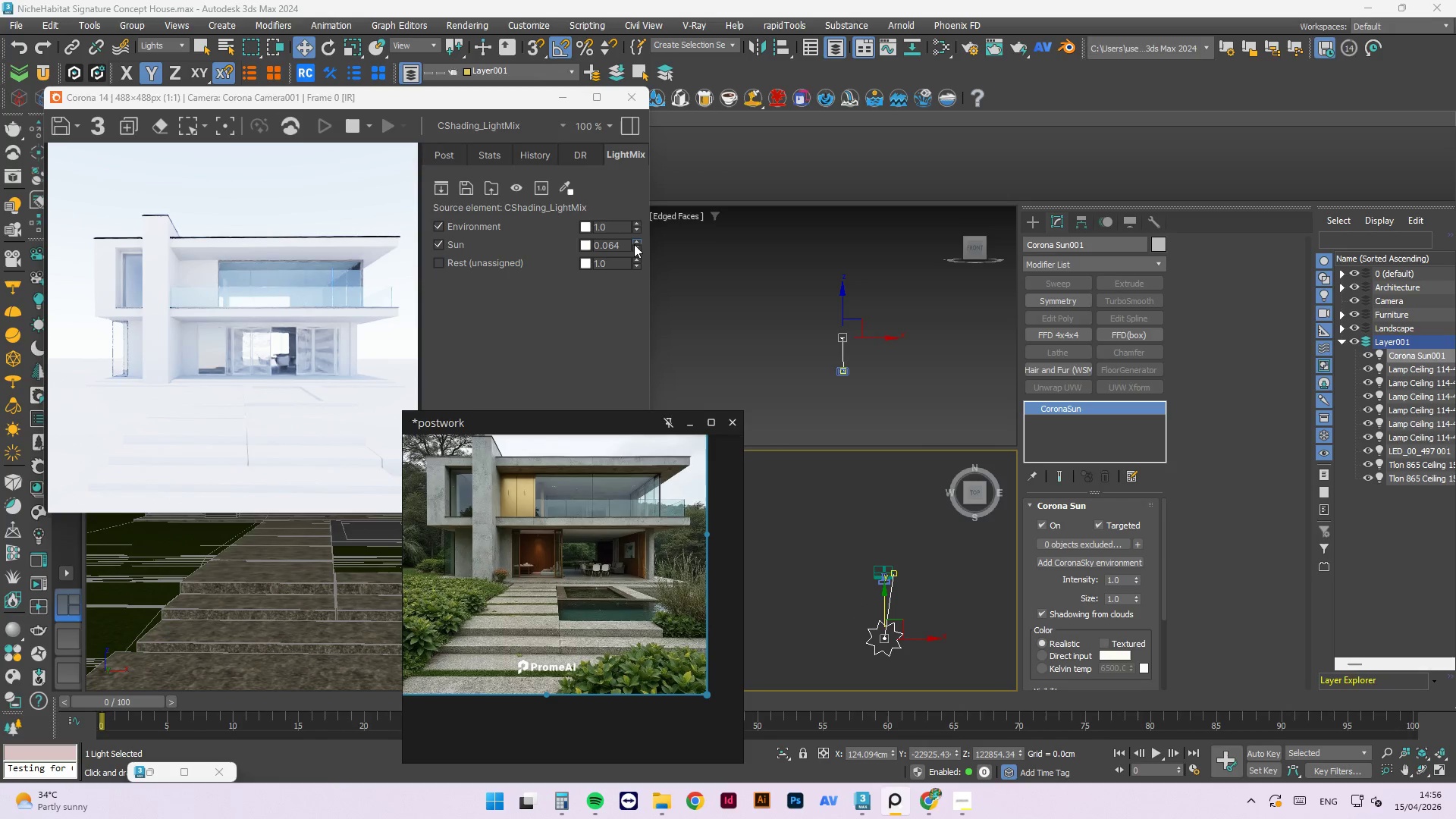 
left_click_drag(start_coordinate=[635, 240], to_coordinate=[644, 271])
 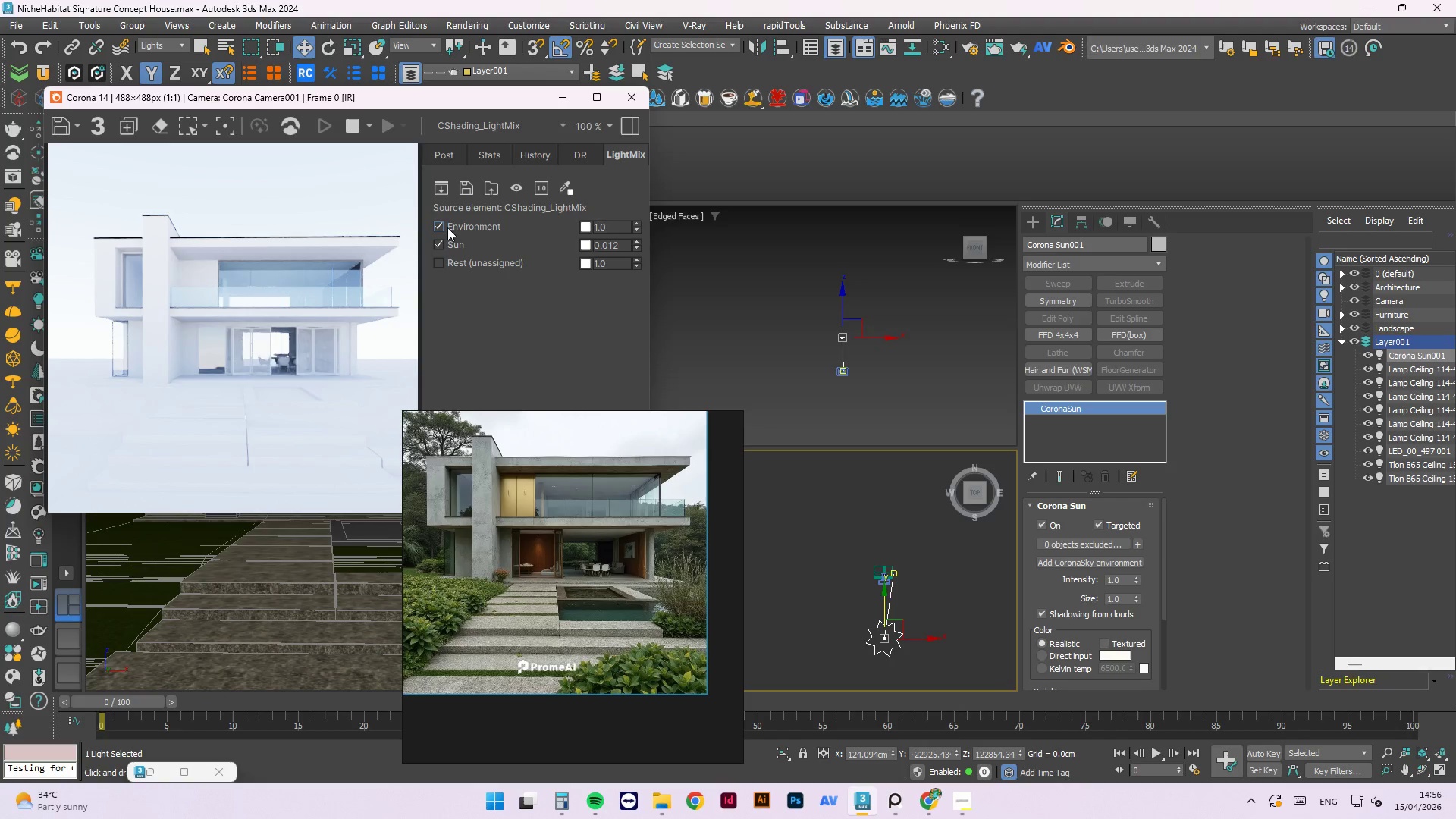 
left_click([441, 228])
 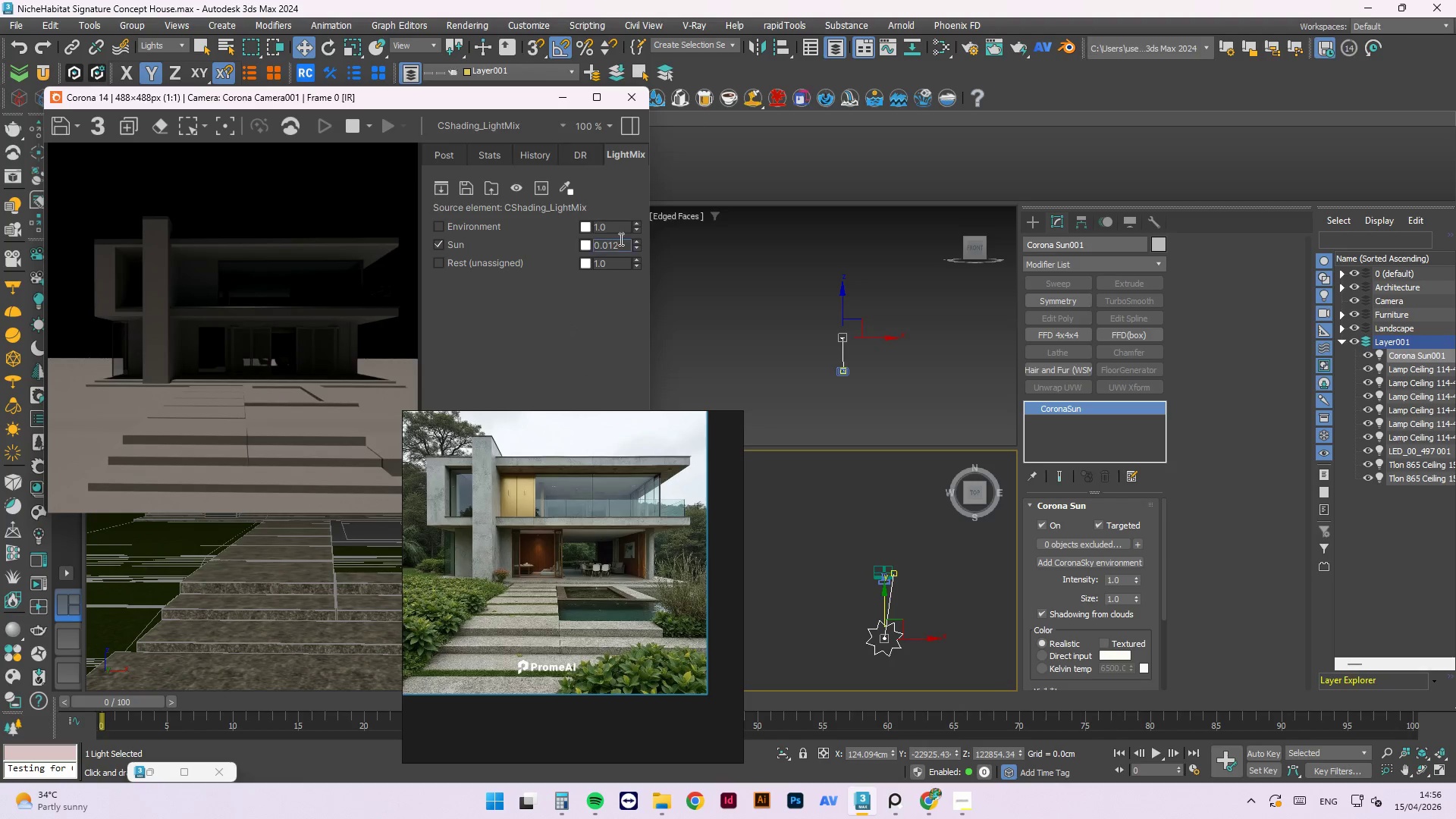 
left_click_drag(start_coordinate=[636, 242], to_coordinate=[645, 228])
 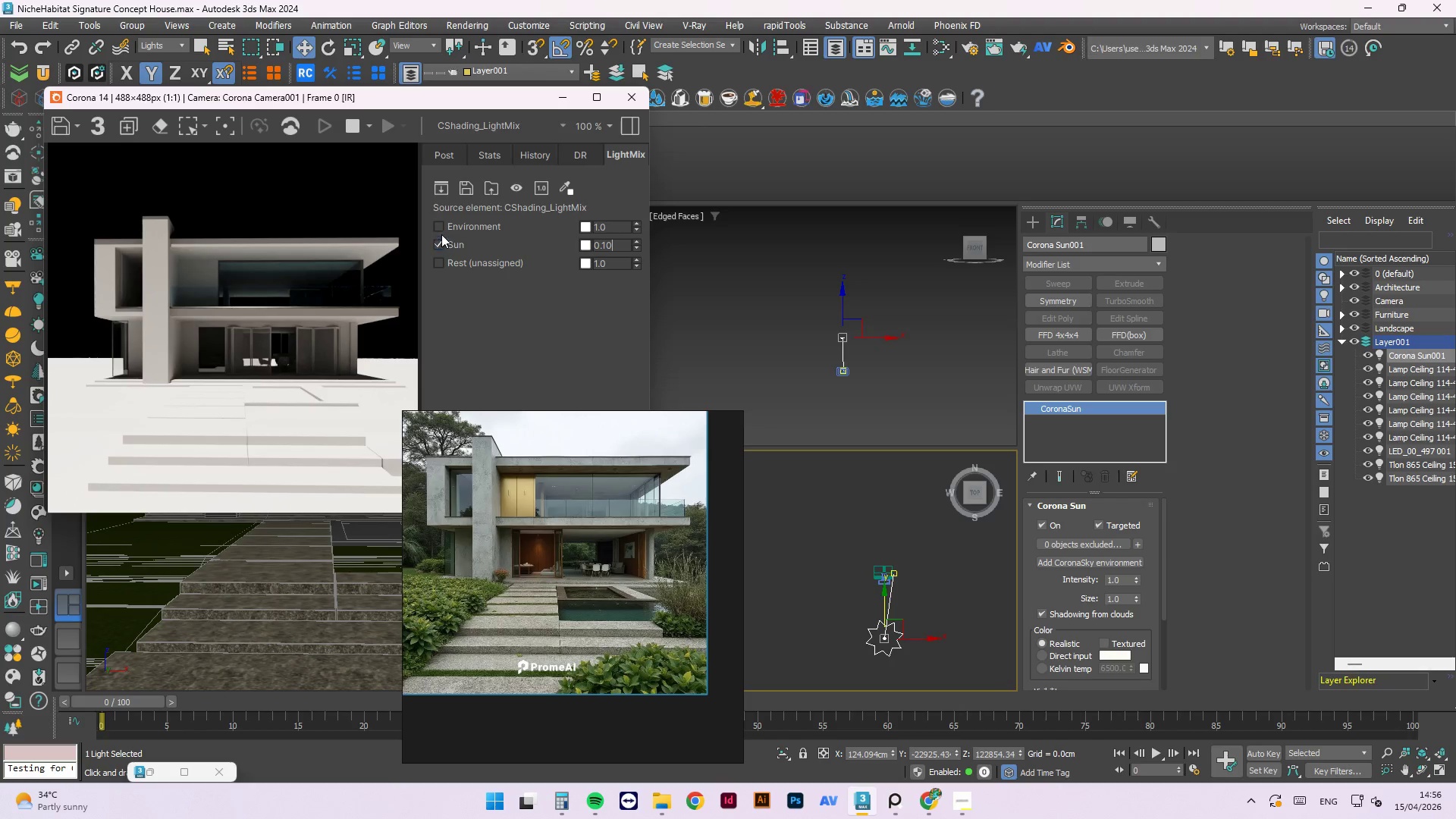 
left_click([440, 225])
 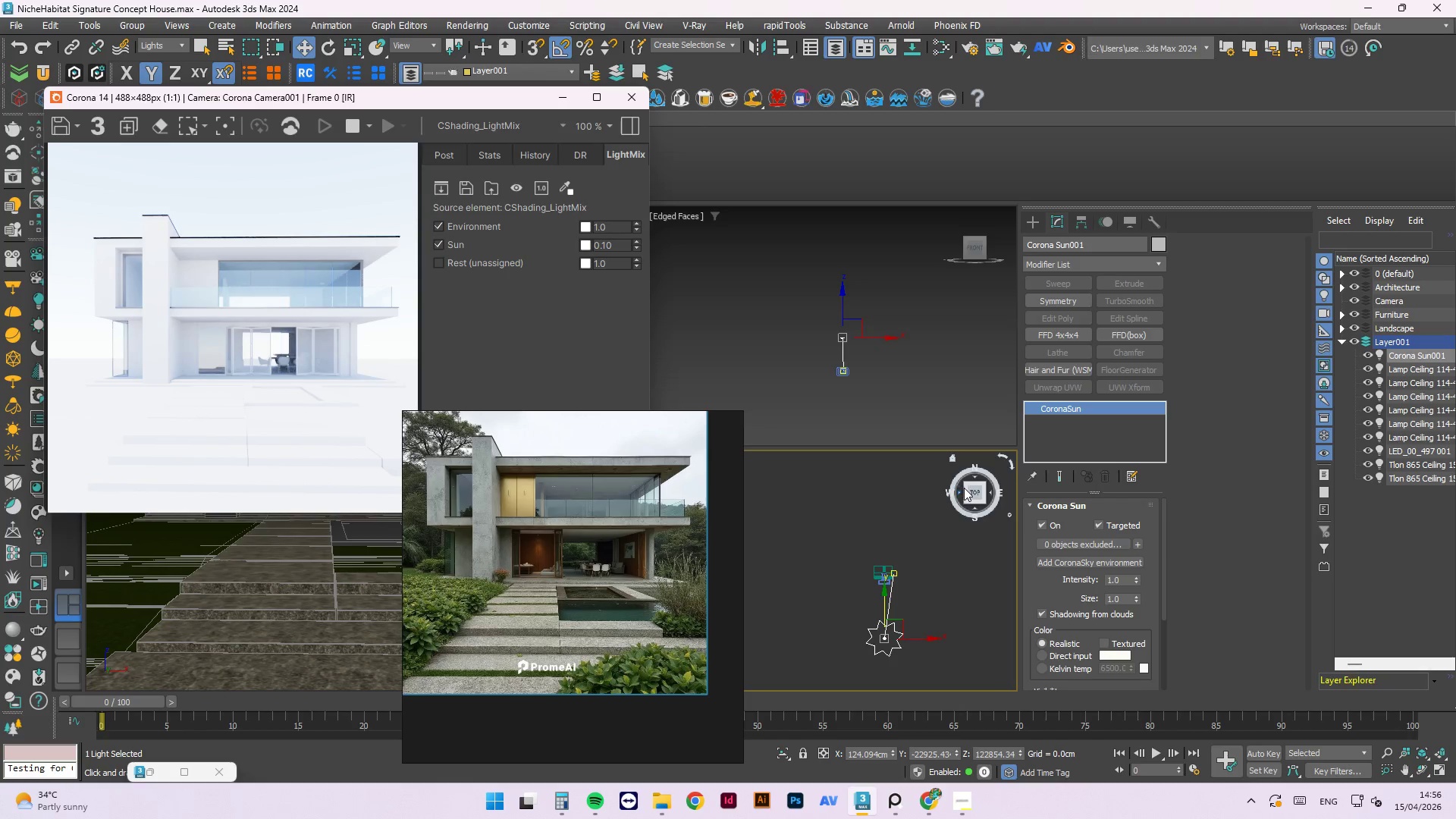 
wait(5.53)
 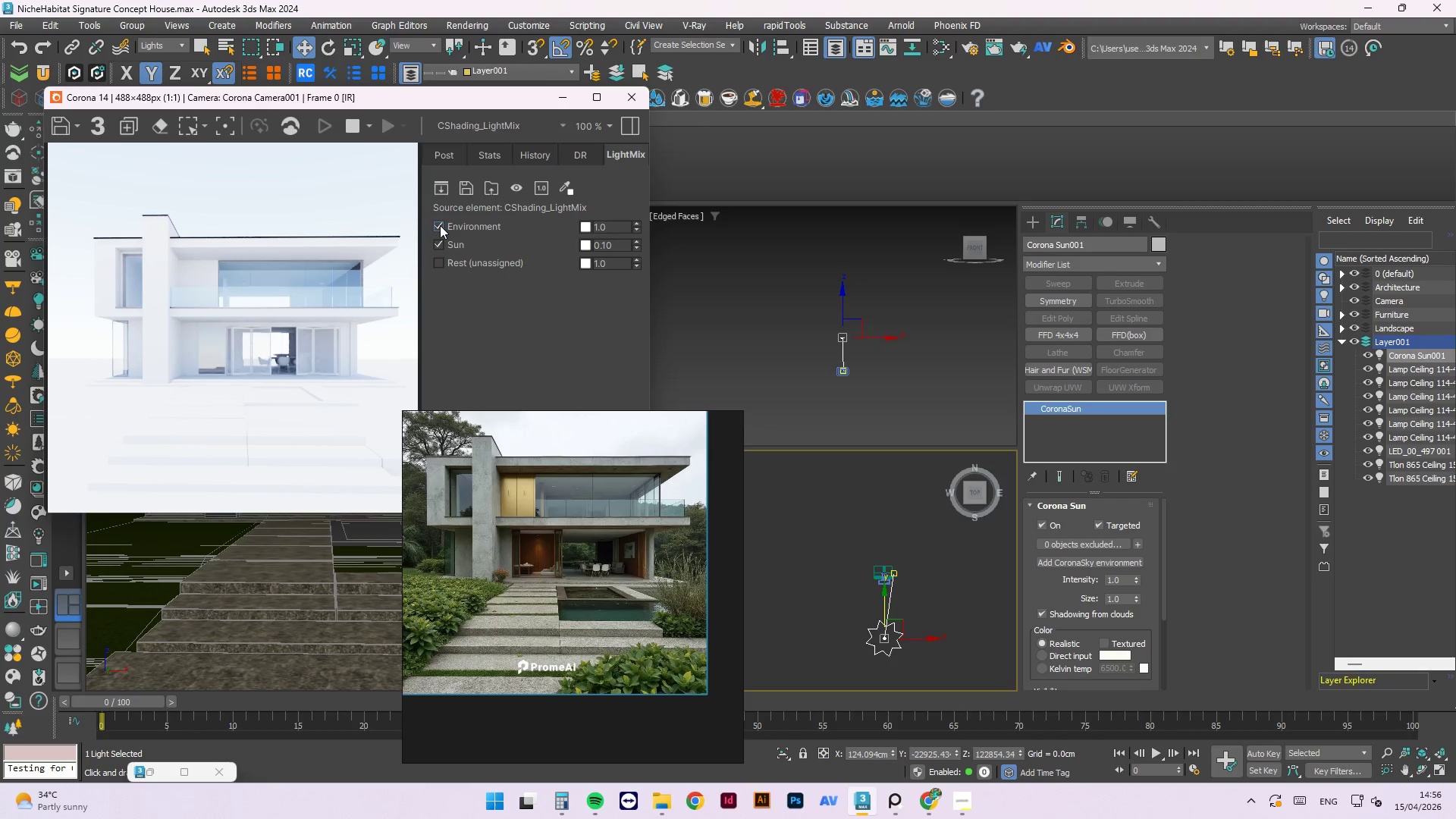 
left_click_drag(start_coordinate=[1122, 599], to_coordinate=[1090, 598])
 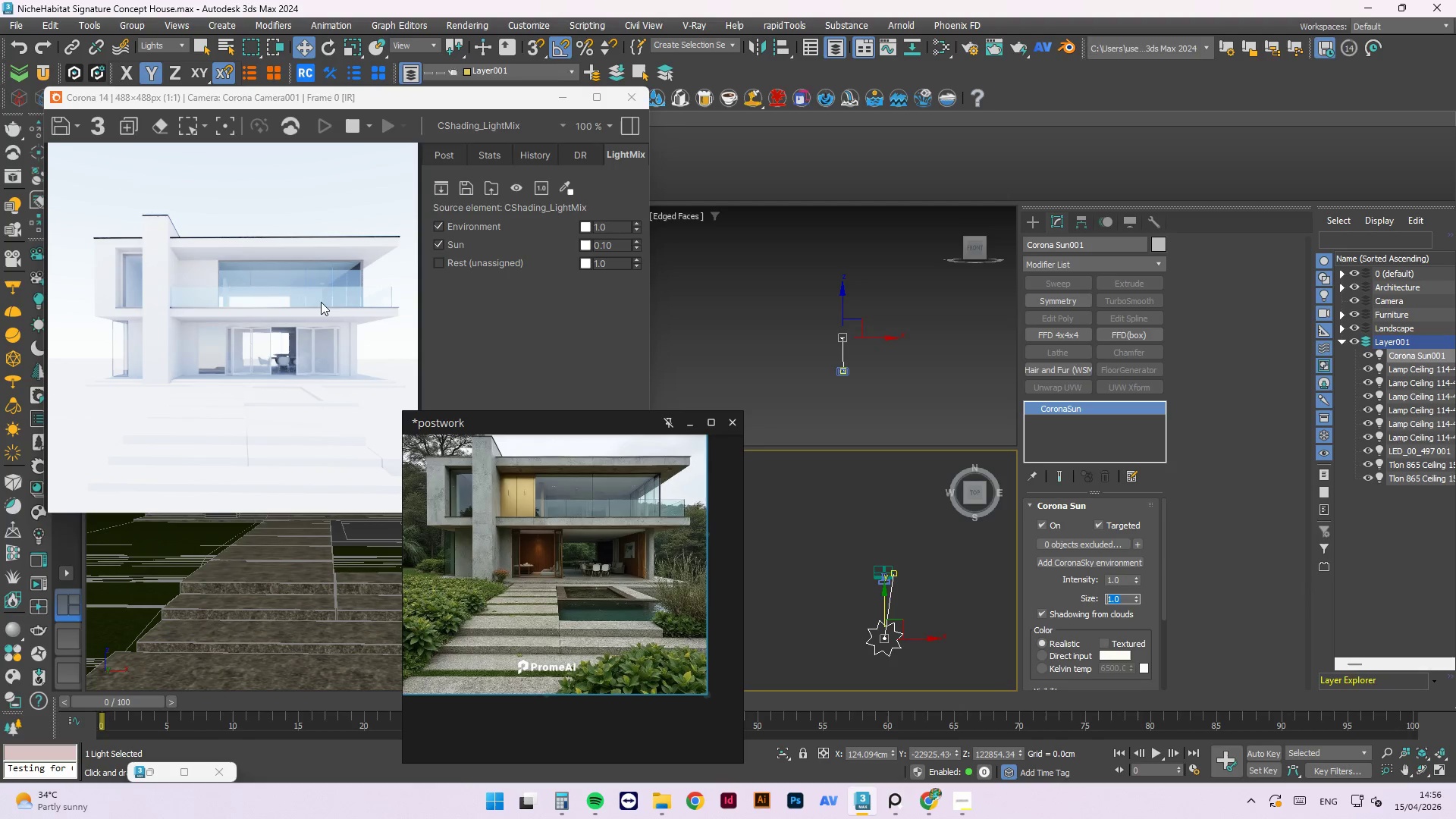 
scroll: coordinate [337, 246], scroll_direction: up, amount: 3.0
 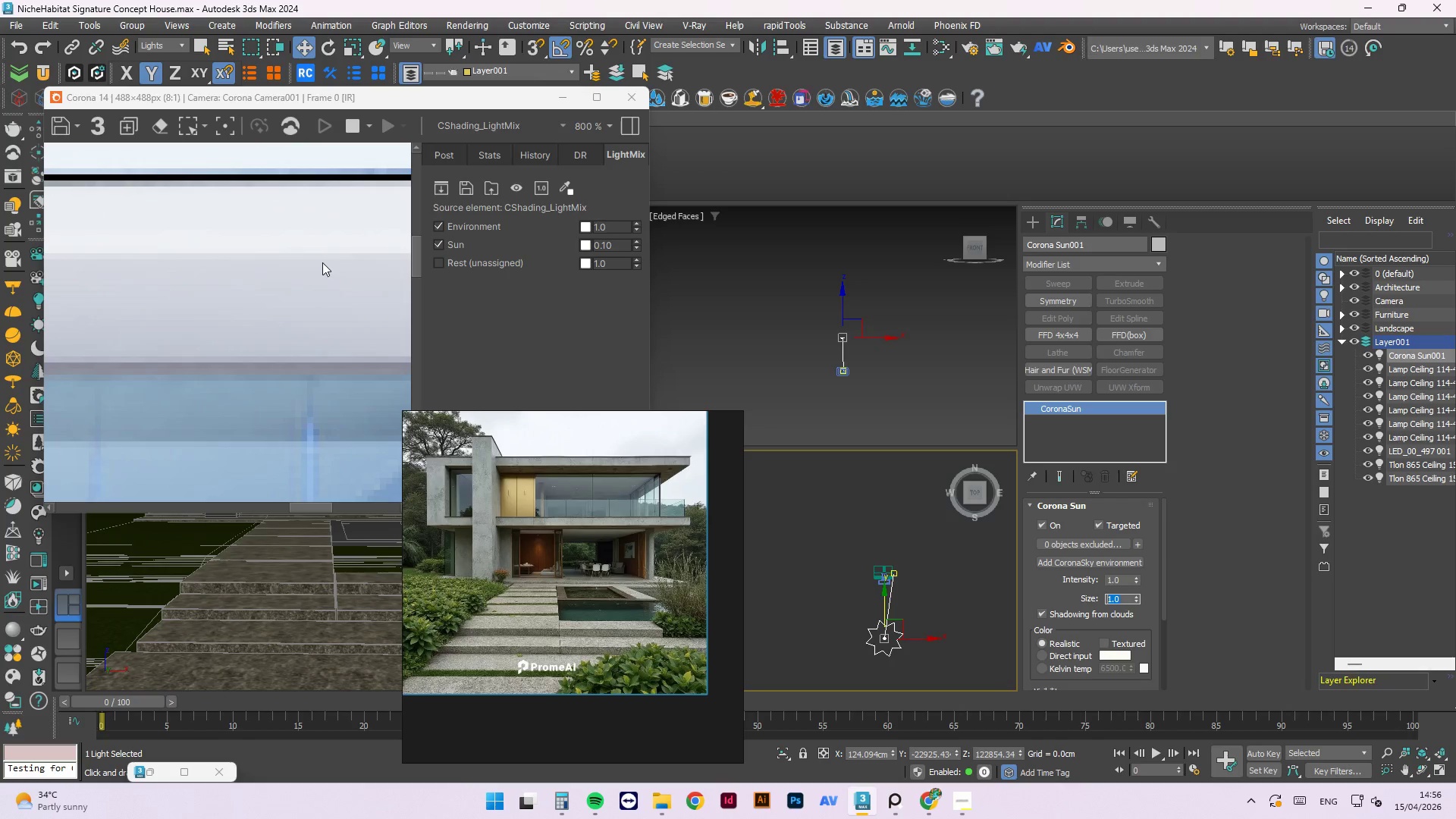 
scroll: coordinate [284, 284], scroll_direction: down, amount: 3.0
 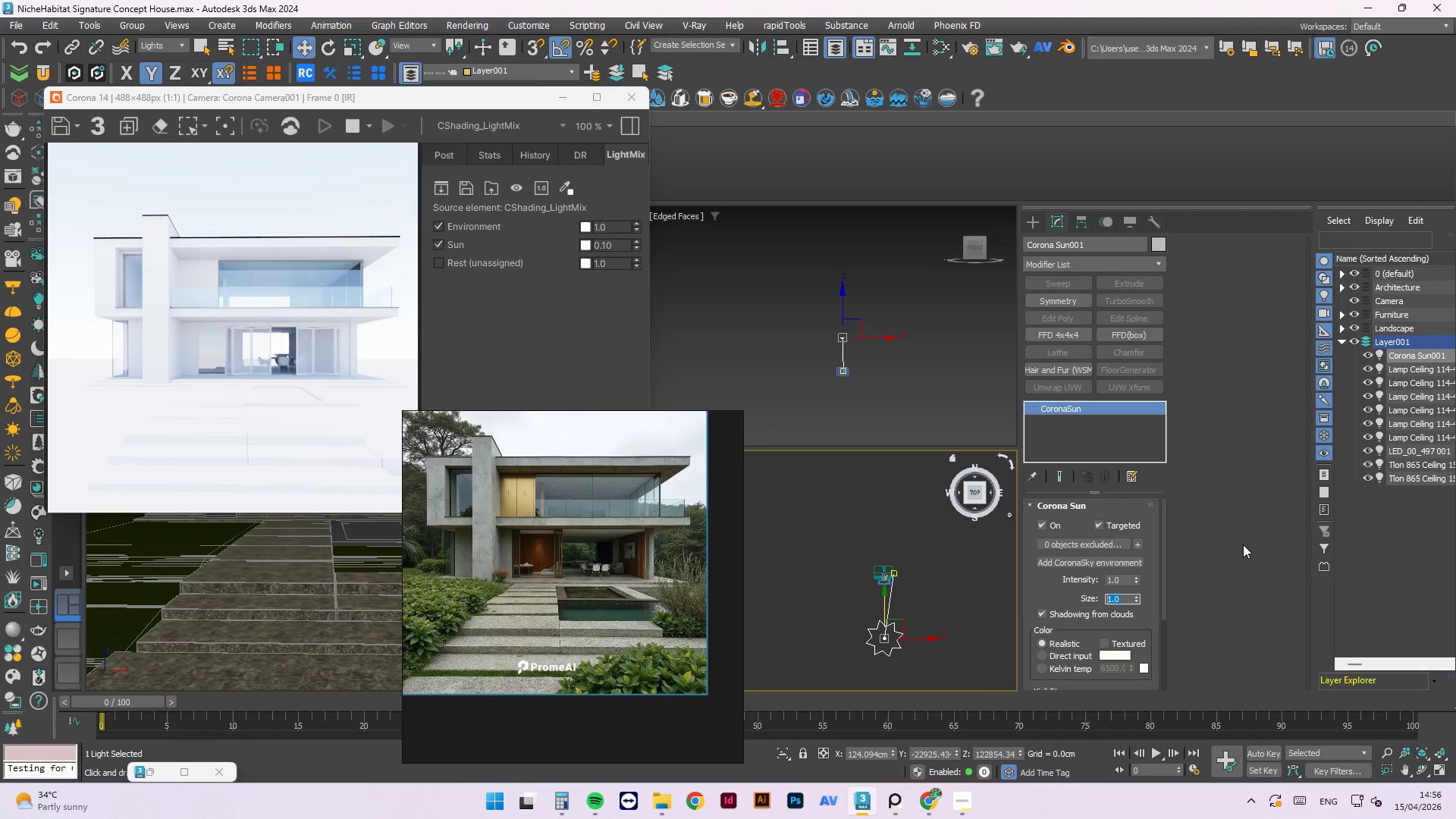 
key(Numpad6)
 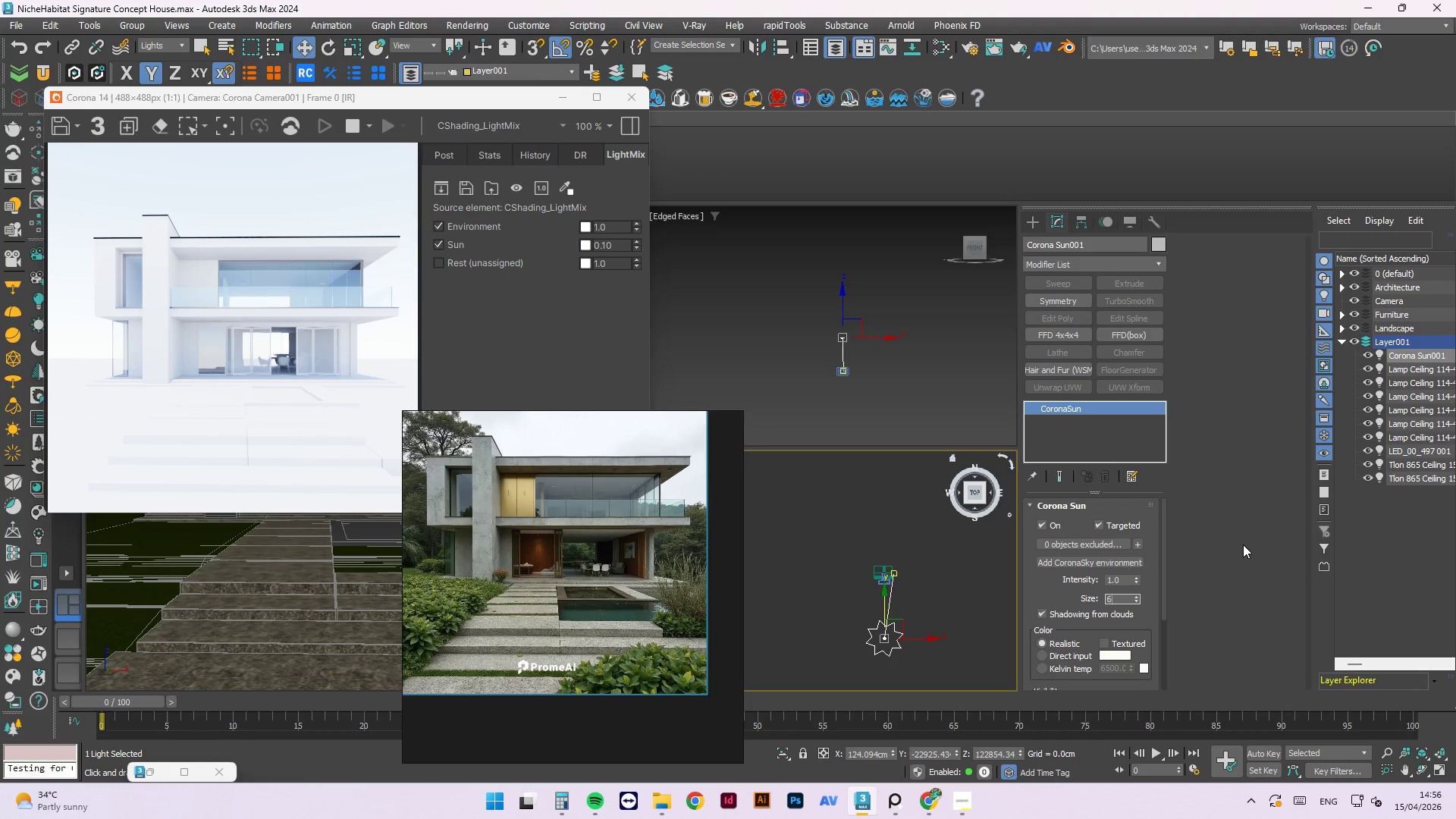 
key(Numpad4)
 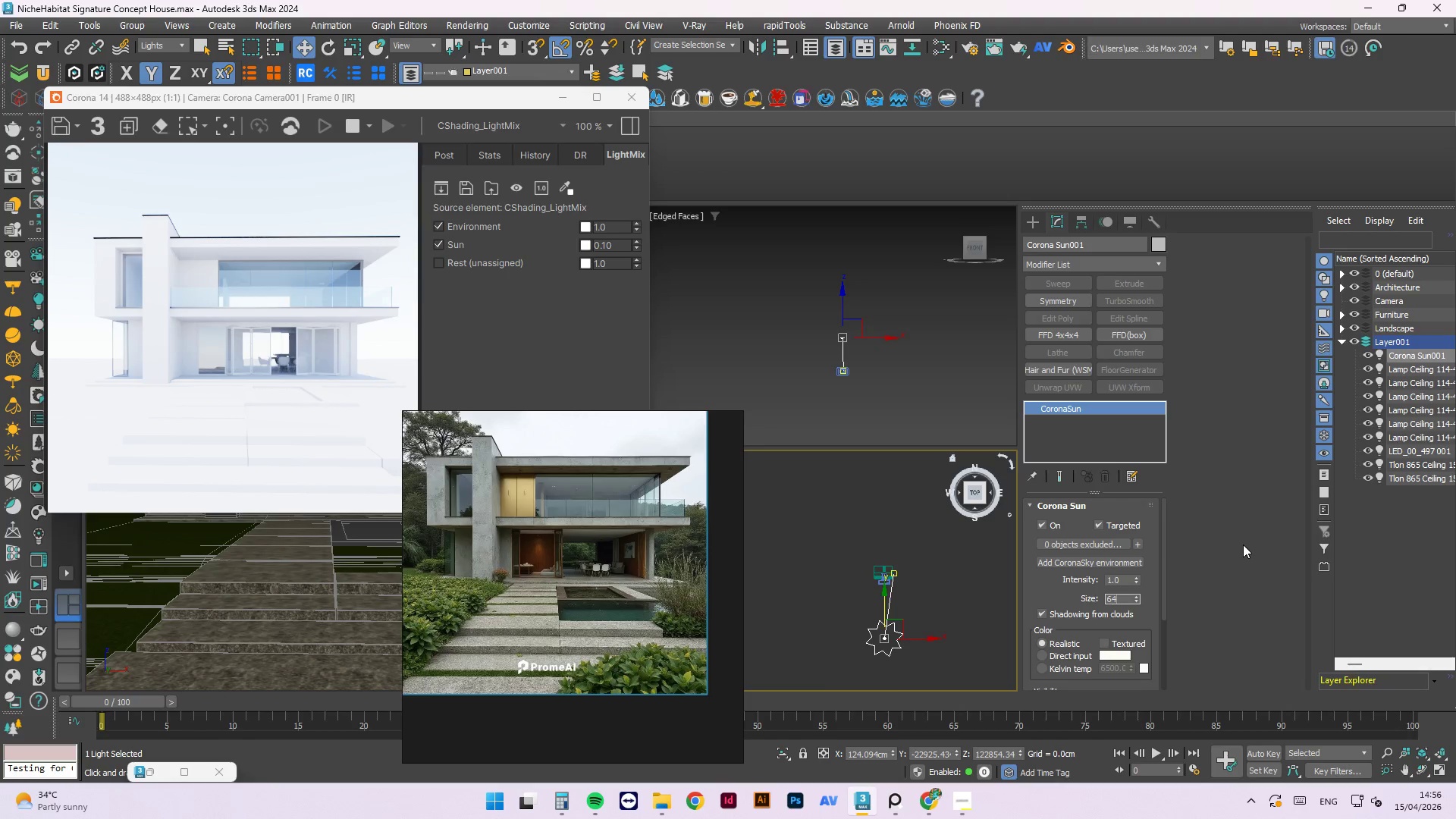 
key(NumpadEnter)
 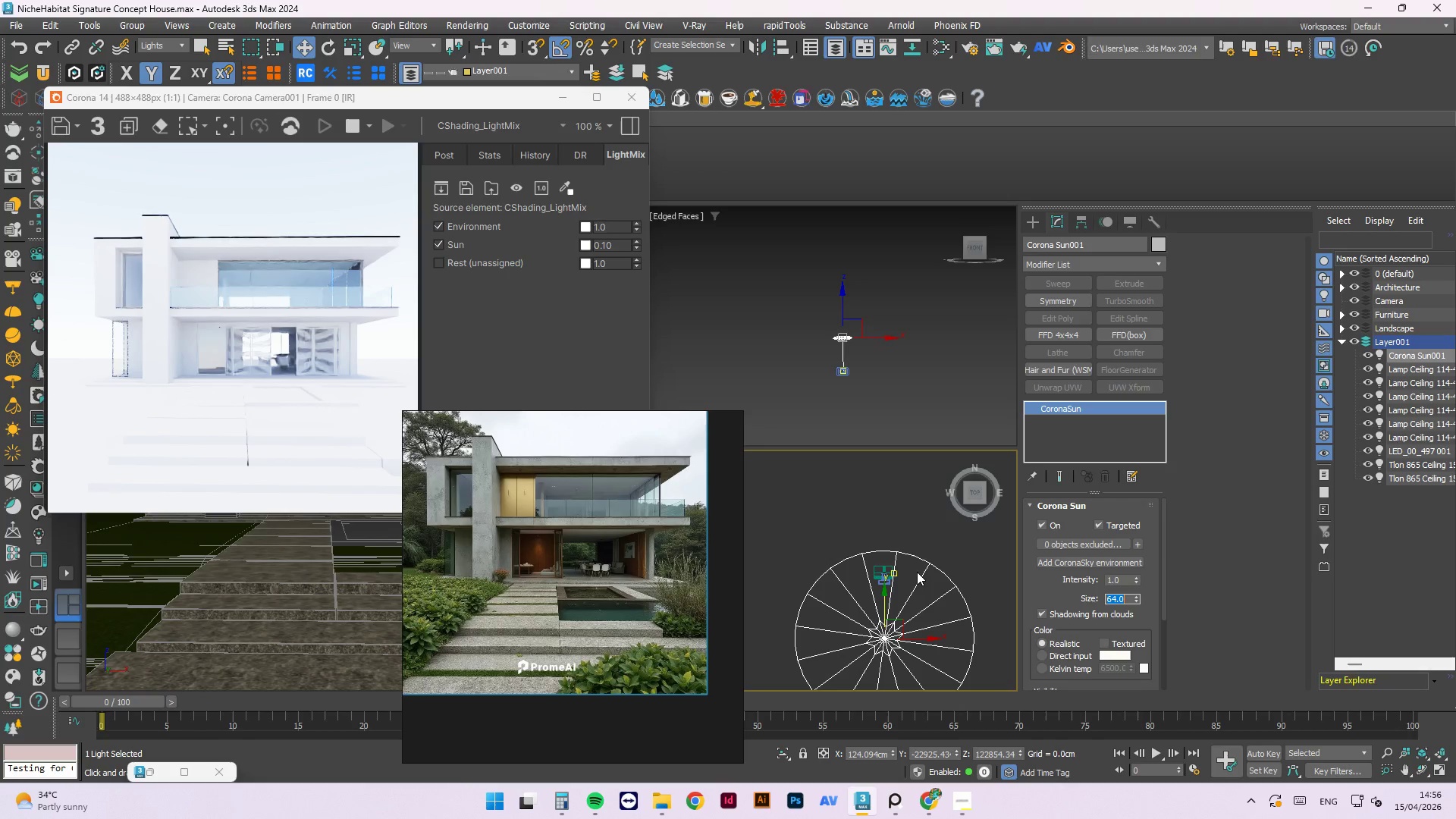 
key(Control+S)
 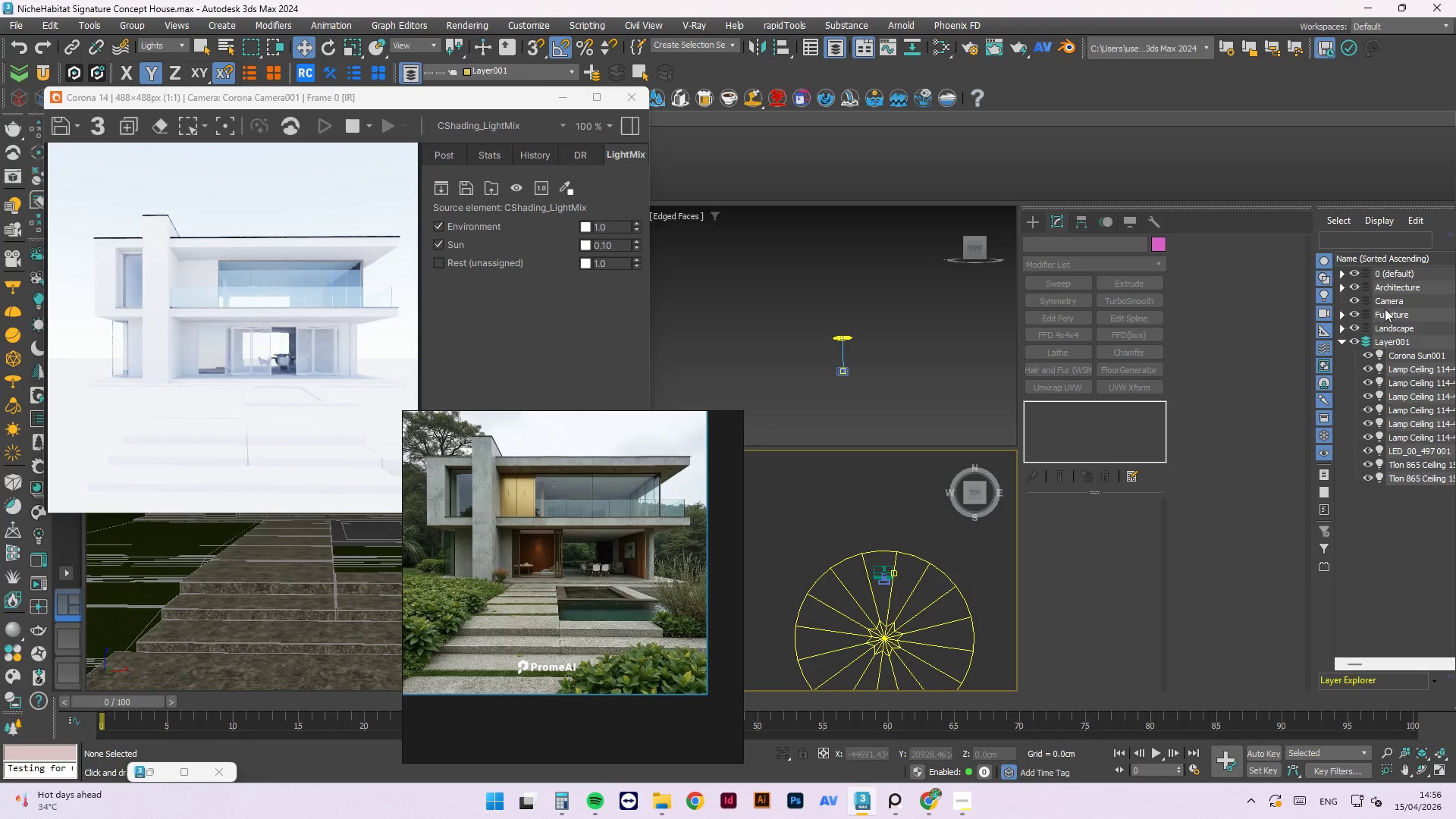 
wait(5.5)
 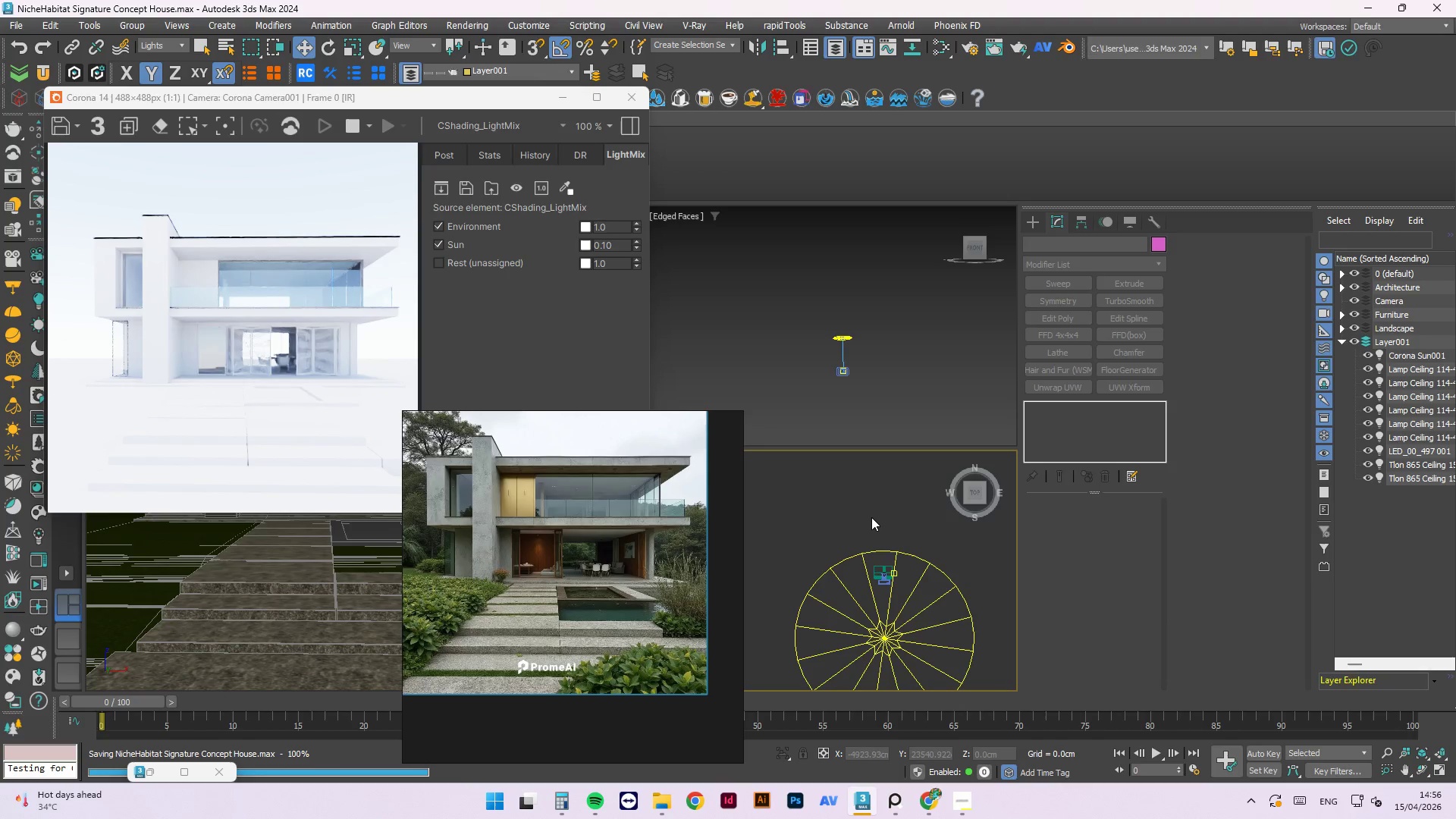 
right_click([1404, 338])
 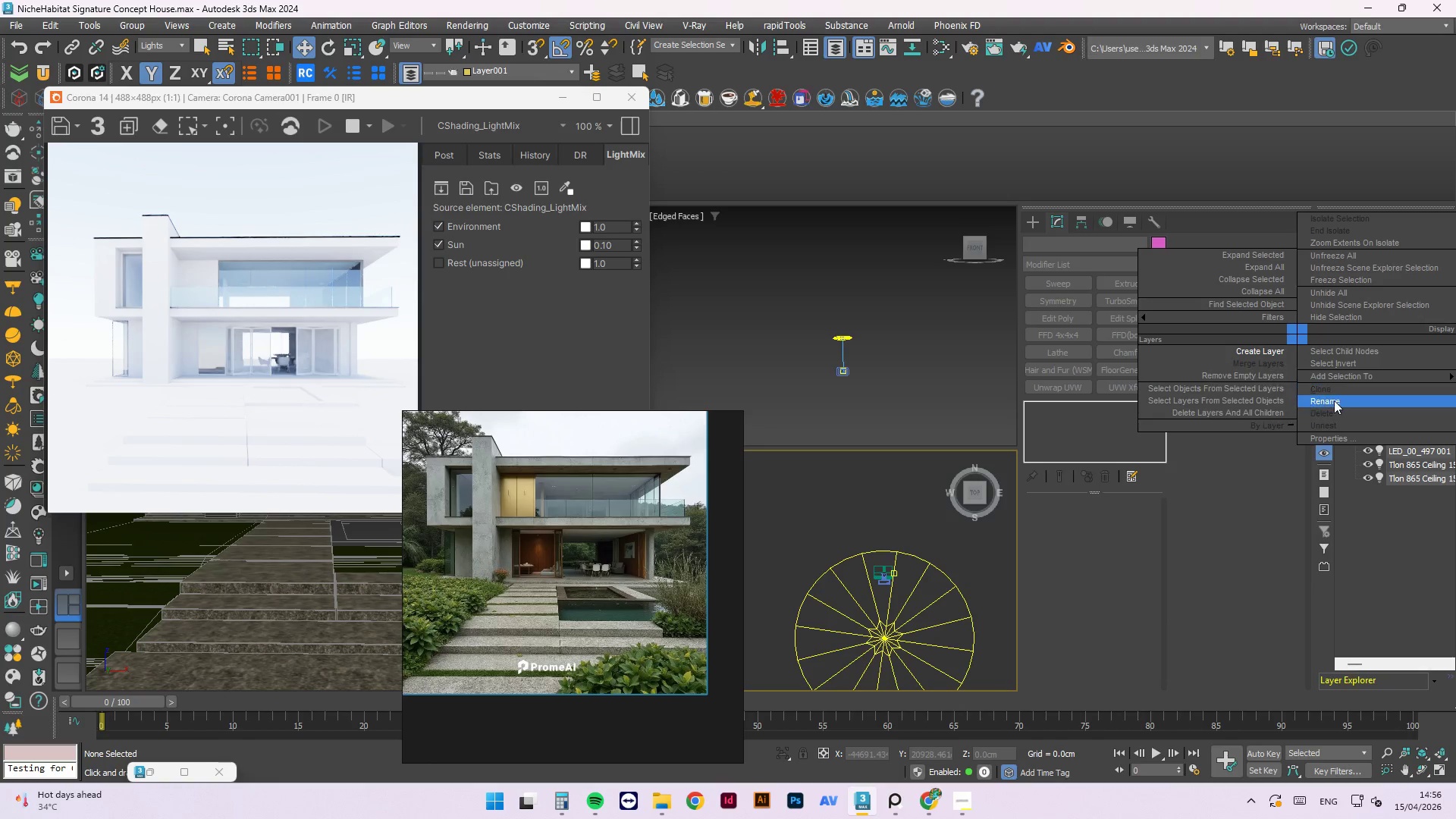 
left_click_drag(start_coordinate=[1336, 399], to_coordinate=[1439, 399])
 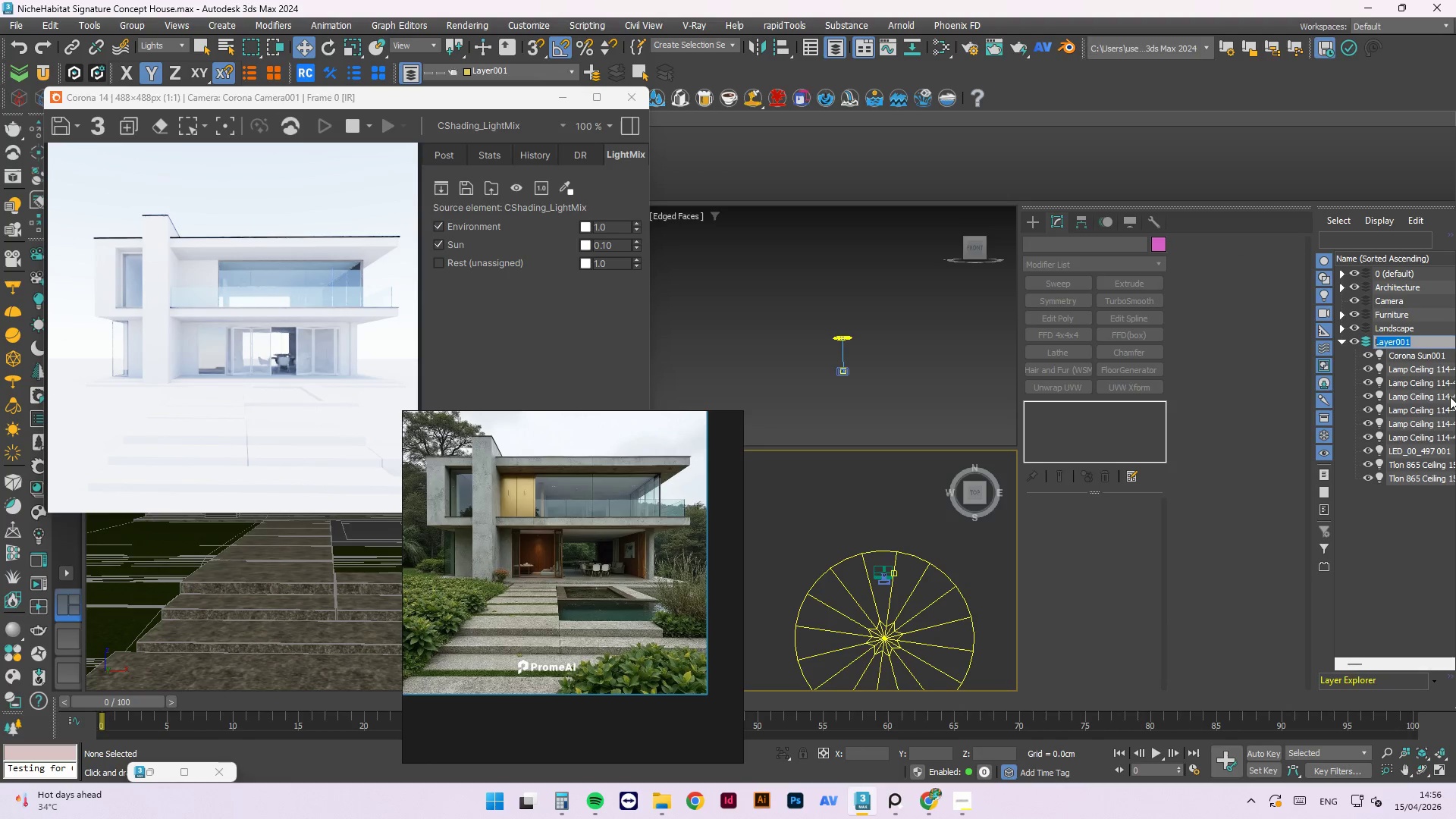 
key(F)
 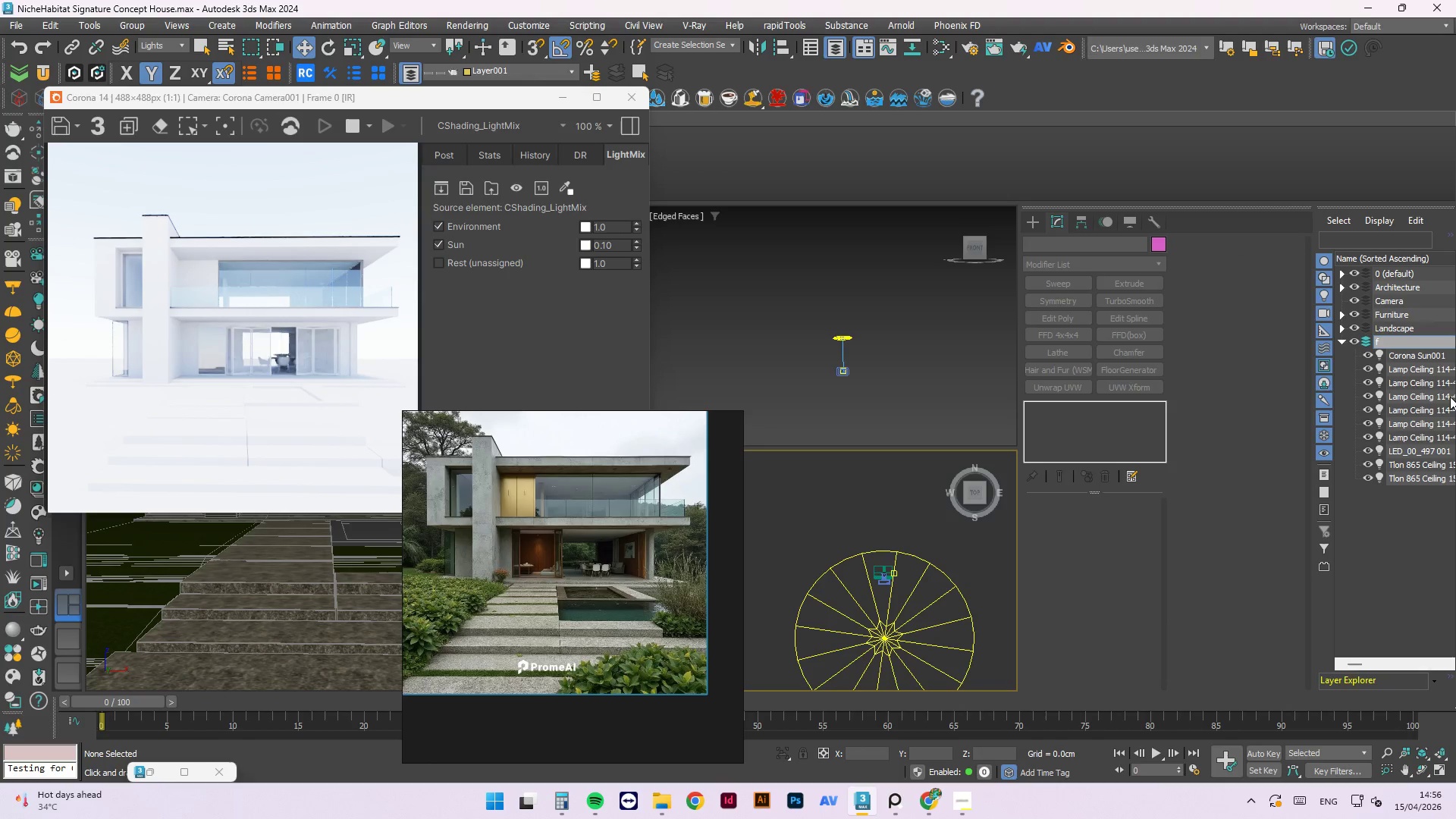 
key(NumpadEnter)
 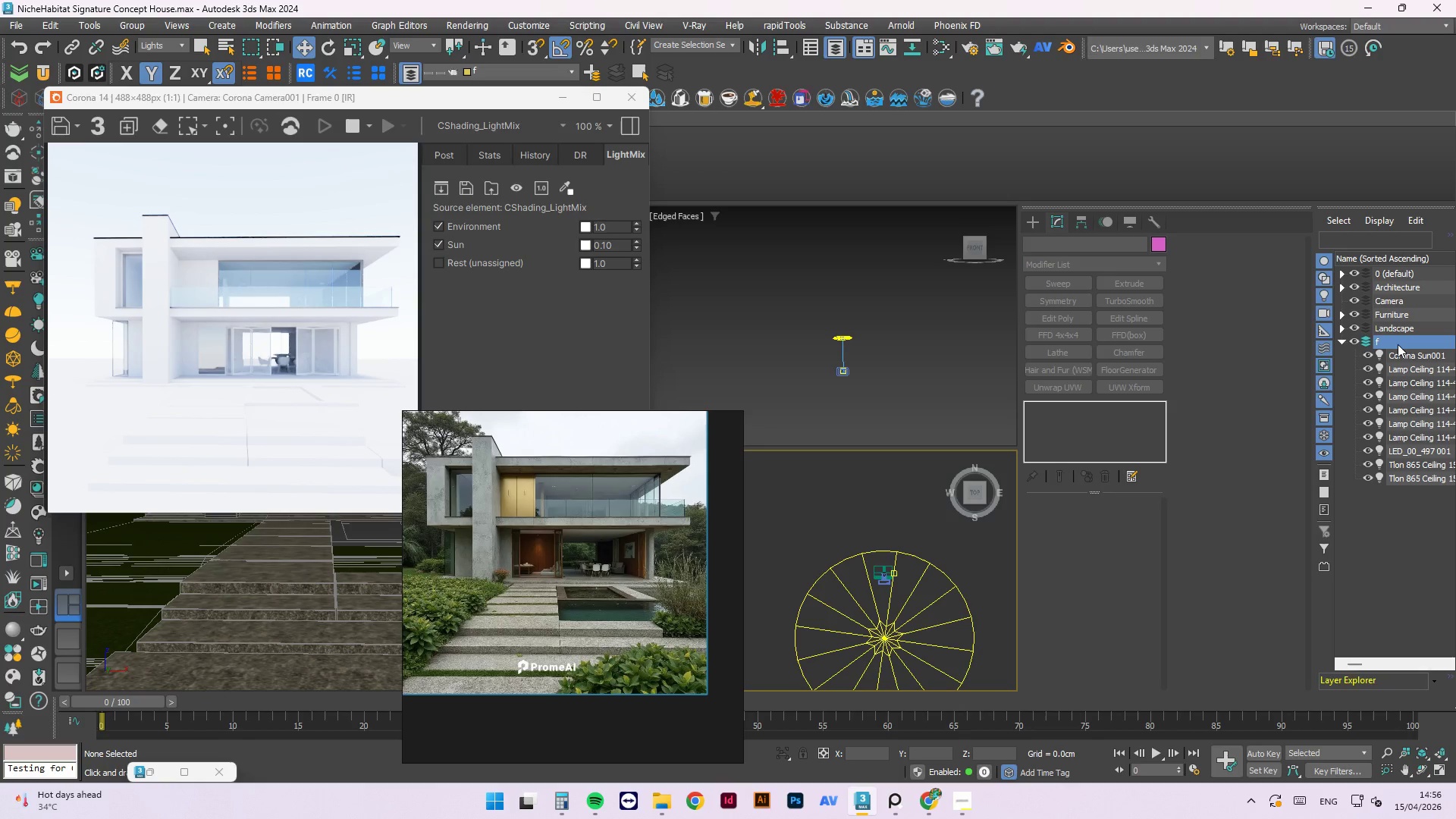 
left_click([1338, 329])
 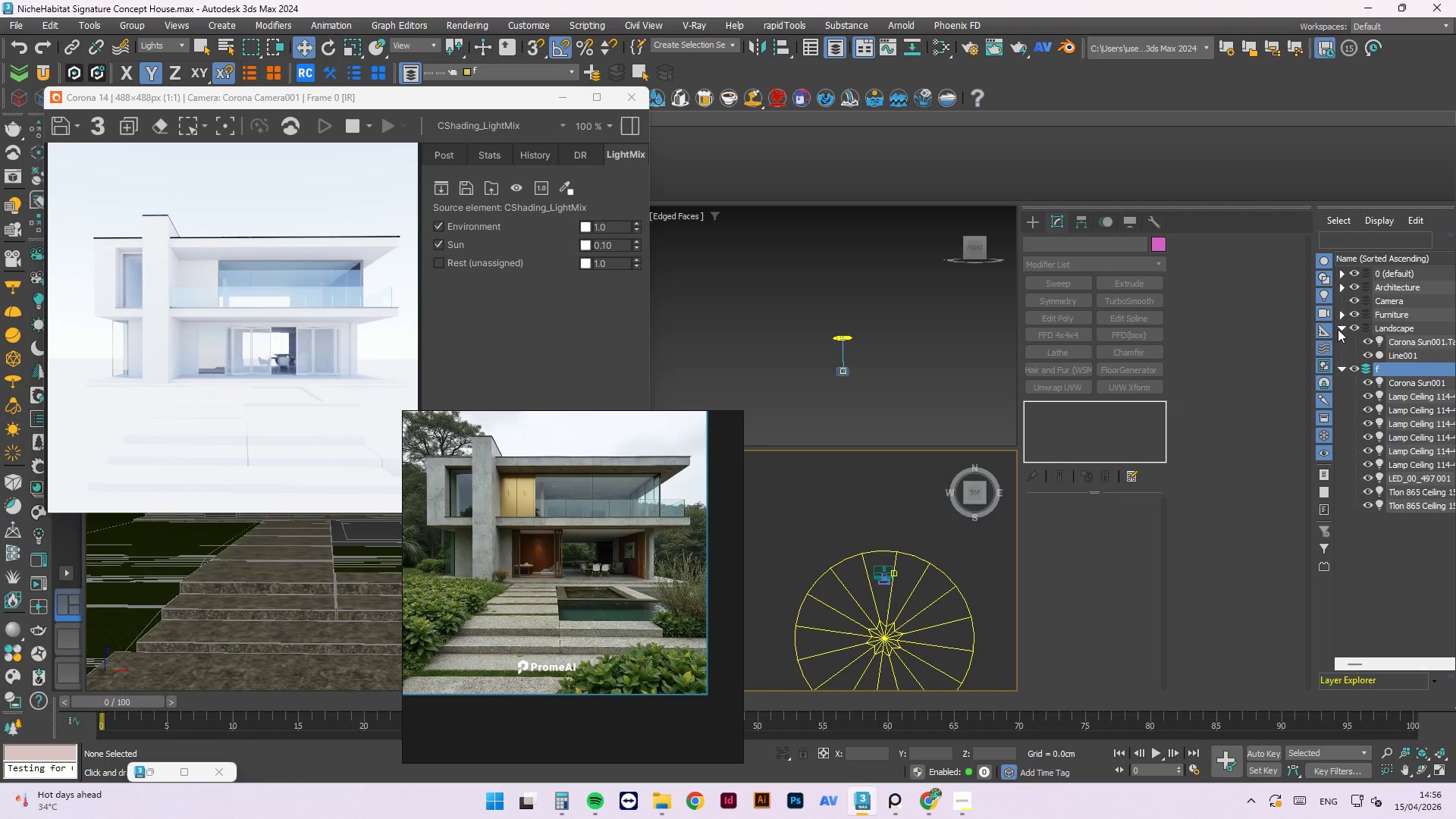 
left_click_drag(start_coordinate=[1409, 345], to_coordinate=[1393, 369])
 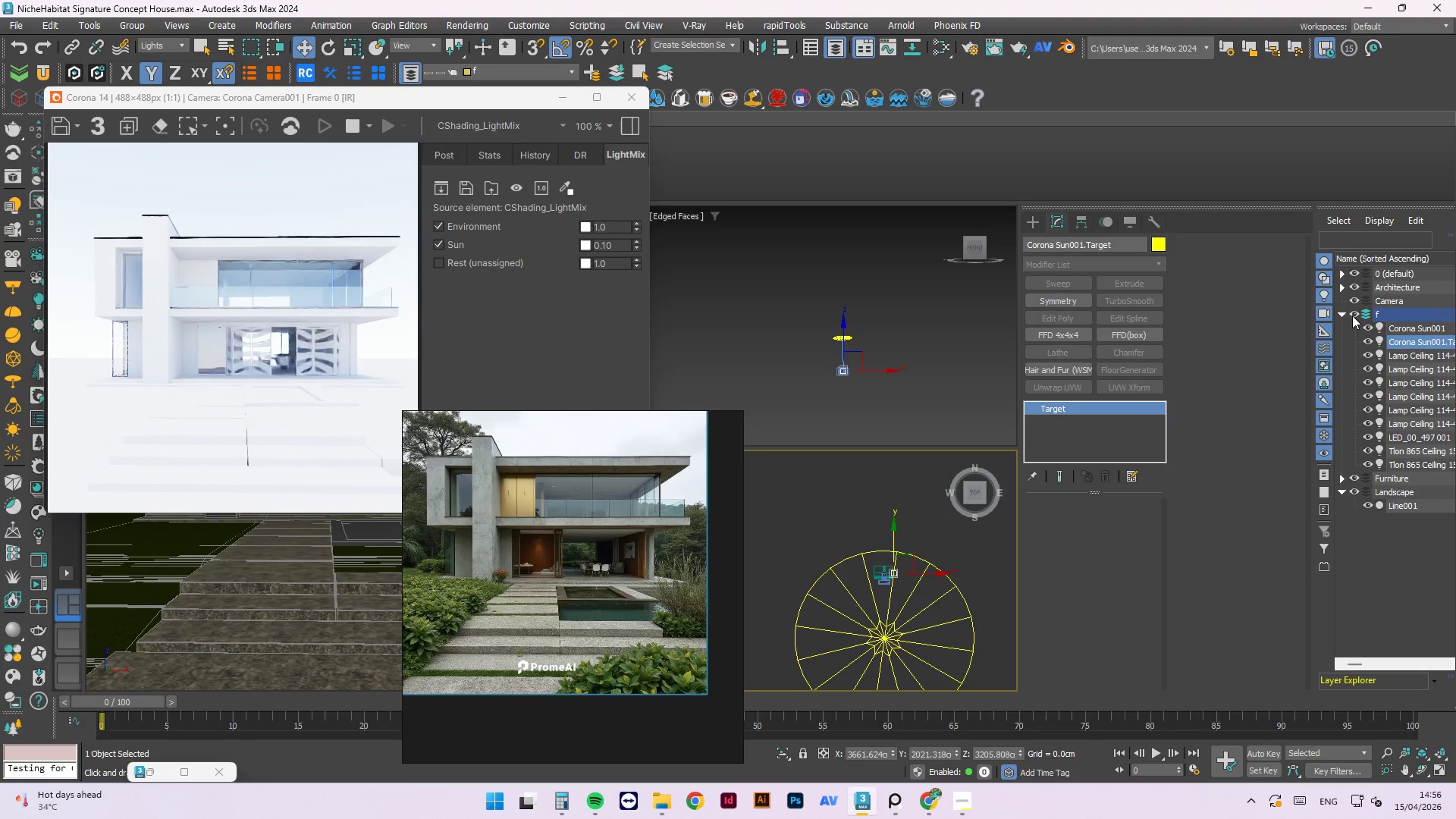 
left_click([1341, 315])
 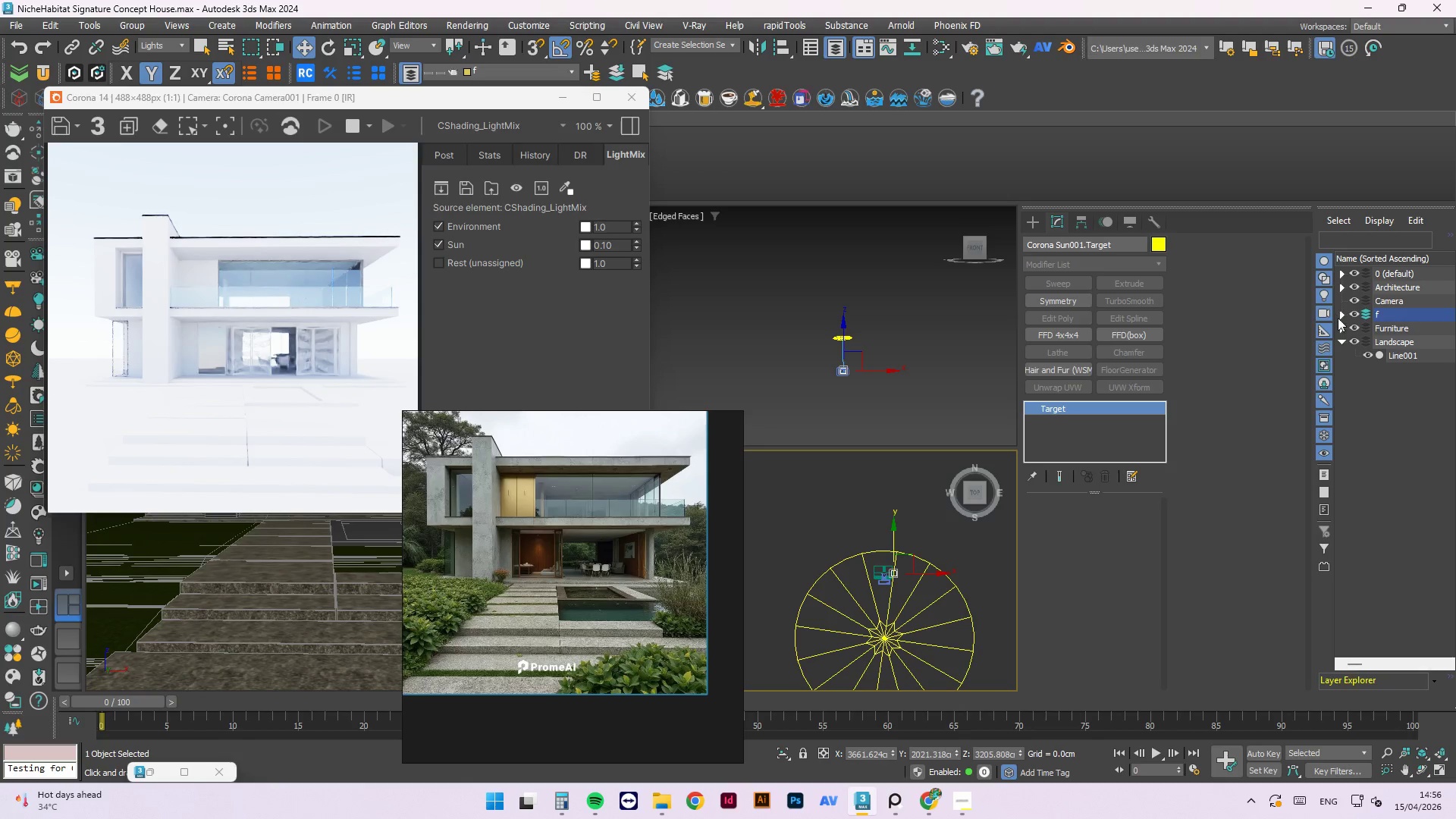 
left_click([1354, 343])
 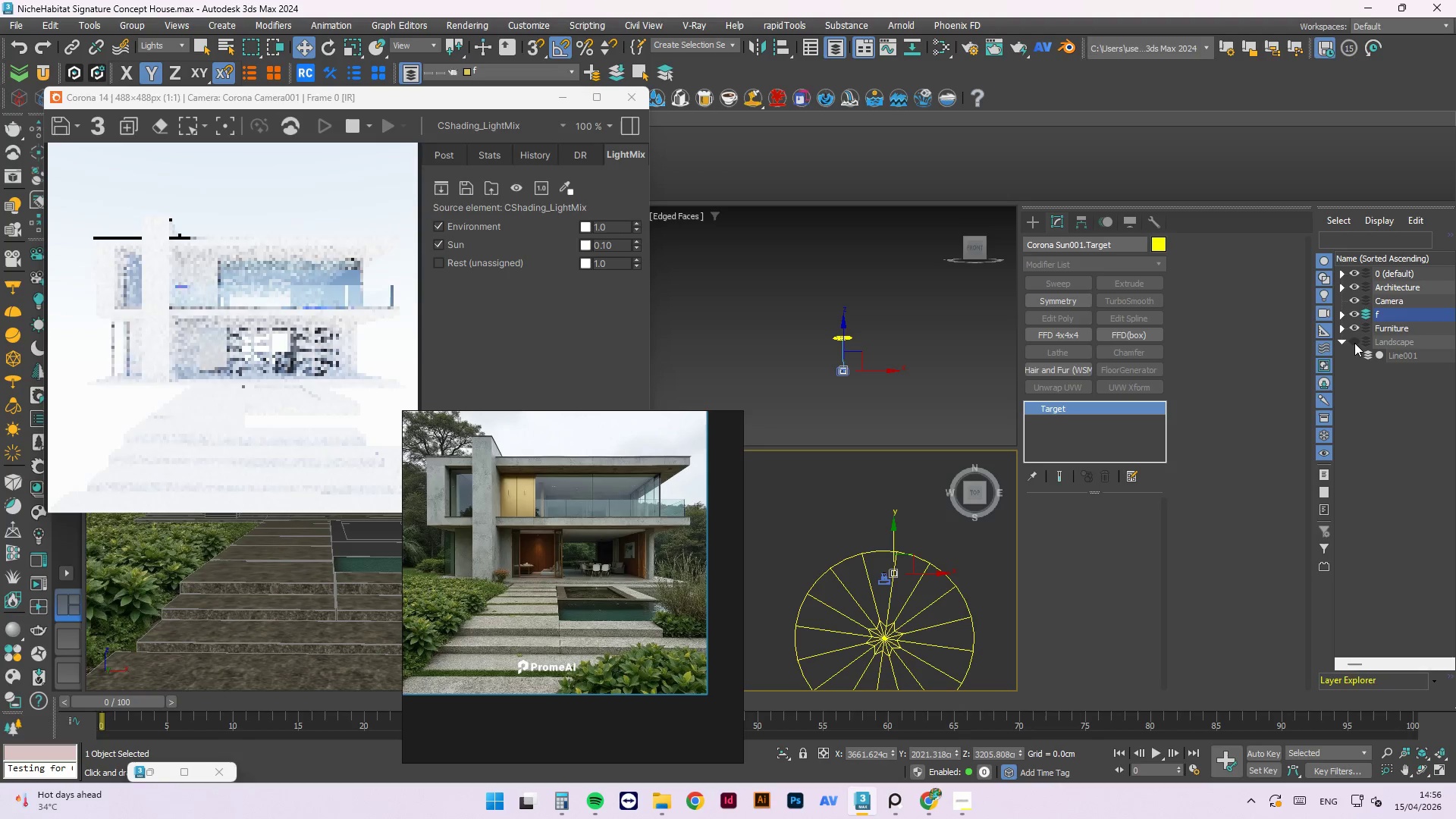 
left_click([1354, 343])
 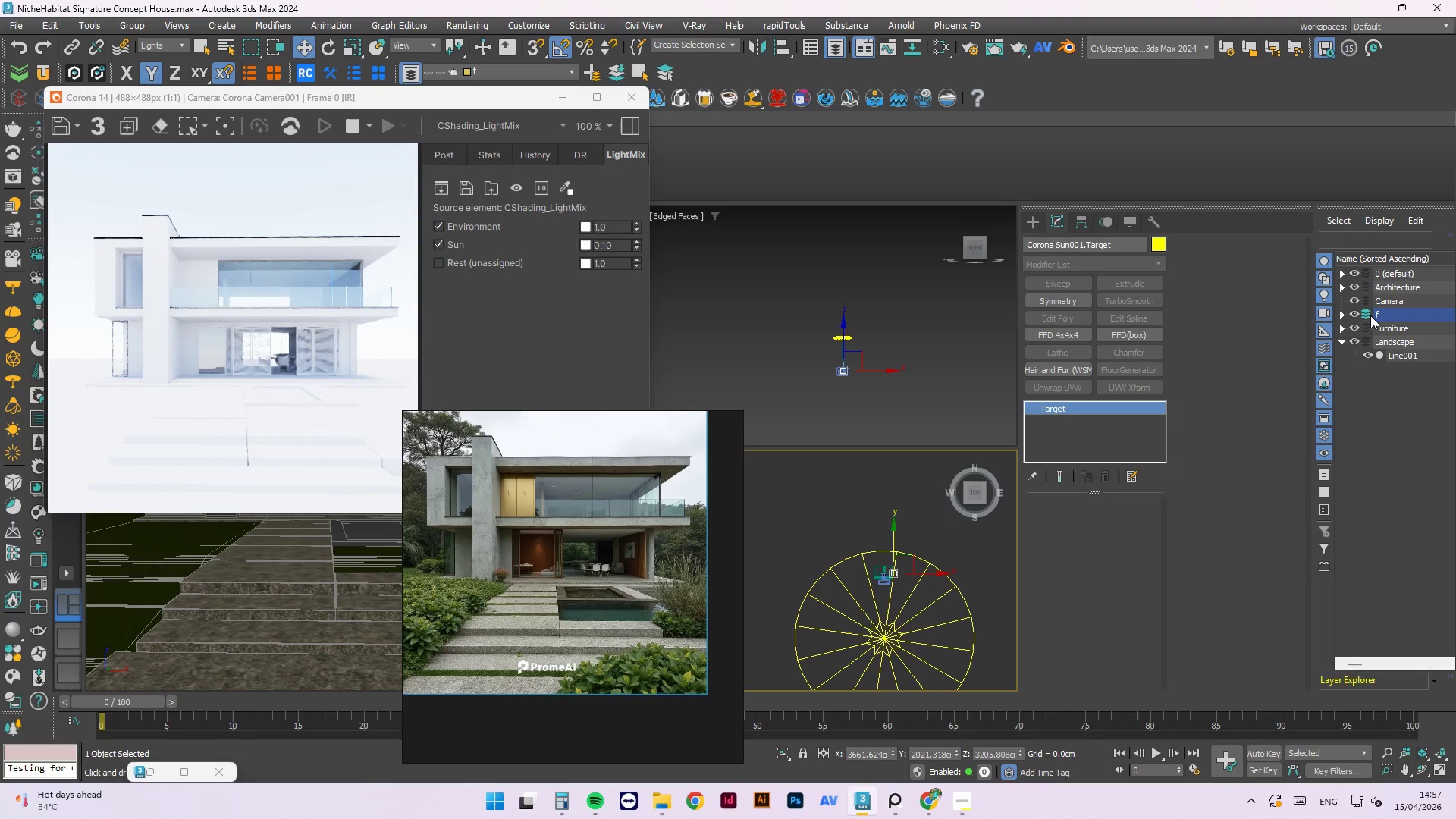 
left_click([1382, 315])
 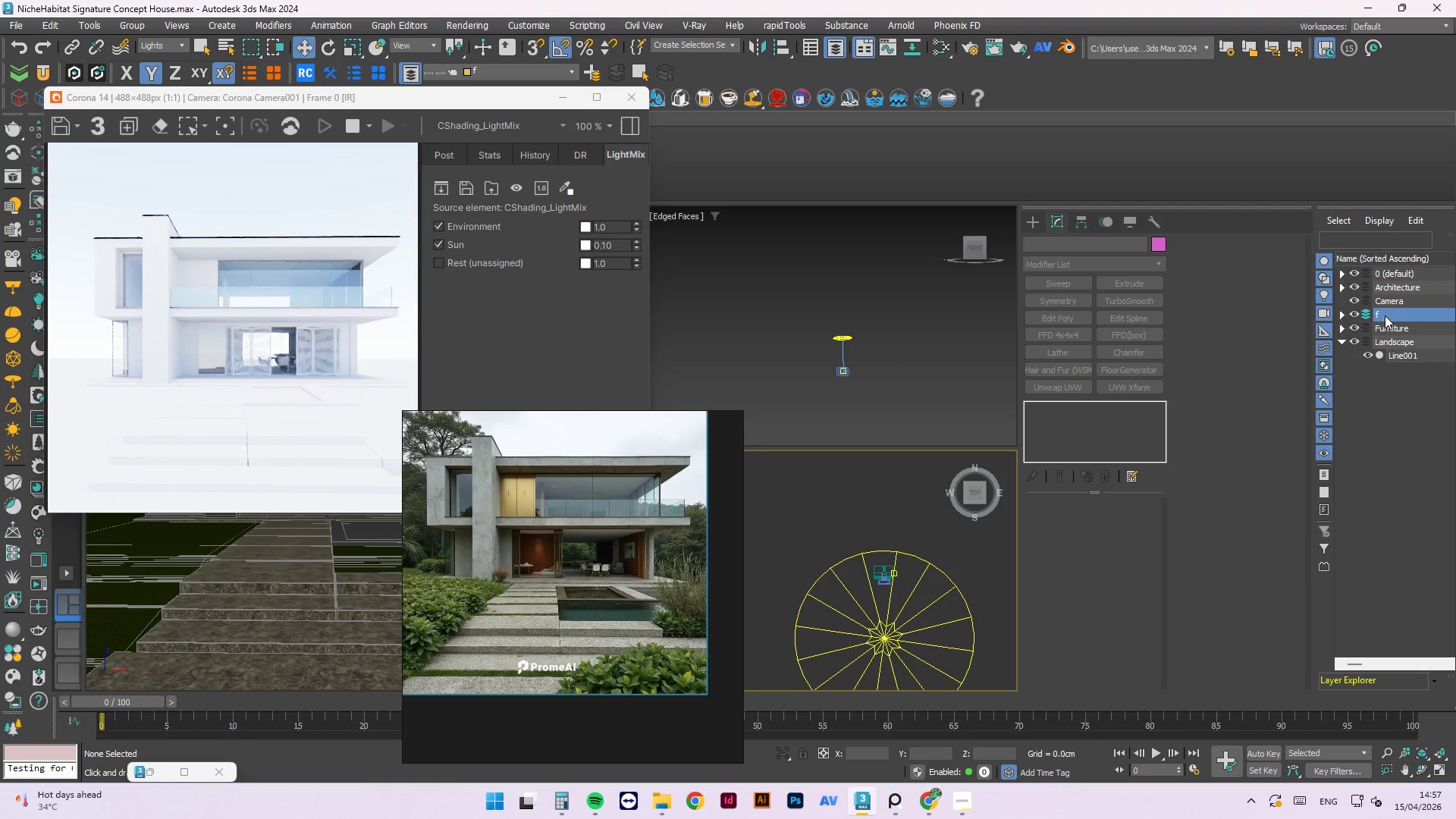 
right_click([1385, 315])
 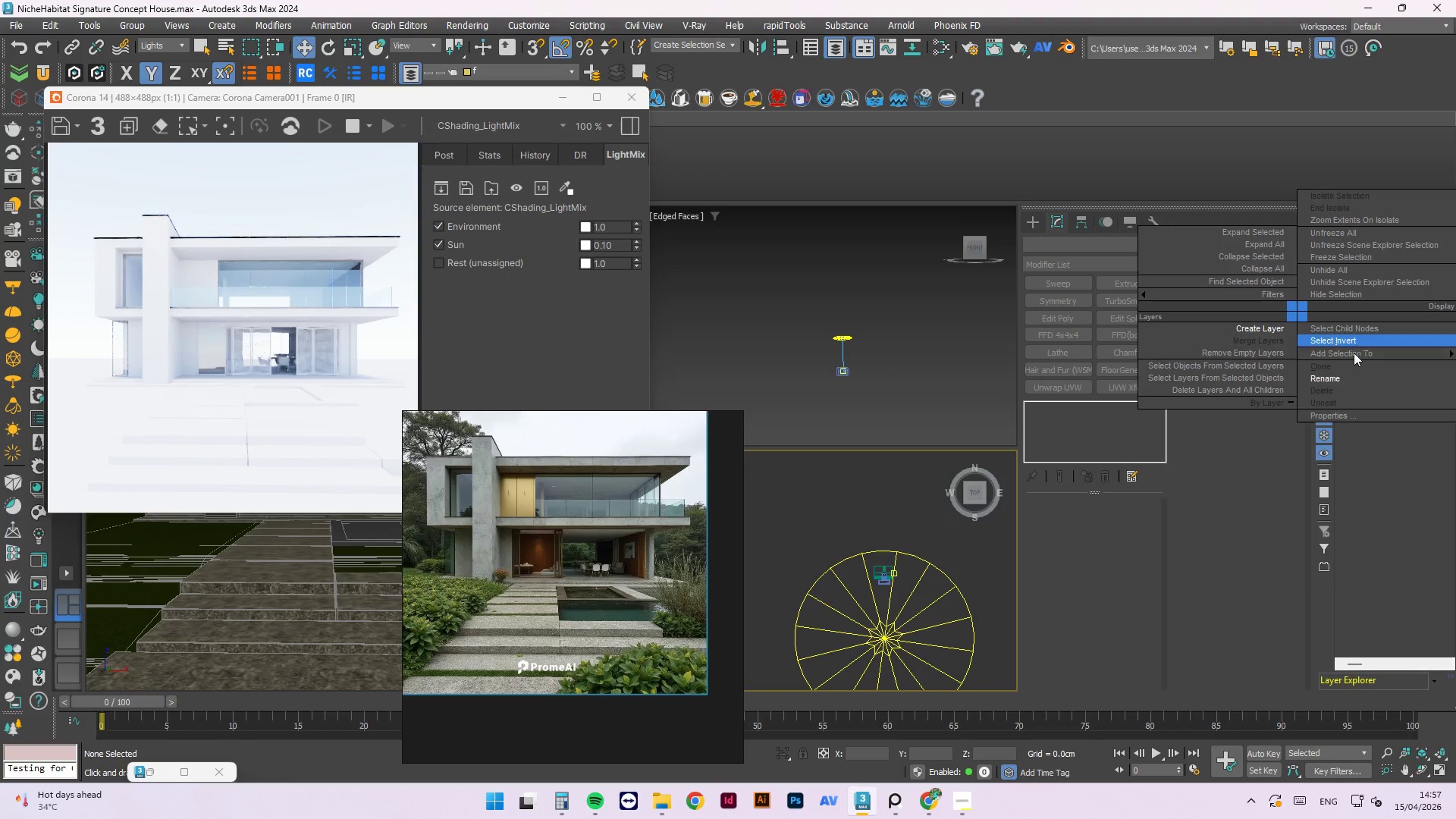 
left_click_drag(start_coordinate=[1338, 381], to_coordinate=[1422, 381])
 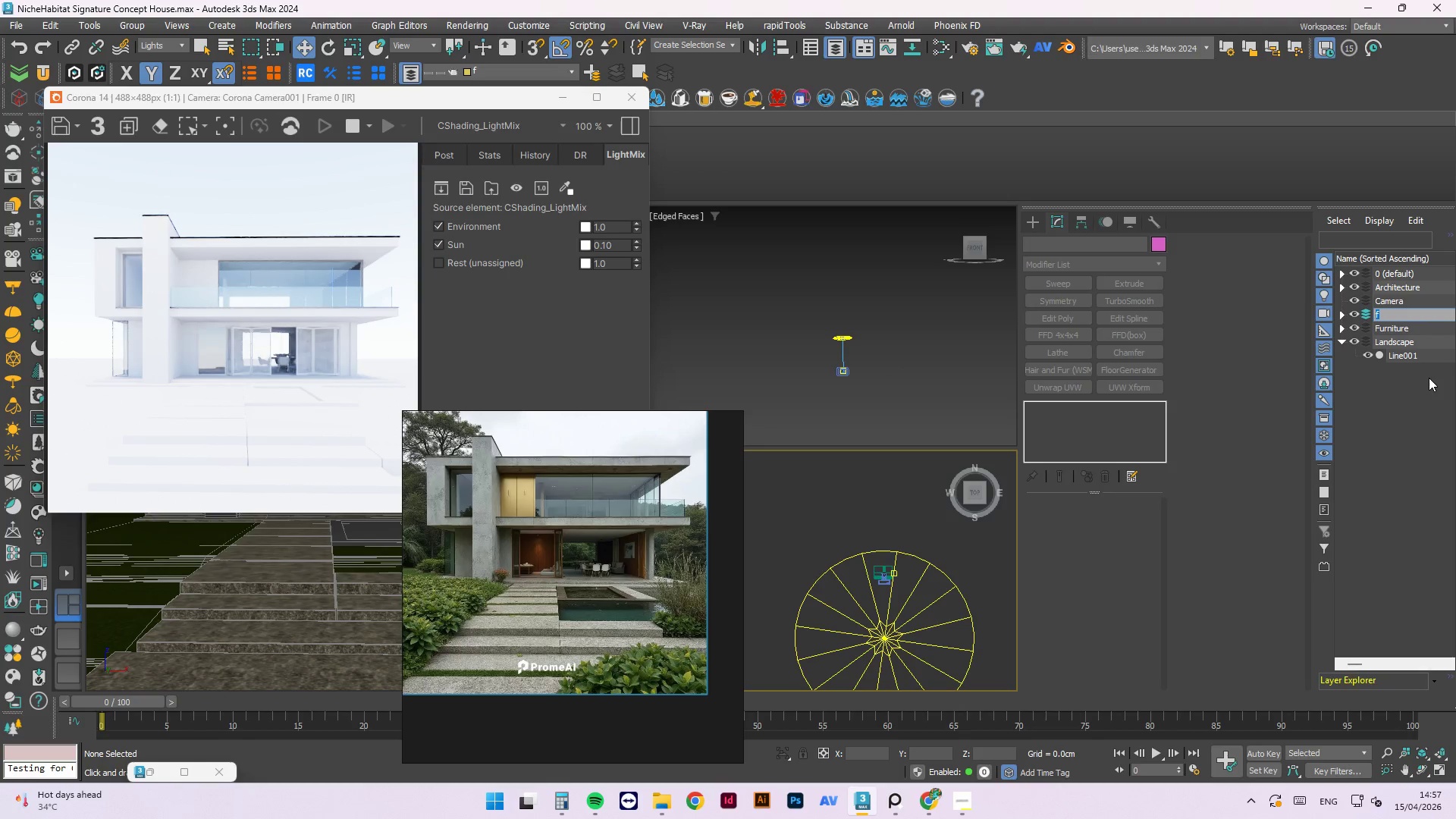 
type(Lighting)
 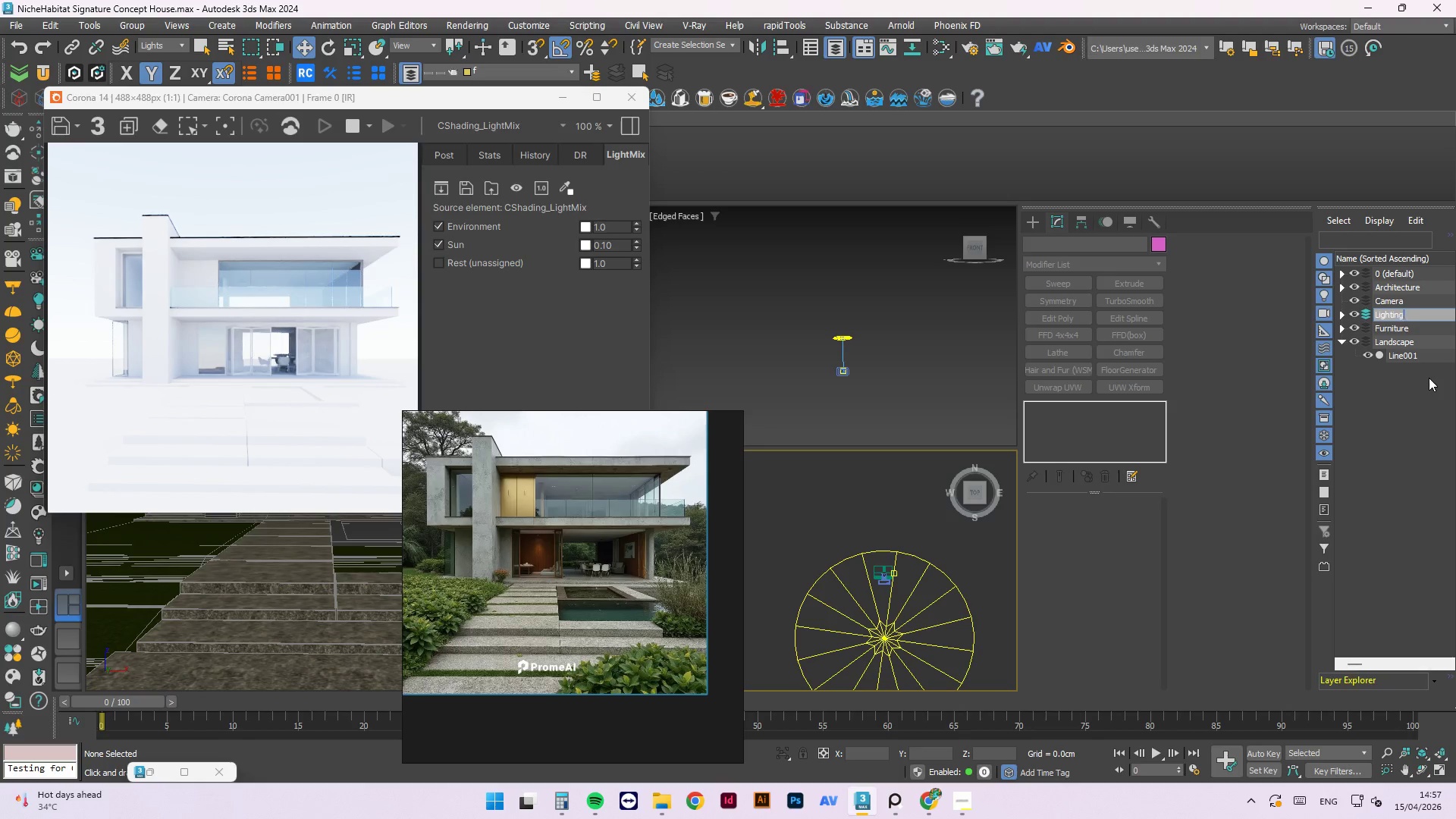 
key(Enter)
 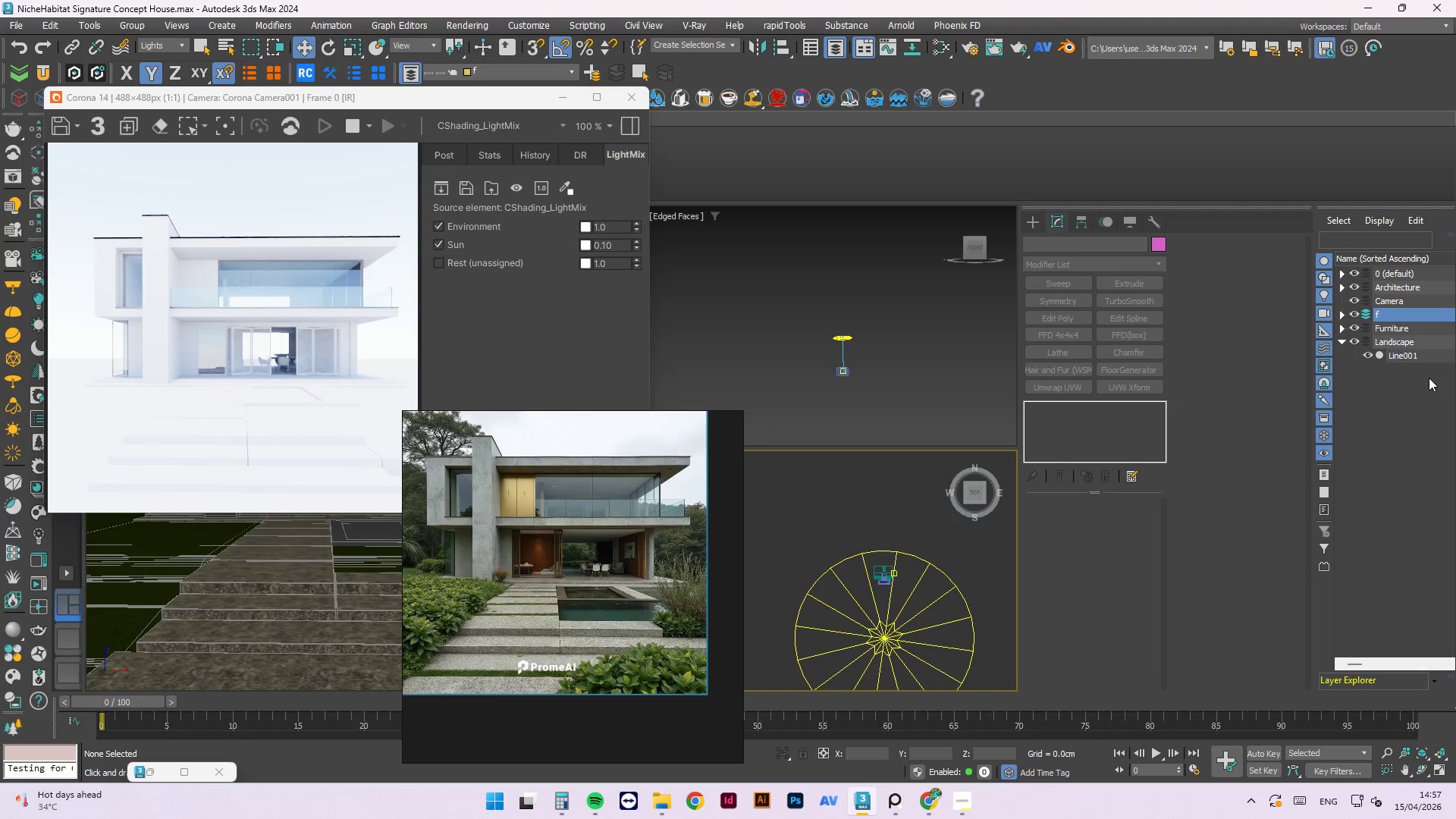 
key(F2)
 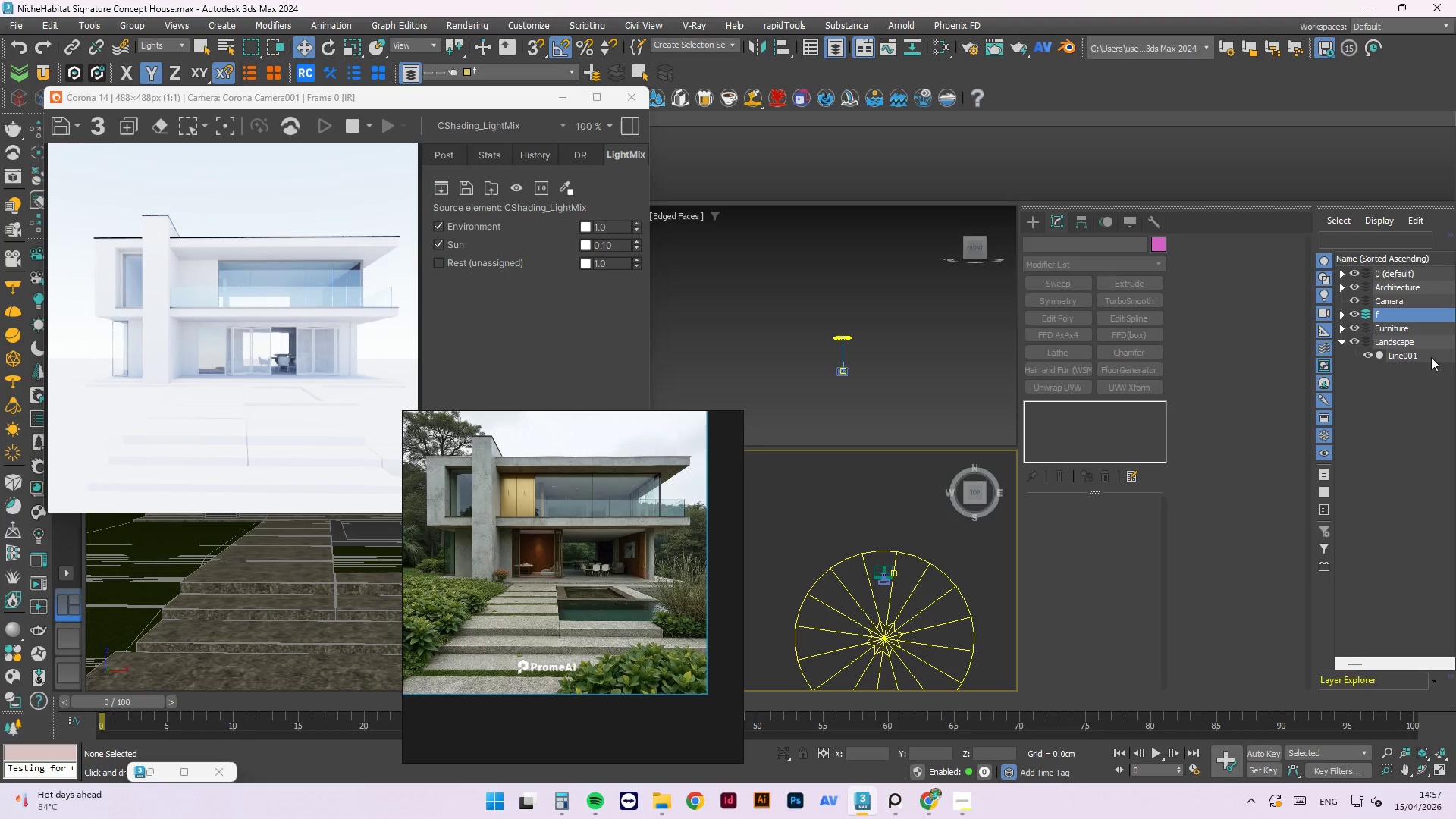 
right_click([1399, 315])
 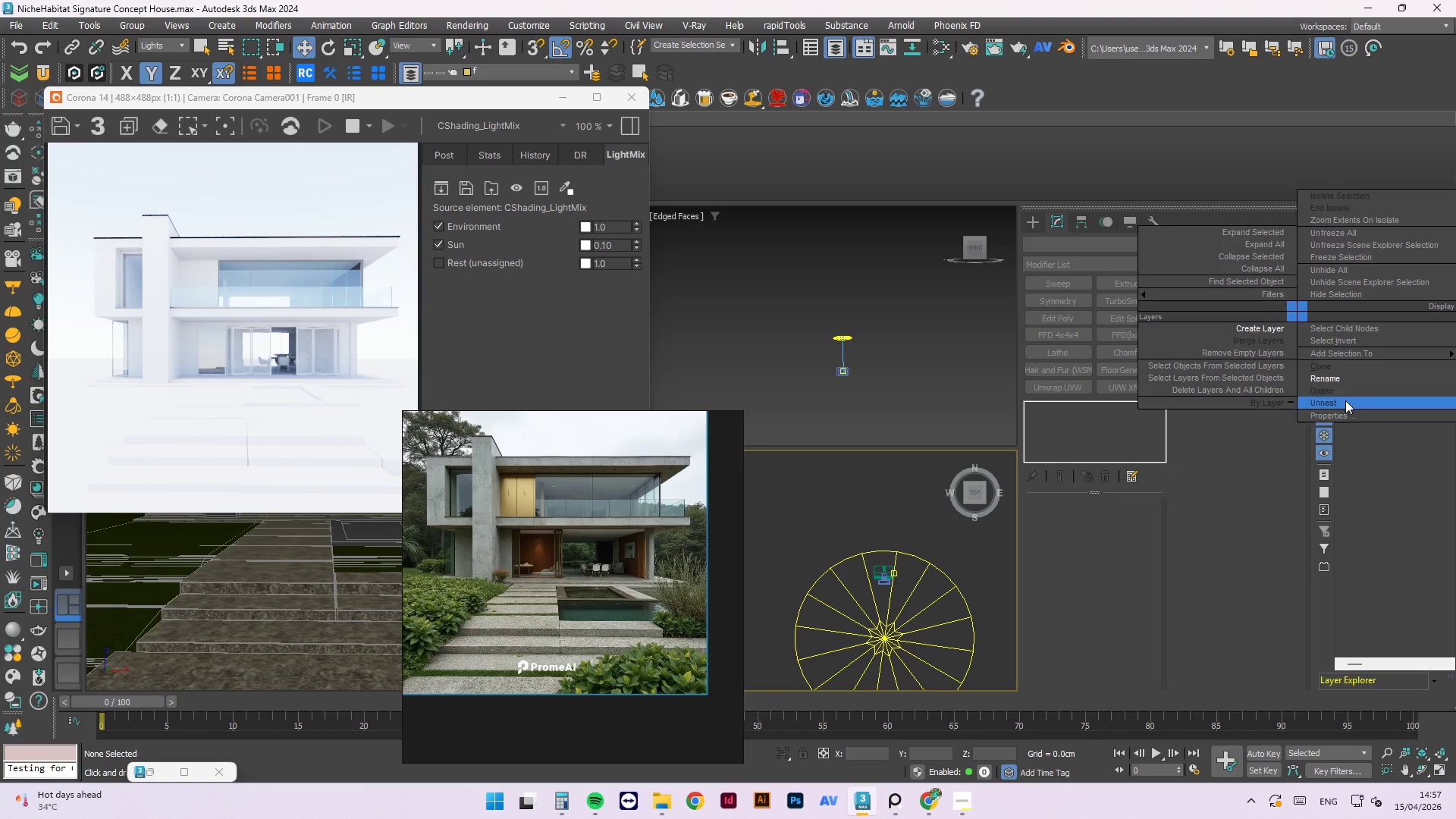 
left_click_drag(start_coordinate=[1334, 379], to_coordinate=[1432, 379])
 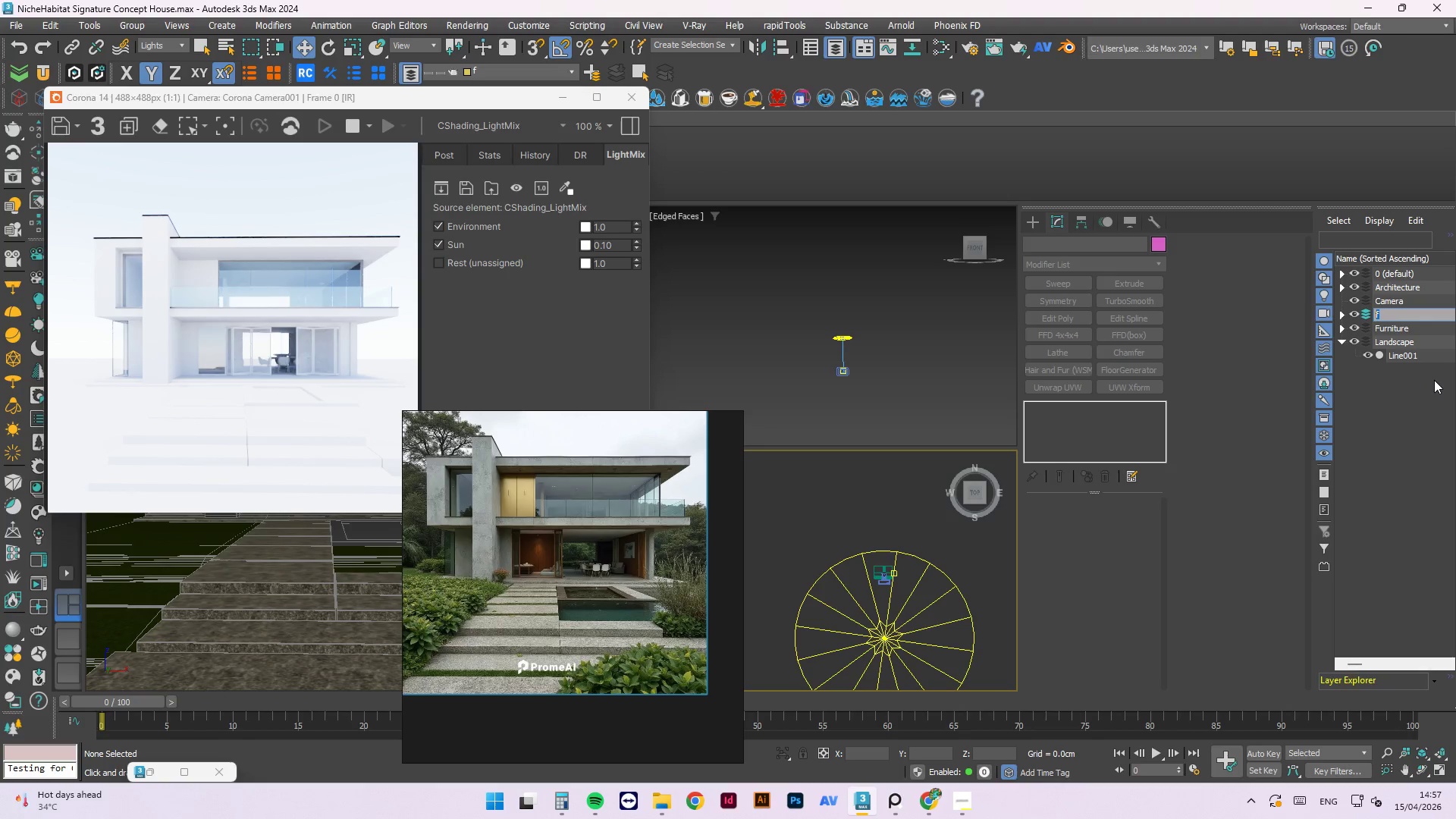 
key(Shift+ShiftLeft)
 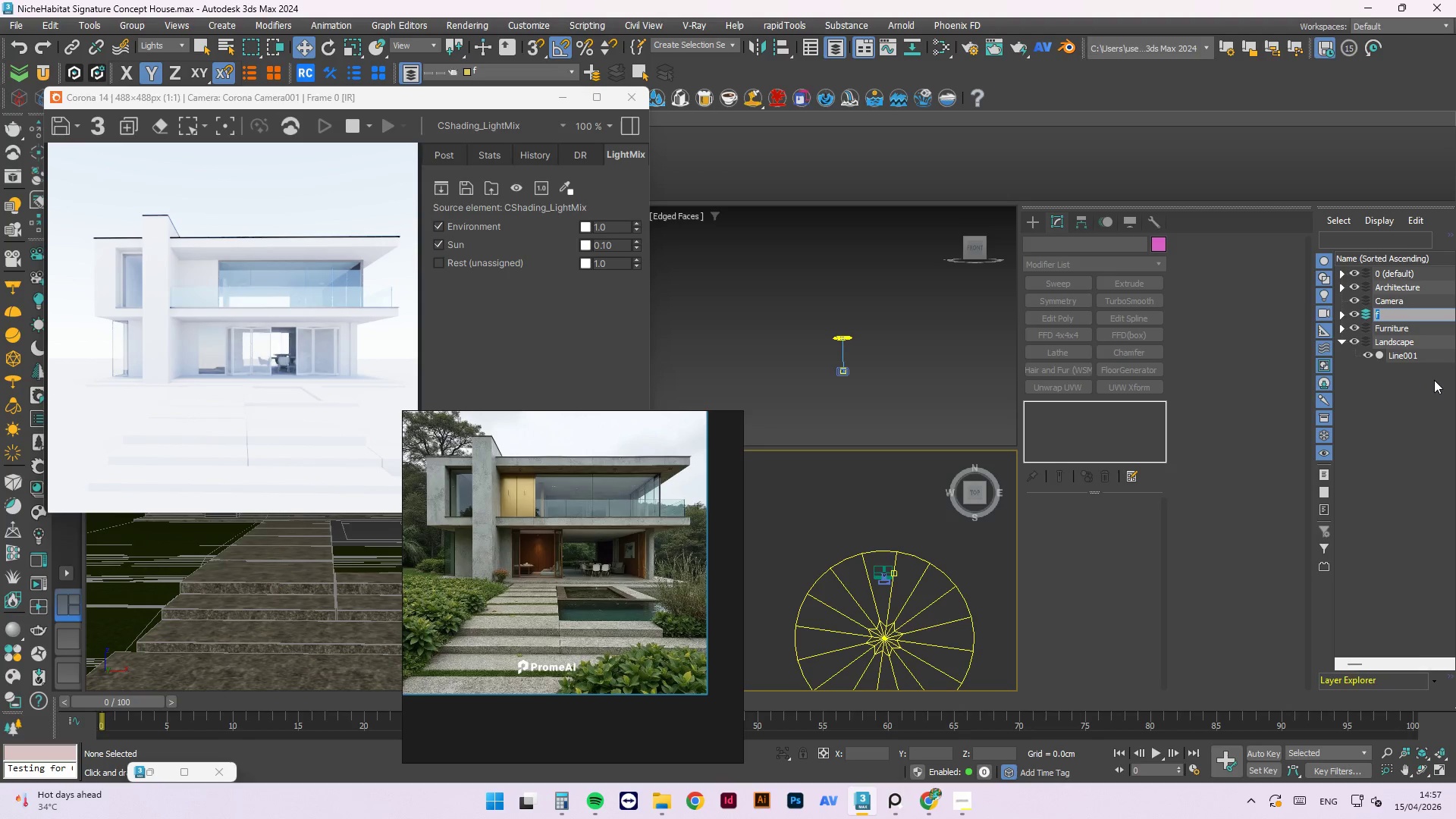 
key(ArrowRight)
 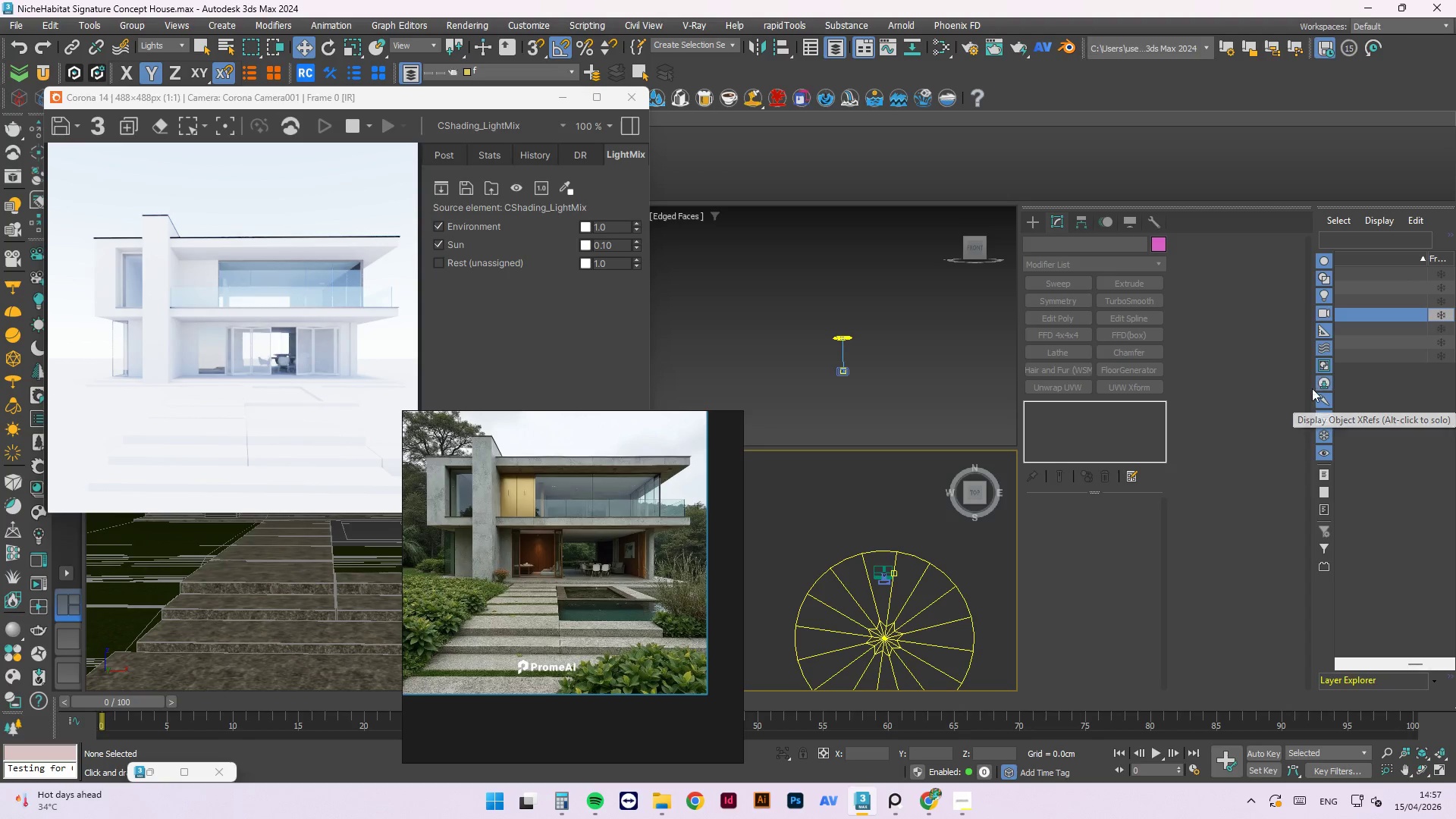 
left_click_drag(start_coordinate=[1314, 392], to_coordinate=[1232, 396])
 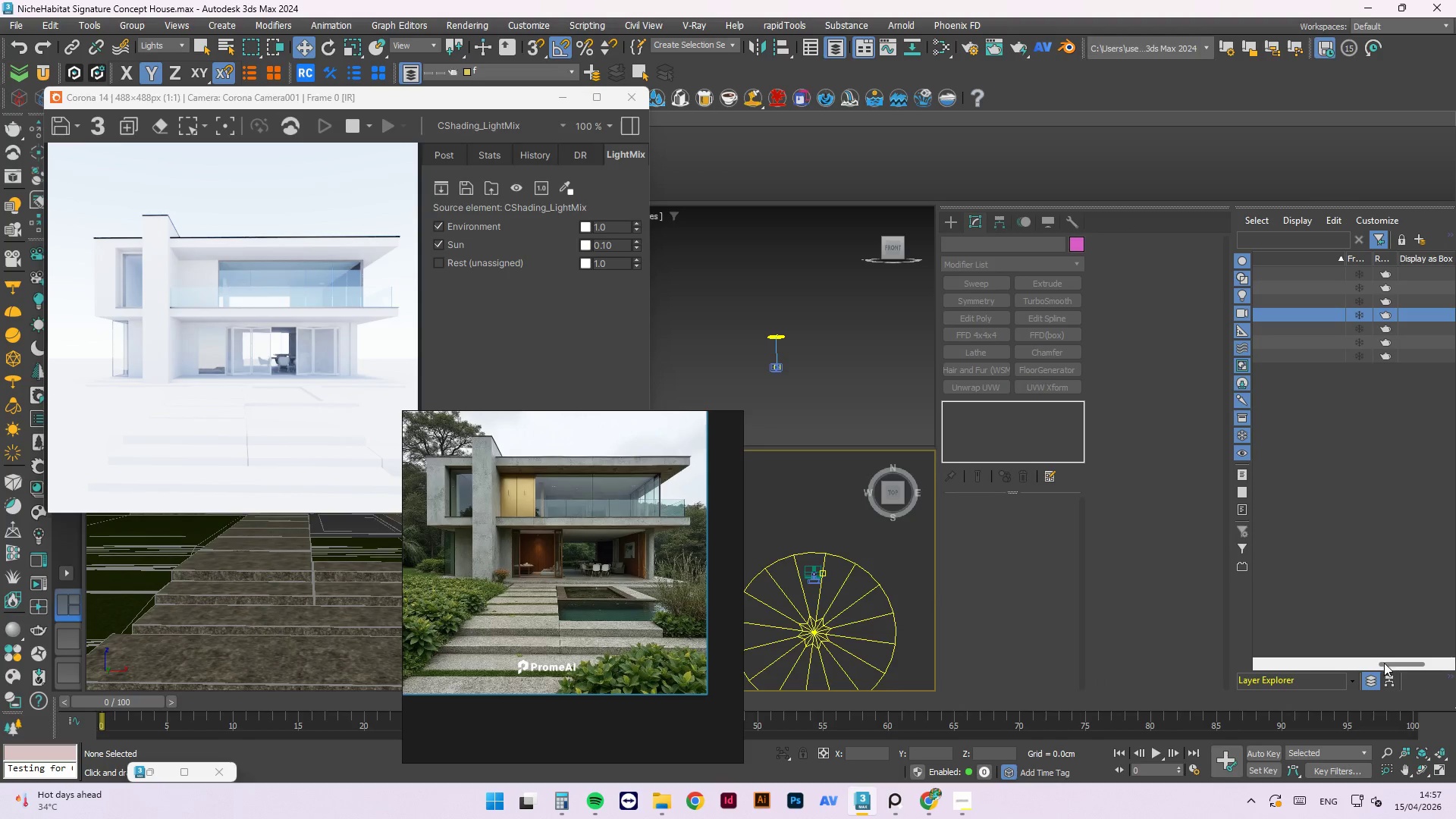 
left_click_drag(start_coordinate=[1386, 663], to_coordinate=[1257, 666])
 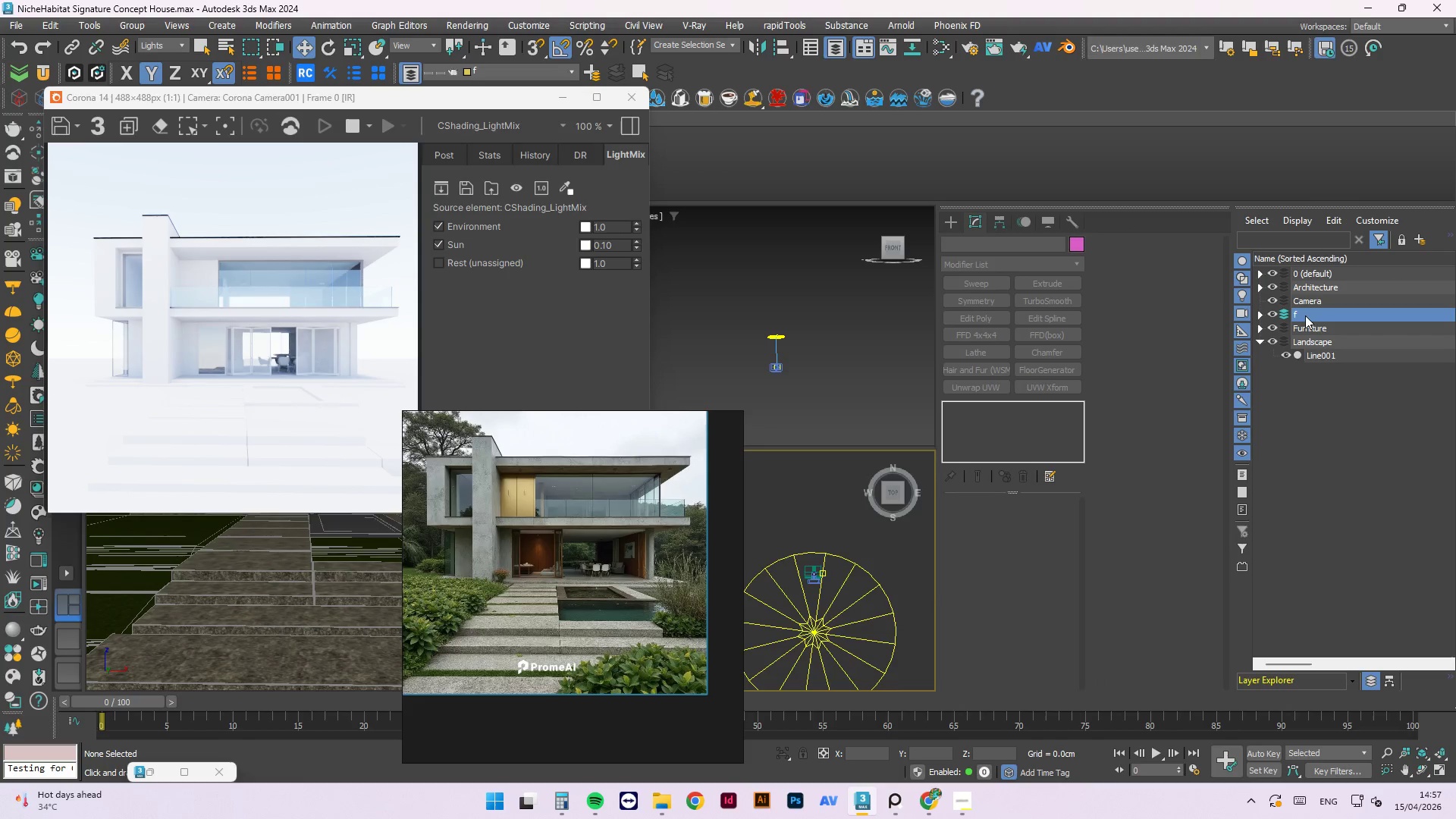 
double_click([1323, 453])
 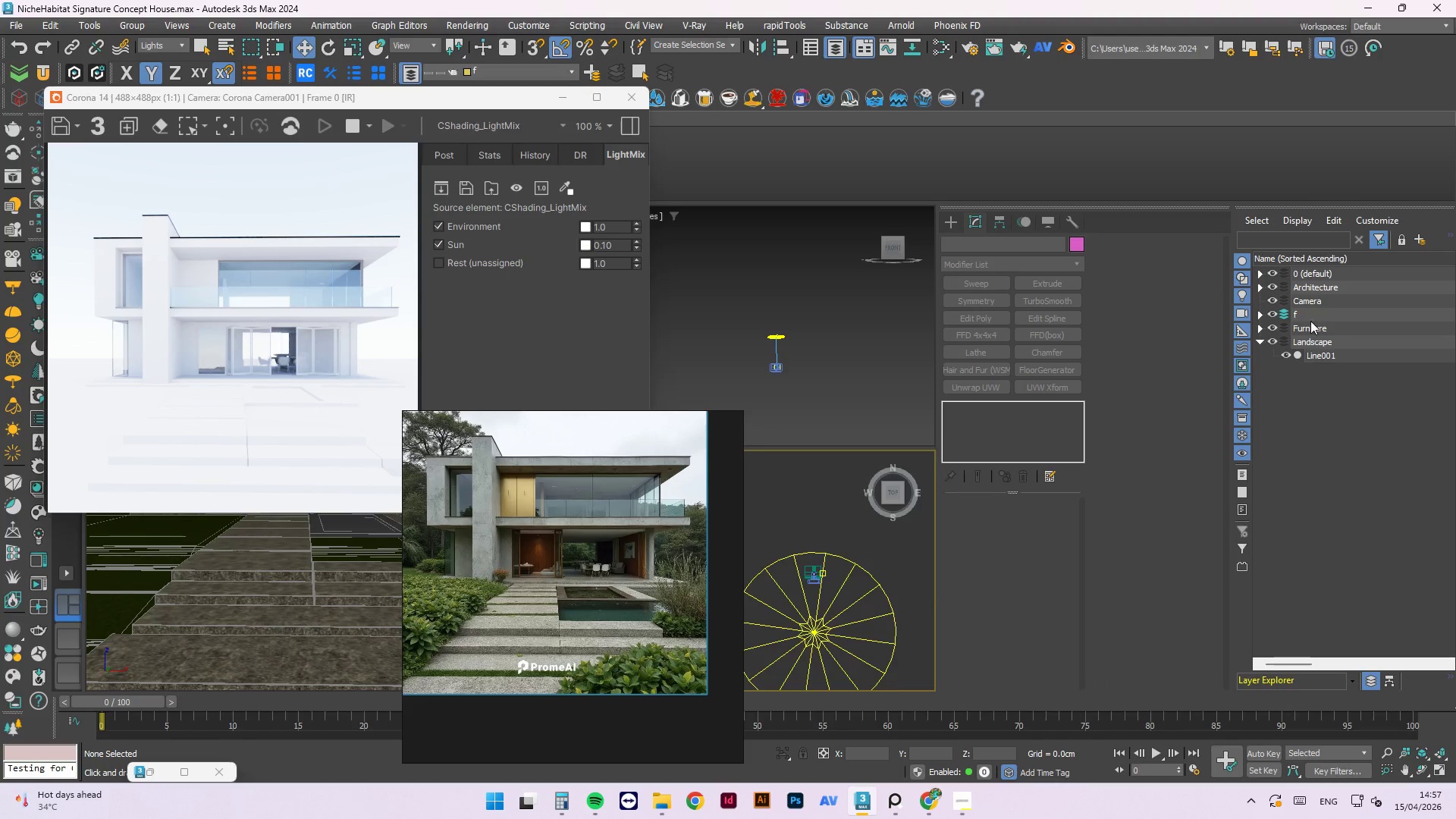 
left_click([1309, 318])
 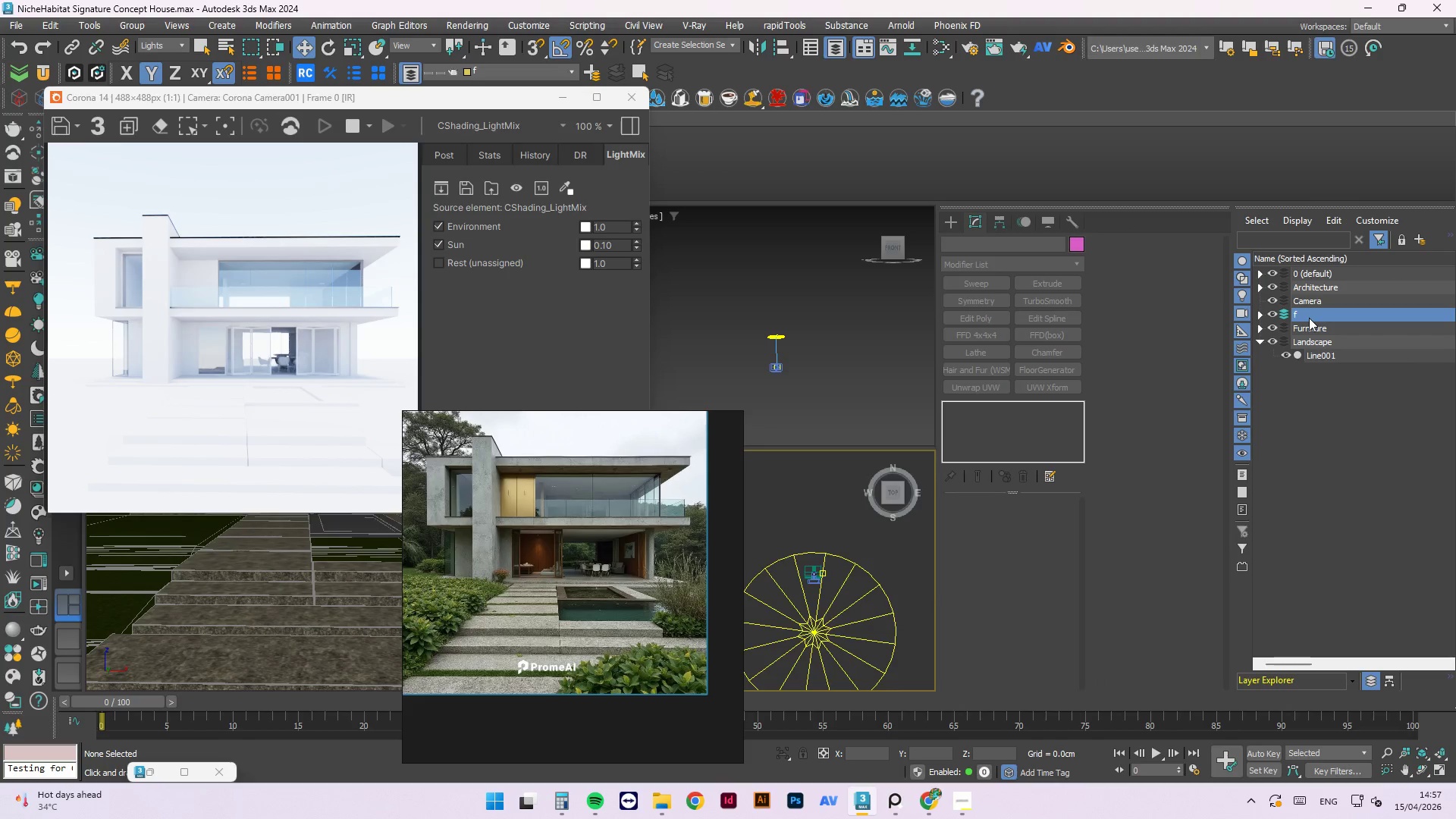 
right_click([1309, 318])
 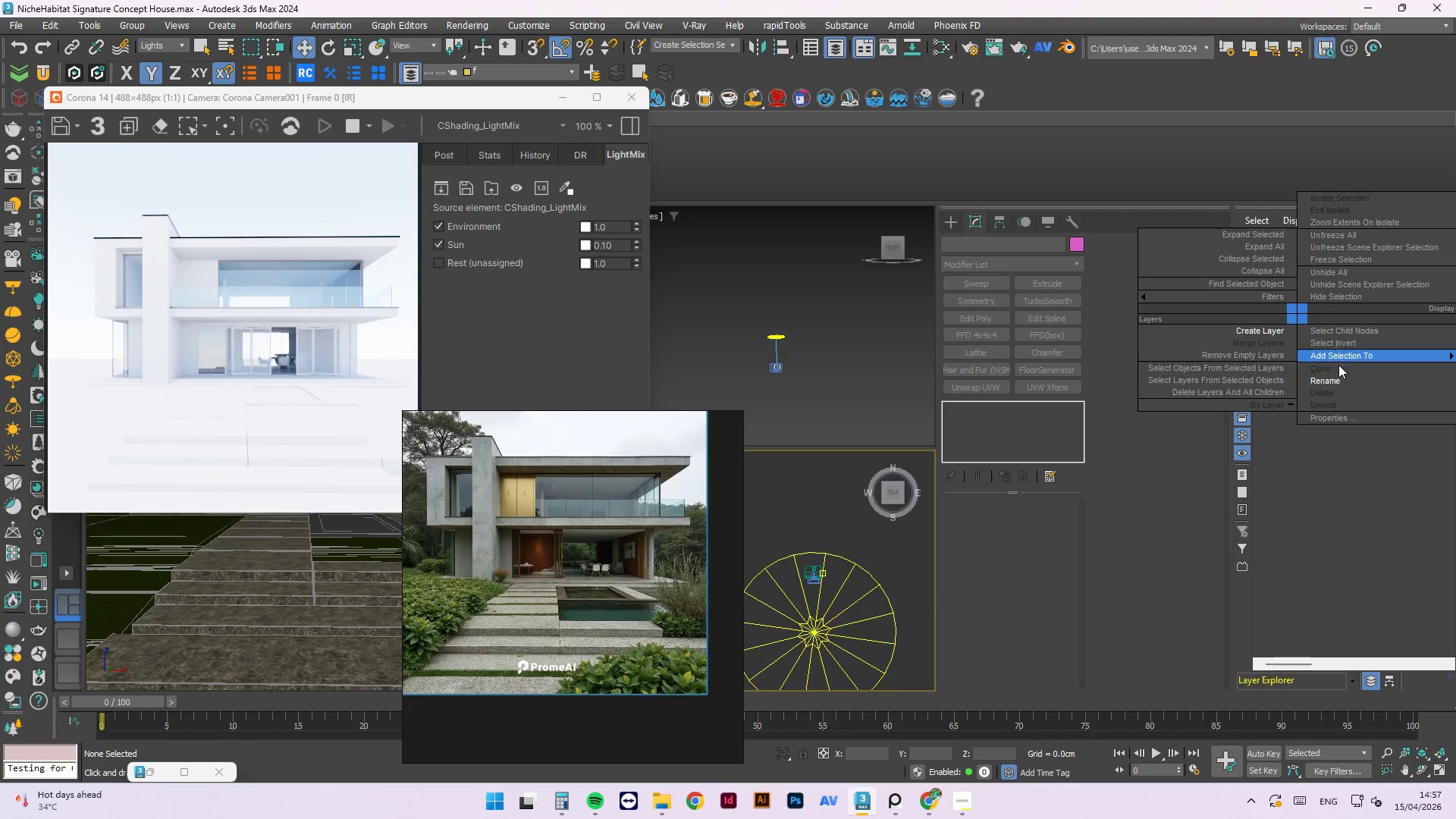 
left_click_drag(start_coordinate=[1341, 379], to_coordinate=[1348, 379])
 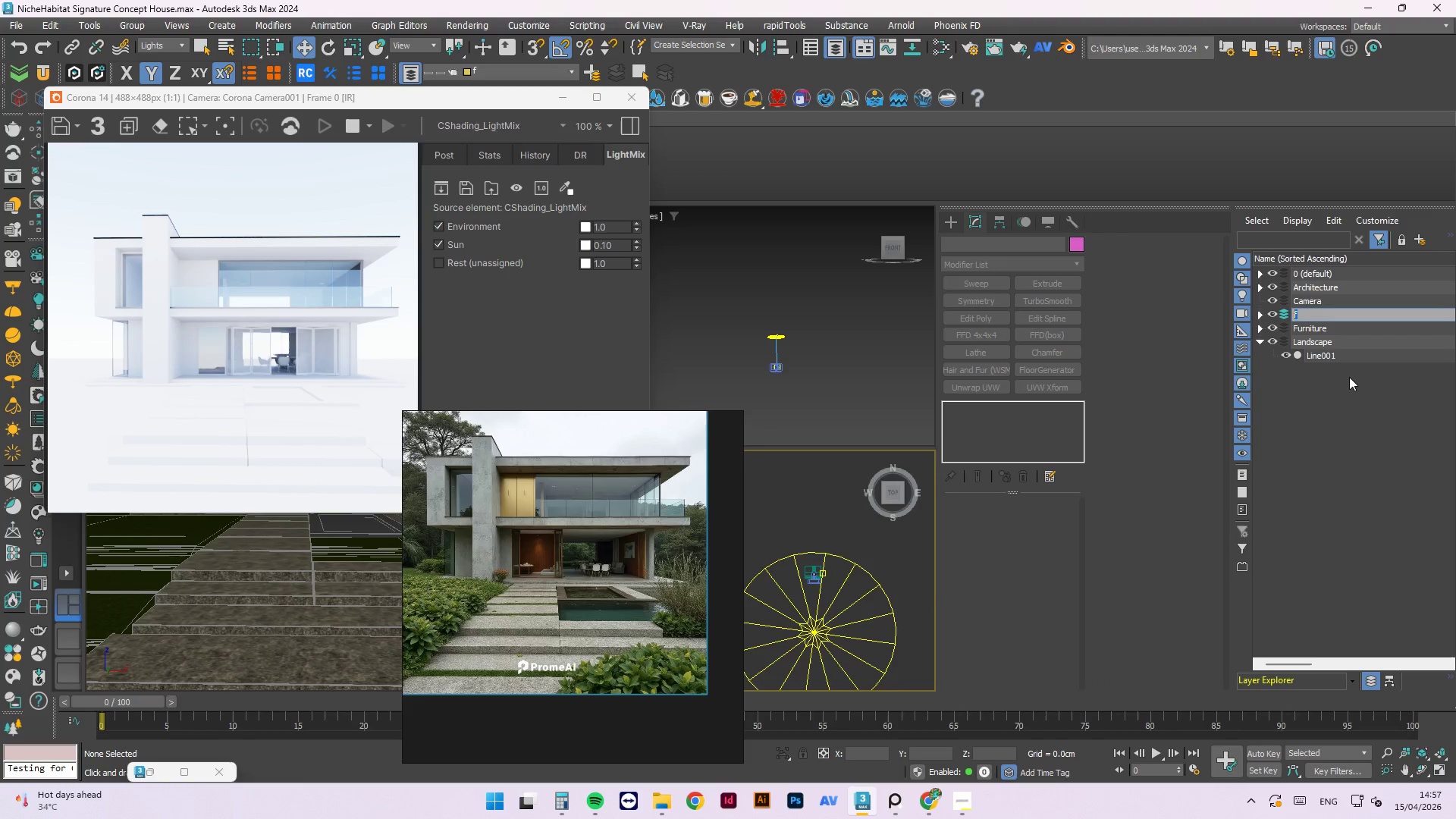 
left_click([1347, 408])
 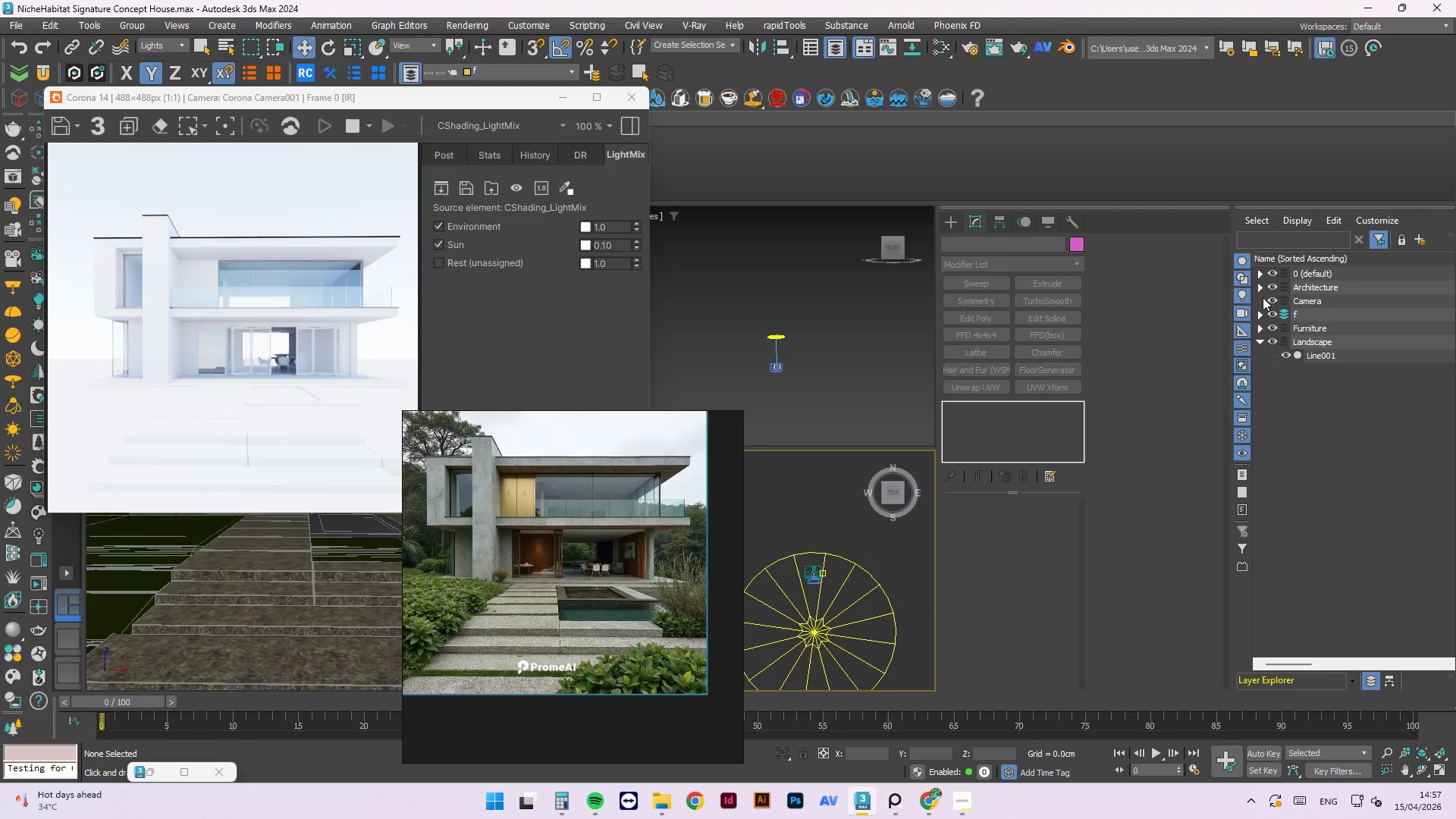 
left_click([1260, 288])
 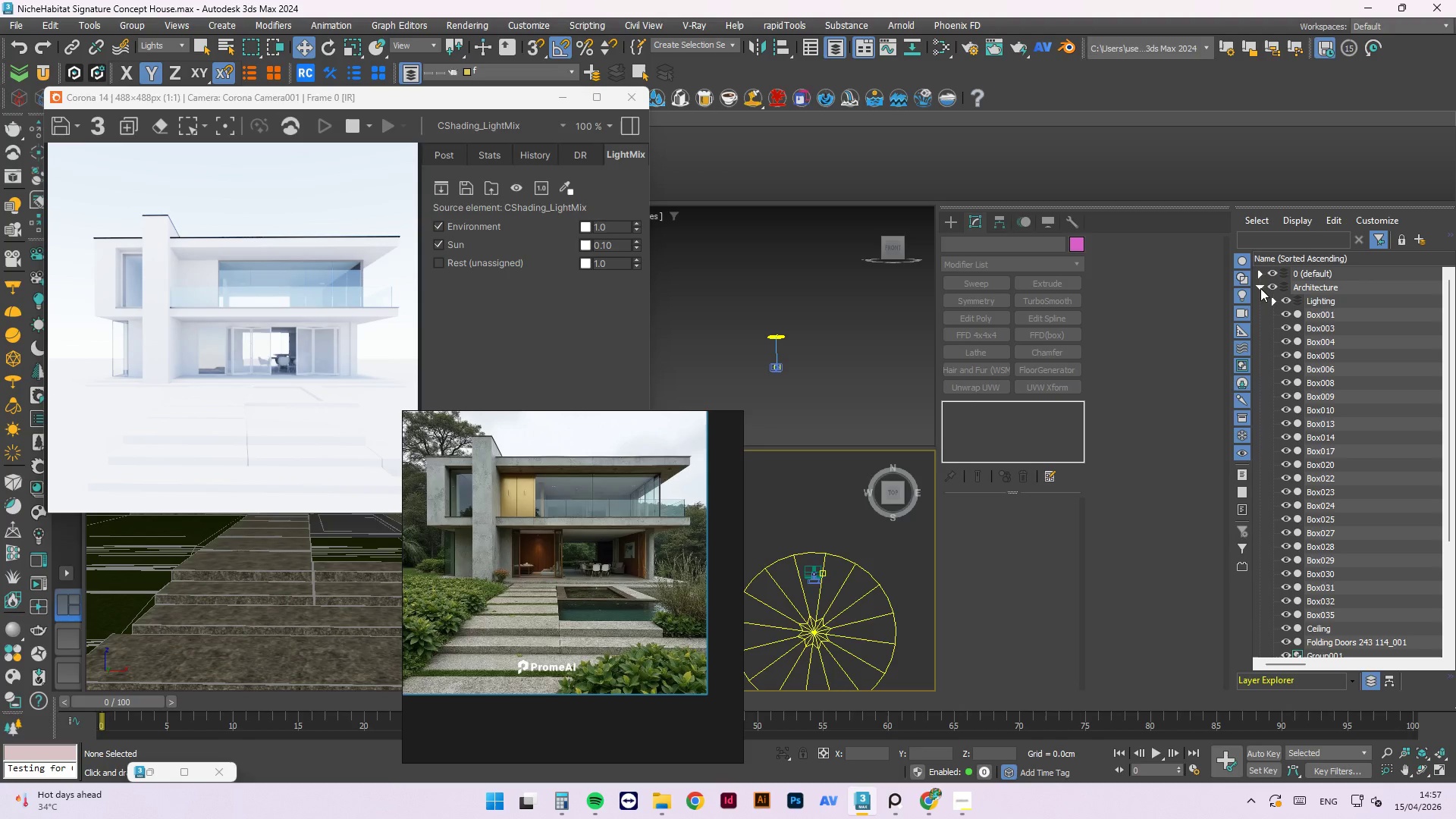 
left_click([1339, 296])
 